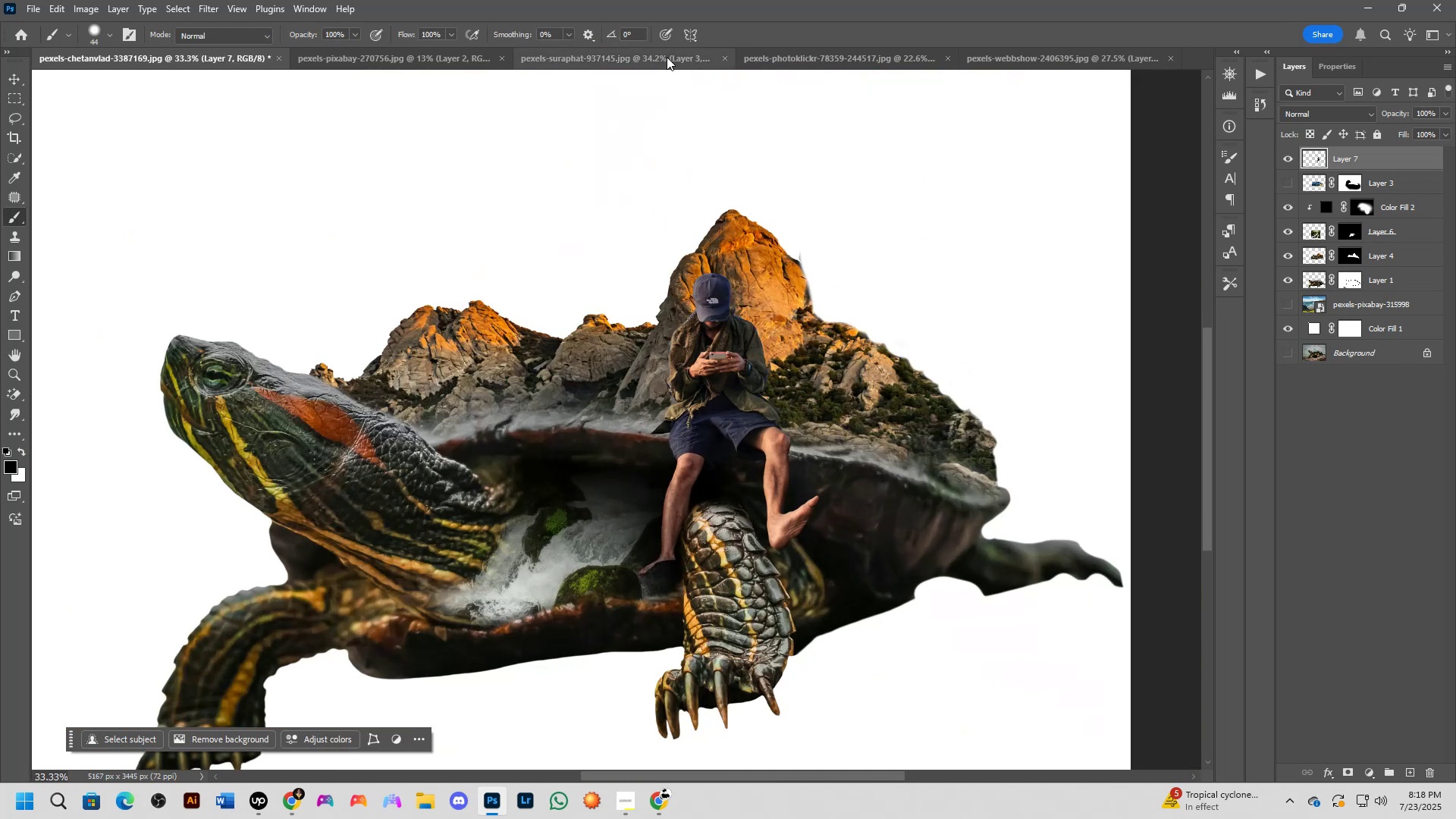 
left_click([665, 52])
 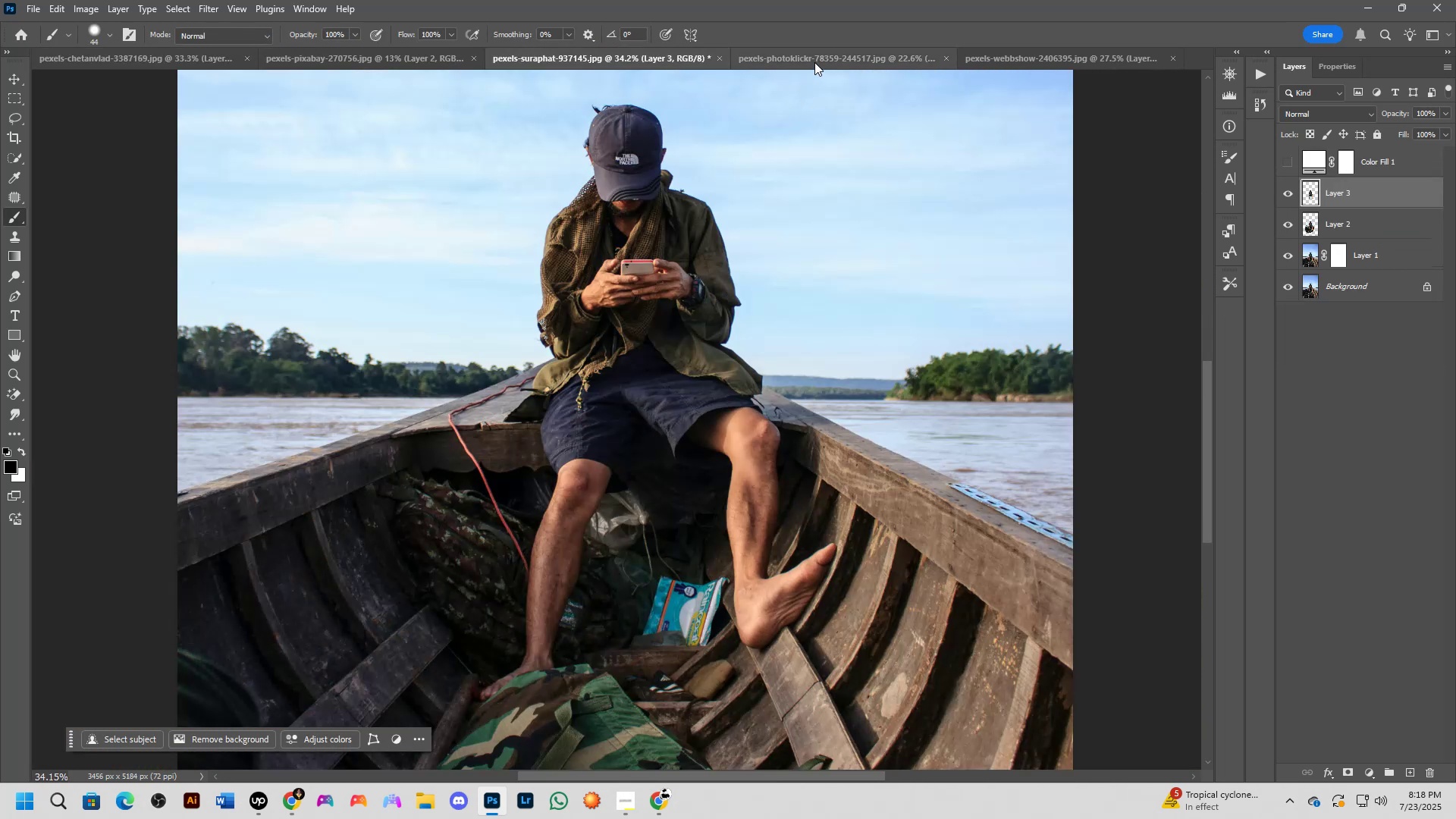 
left_click([814, 62])
 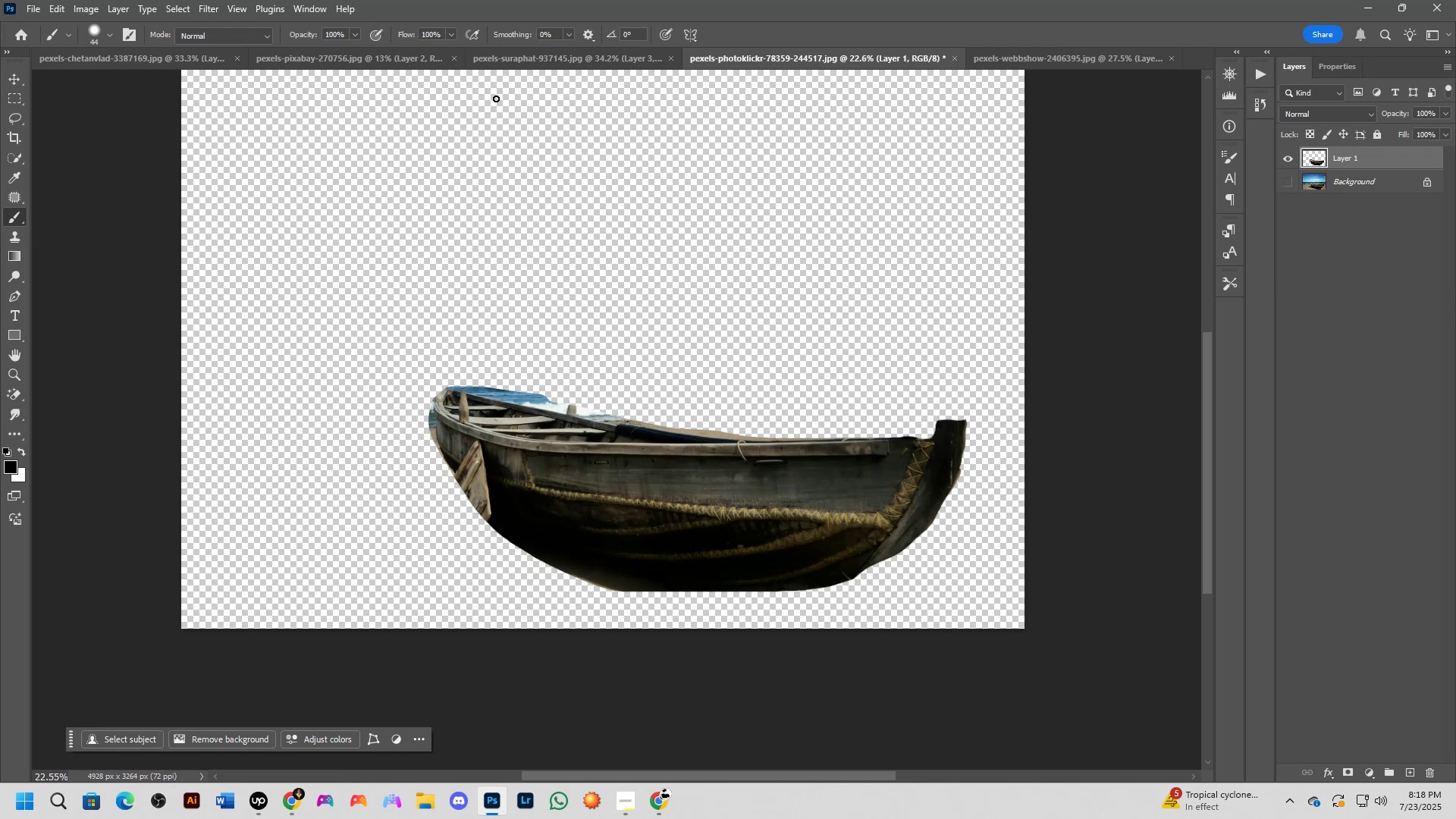 
left_click([152, 63])
 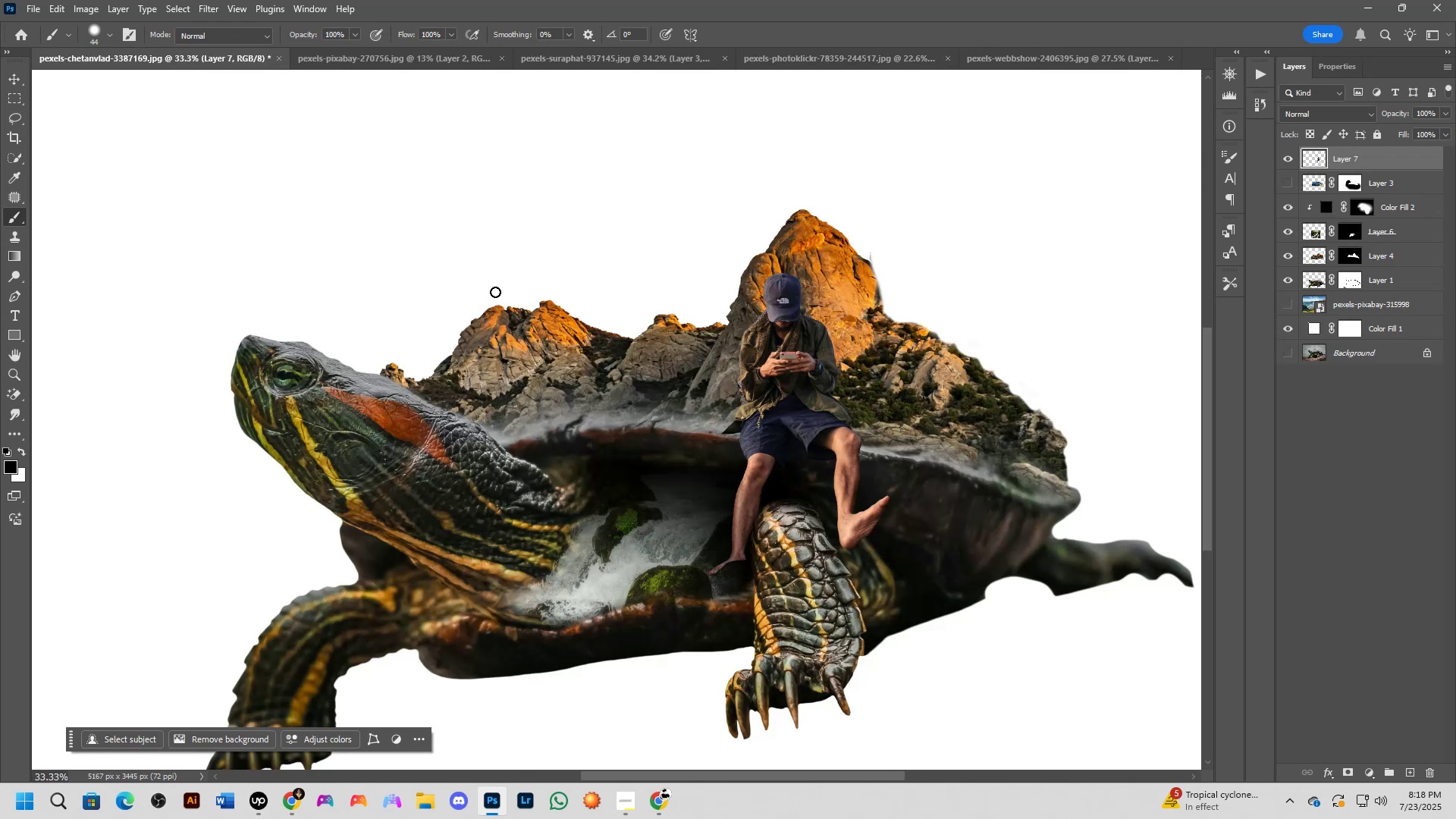 
scroll: coordinate [597, 355], scroll_direction: down, amount: 6.0
 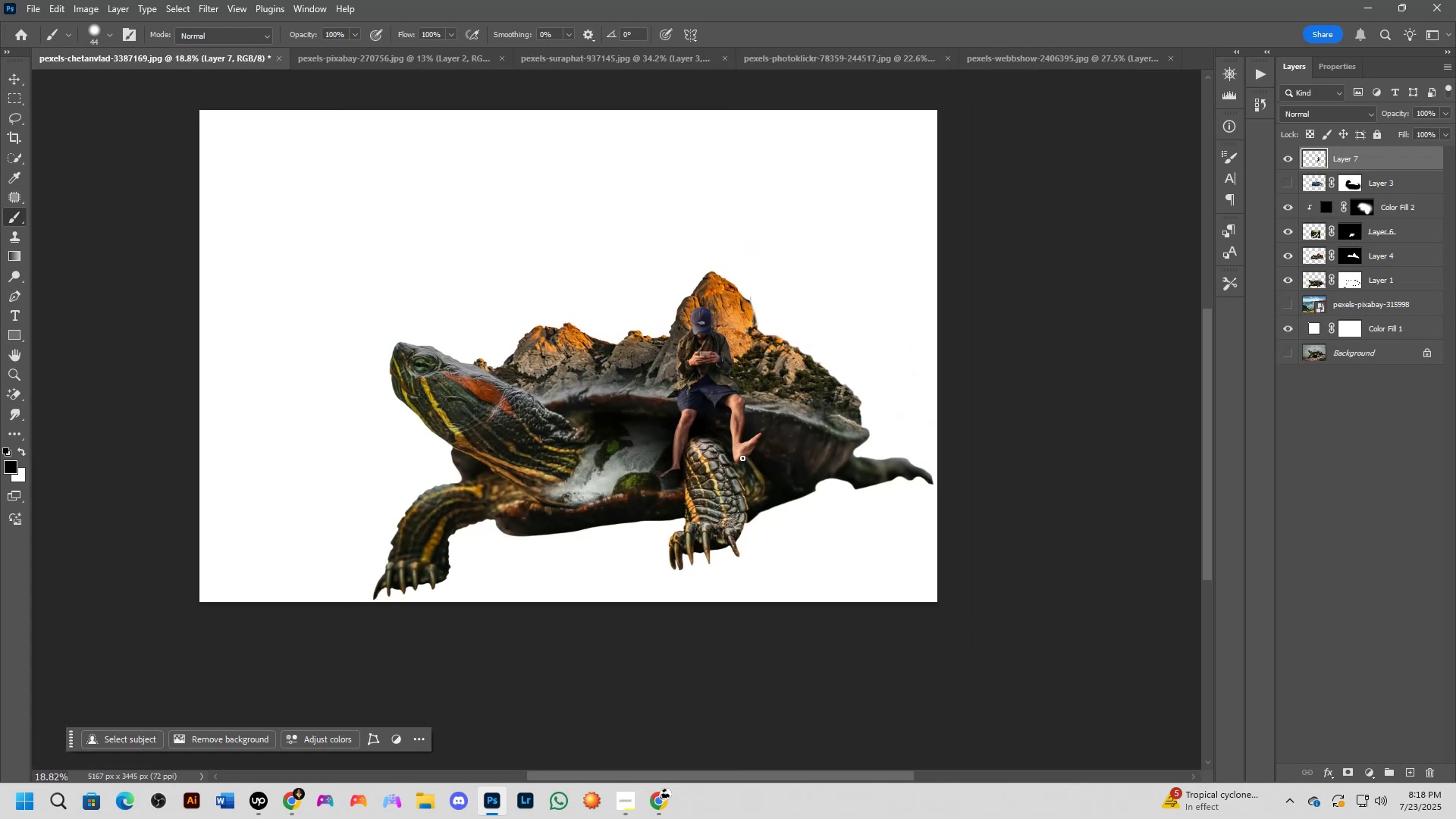 
hold_key(key=Space, duration=1.4)
 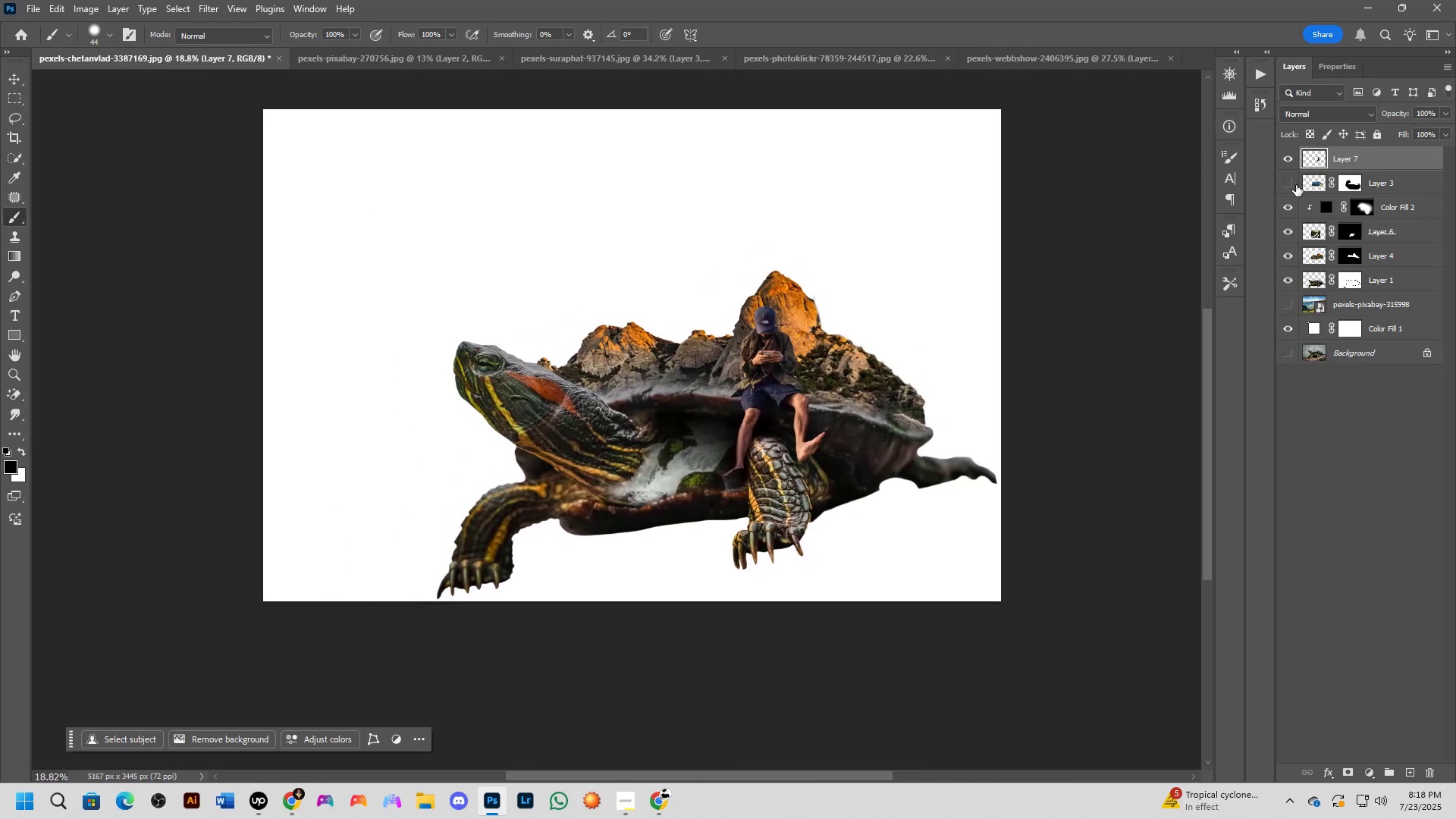 
left_click_drag(start_coordinate=[736, 460], to_coordinate=[799, 459])
 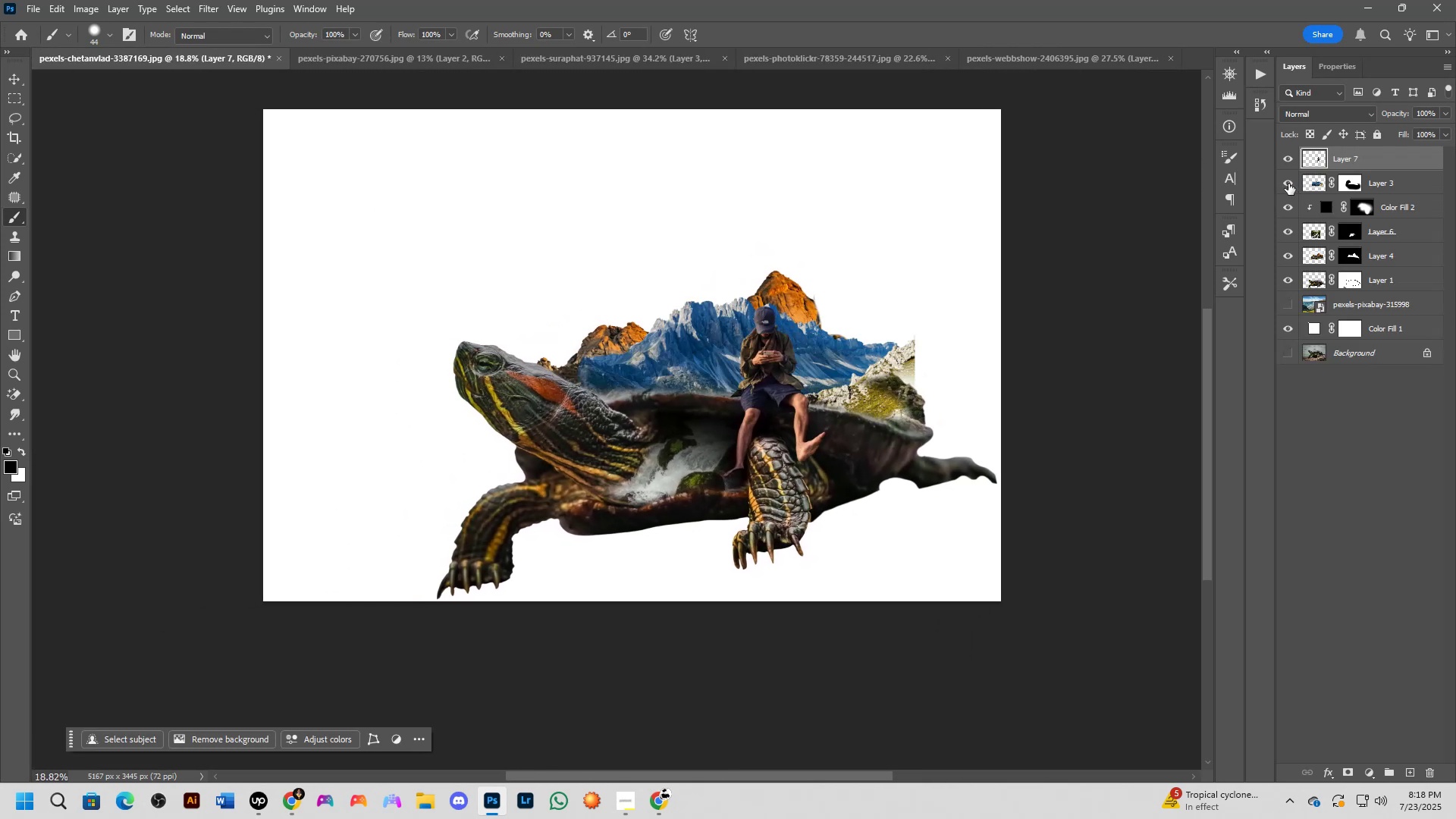 
double_click([1288, 184])
 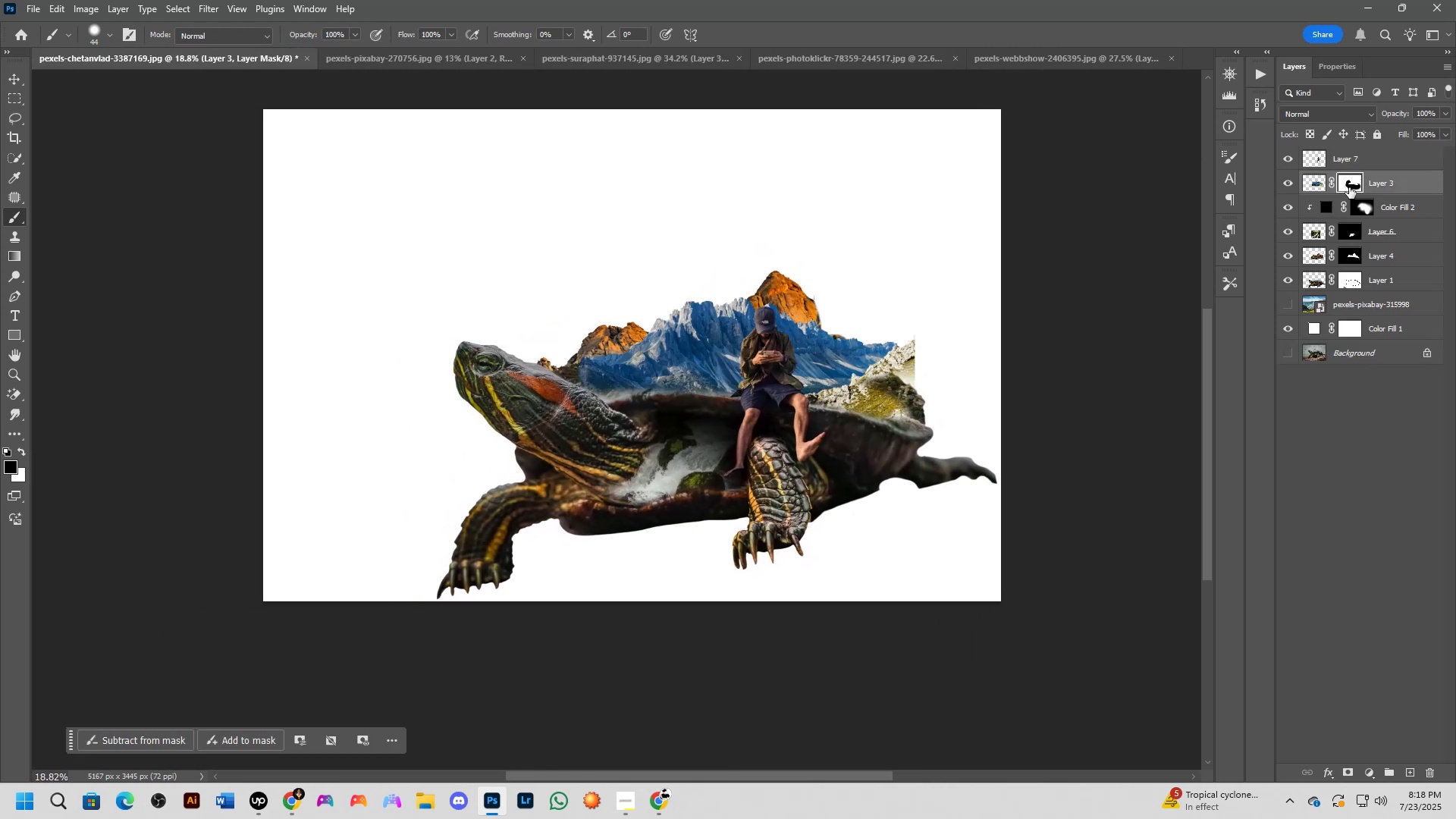 
hold_key(key=ControlLeft, duration=1.53)
left_click_drag(start_coordinate=[875, 366], to_coordinate=[928, 379])
 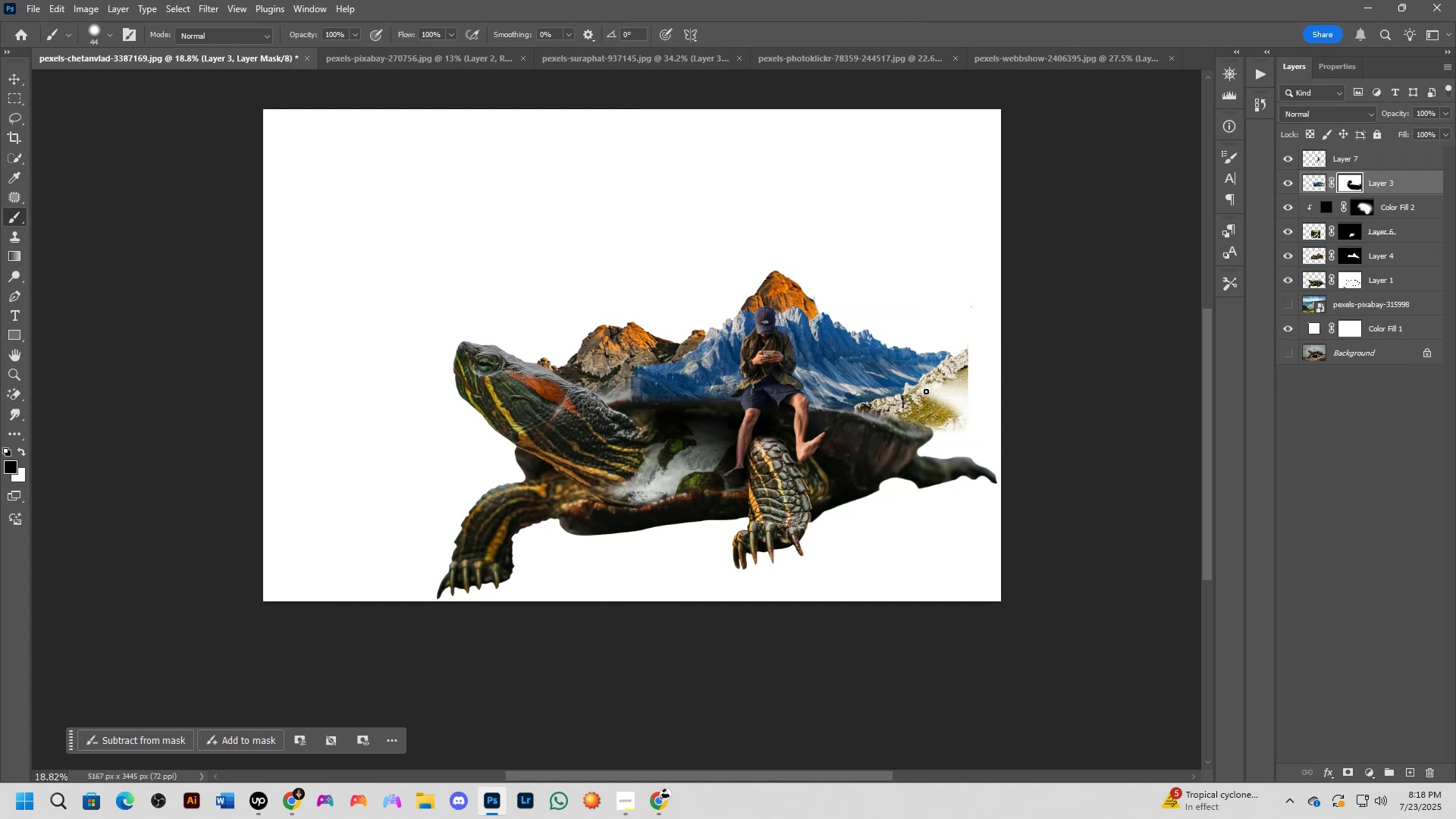 
hold_key(key=ControlLeft, duration=0.98)
 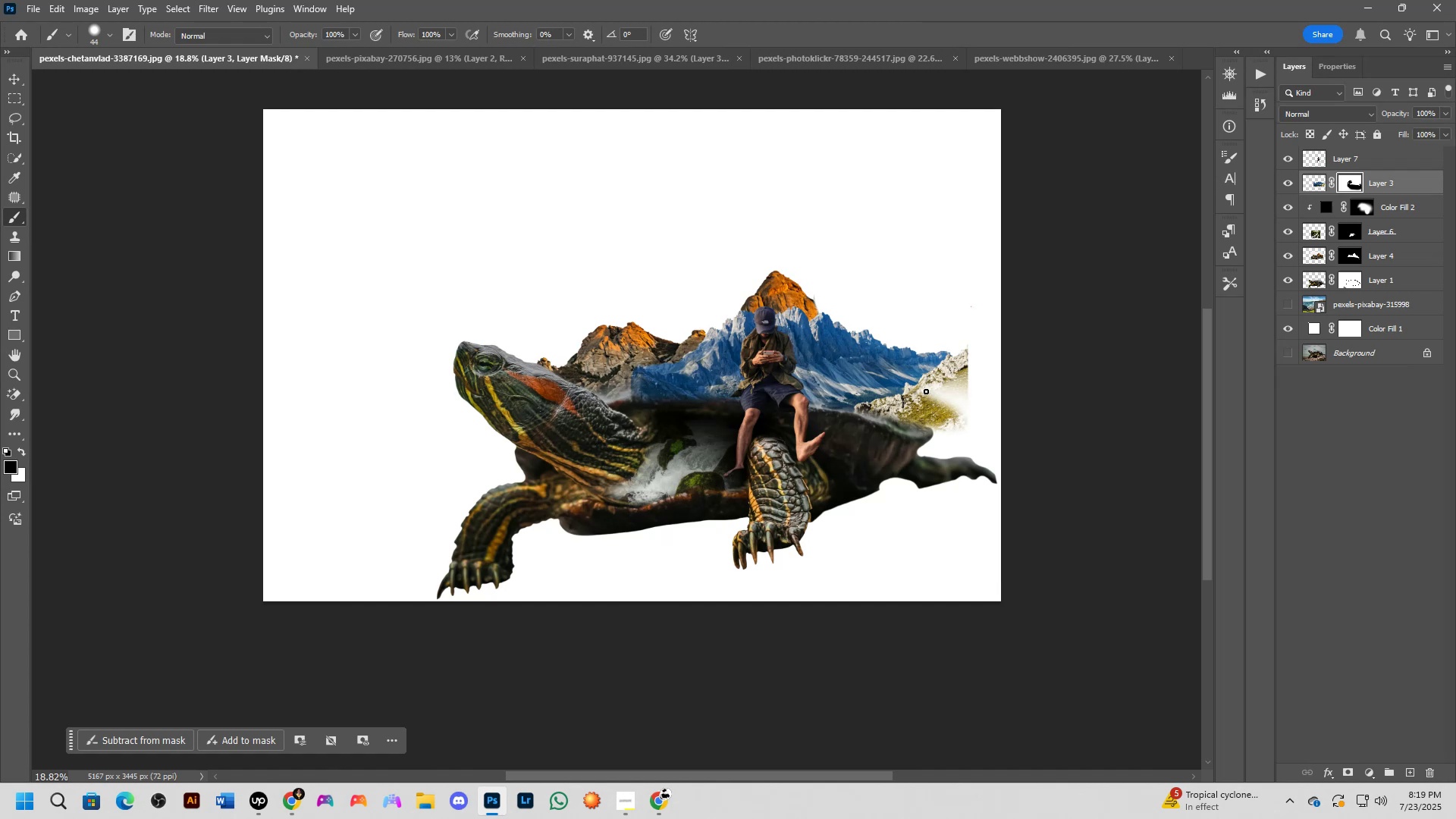 
wait(17.14)
 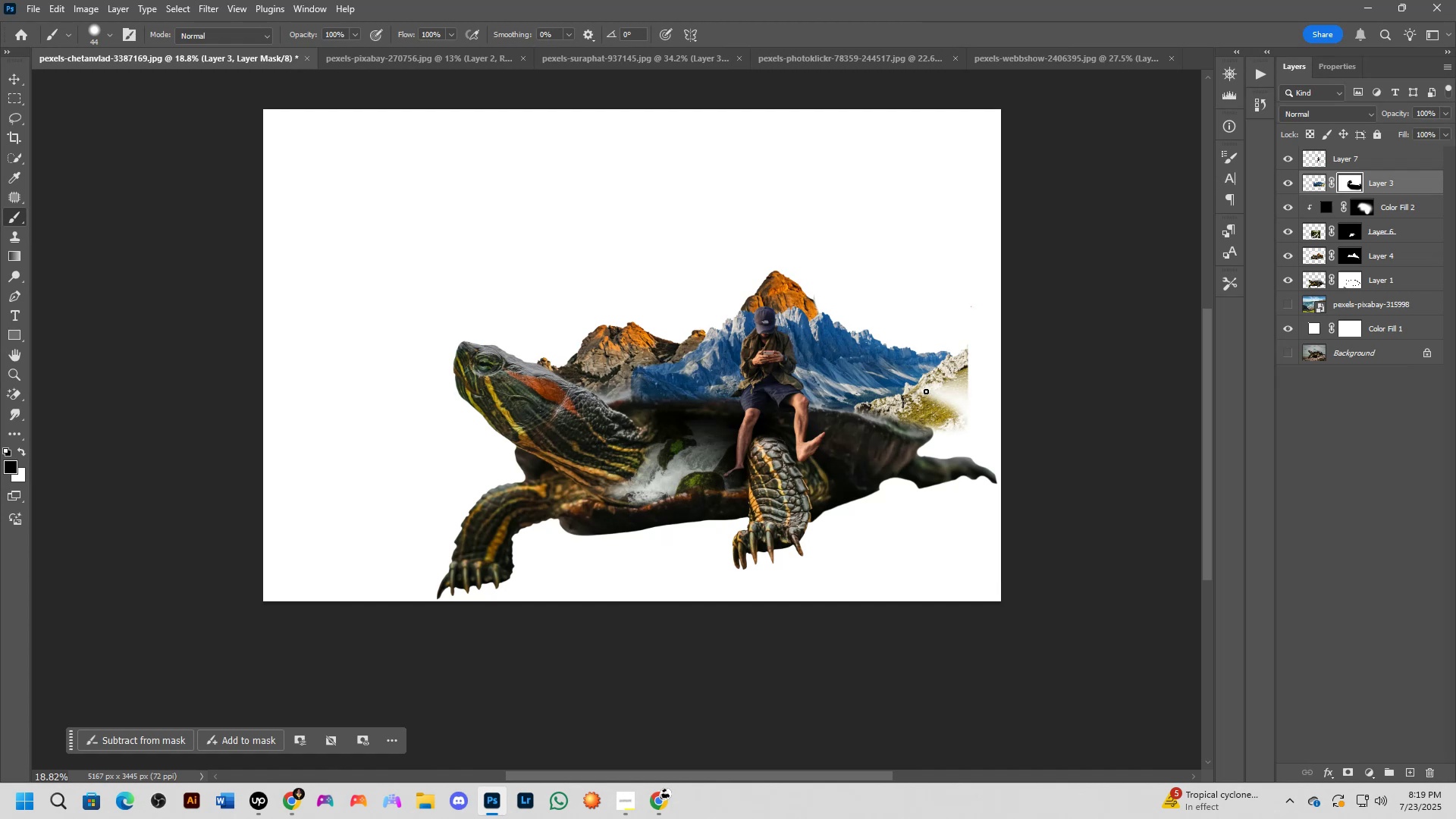 
scroll: coordinate [885, 354], scroll_direction: up, amount: 8.0
 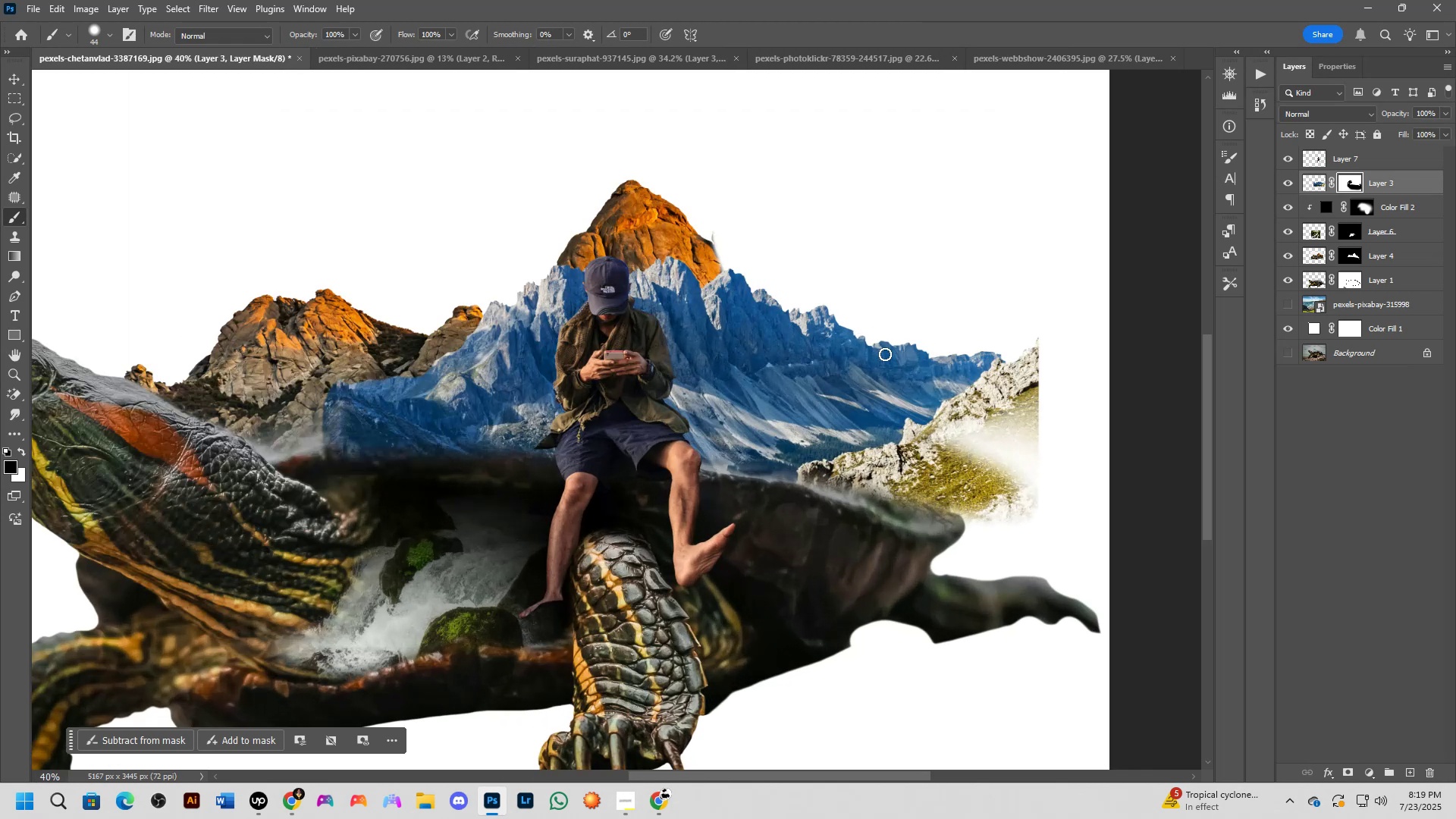 
hold_key(key=ControlLeft, duration=0.36)
left_click([893, 375])
 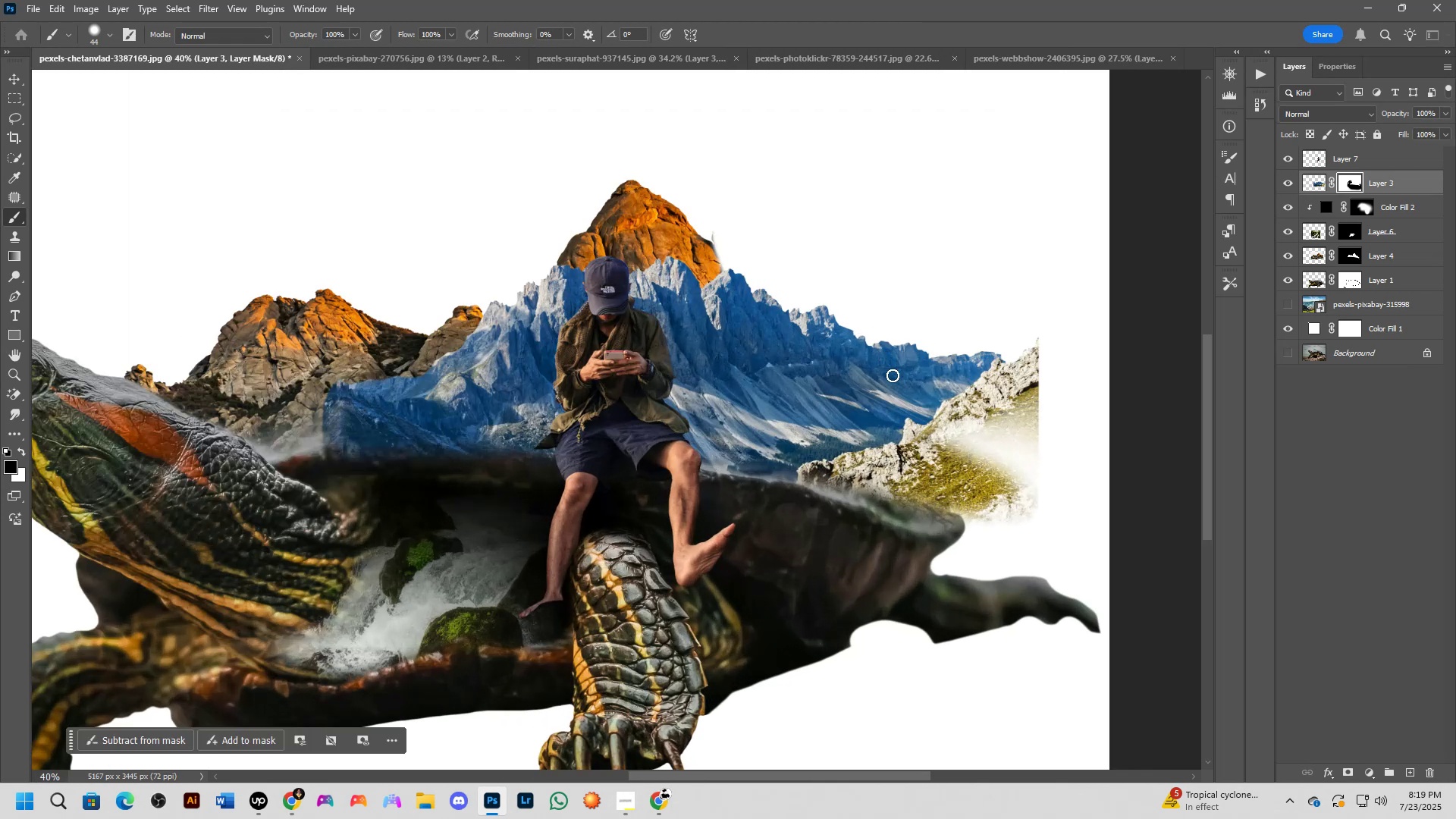 
key(Control+T)
 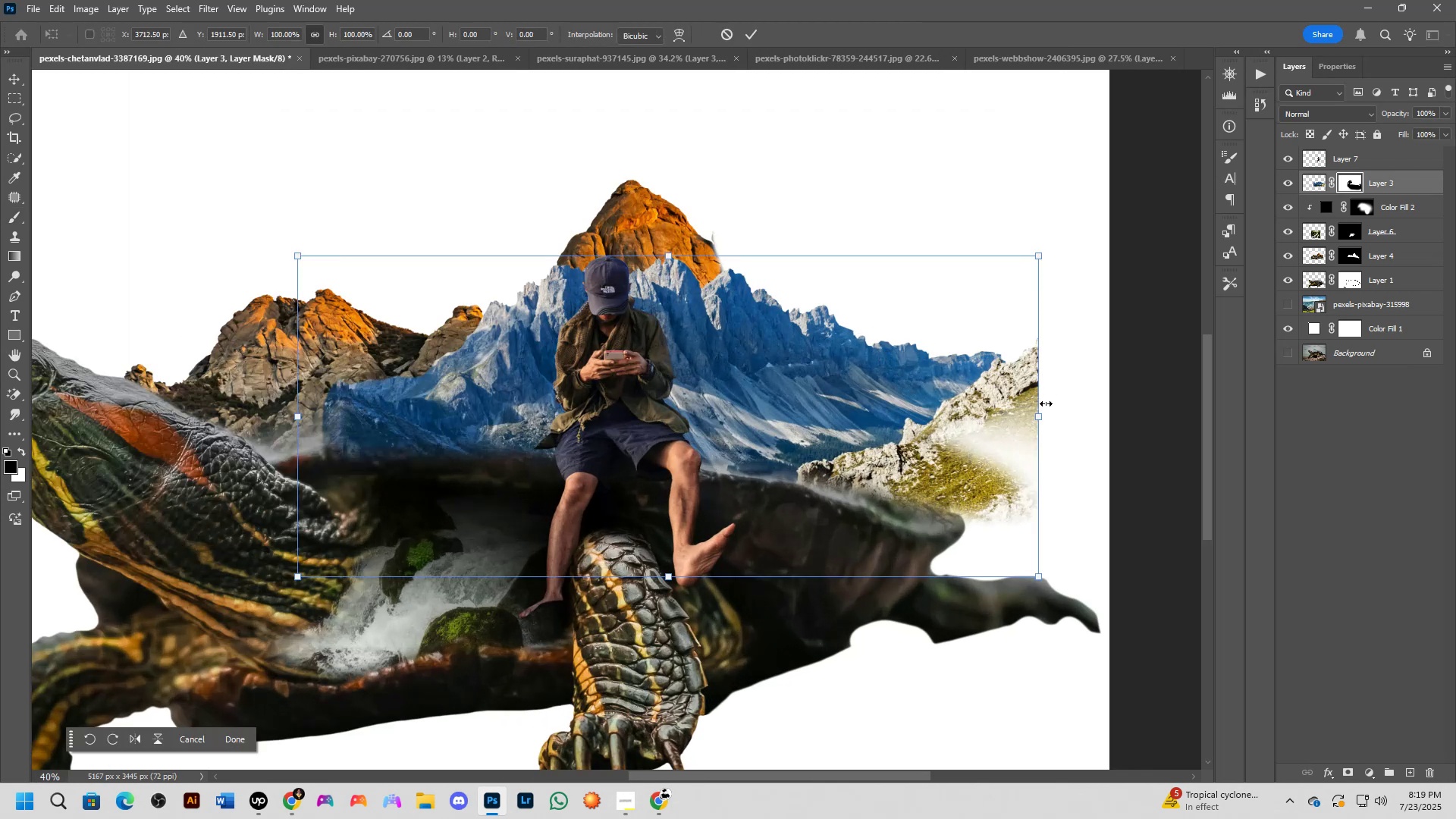 
left_click_drag(start_coordinate=[1040, 411], to_coordinate=[717, 424])
 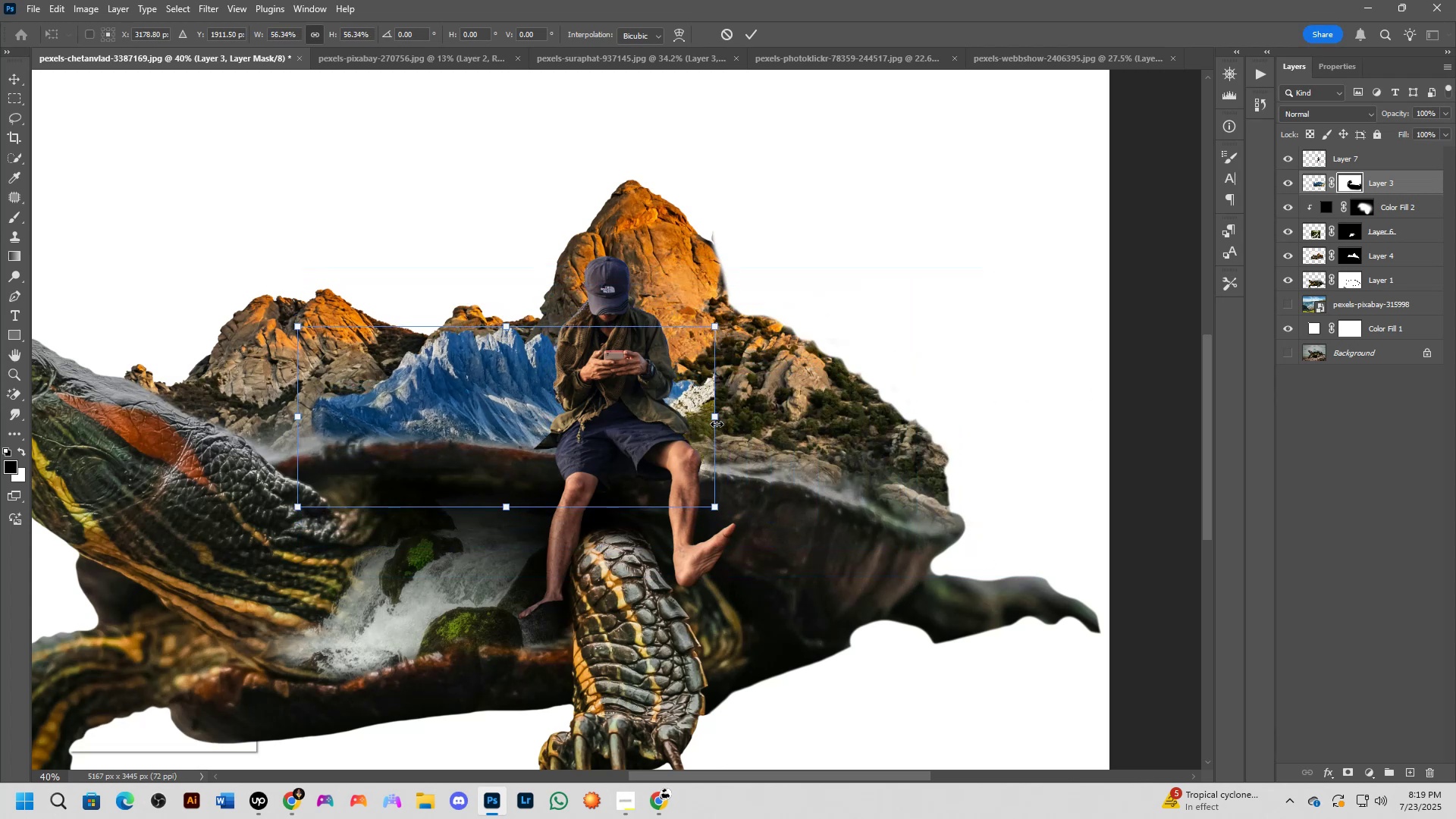 
hold_key(key=Space, duration=0.57)
 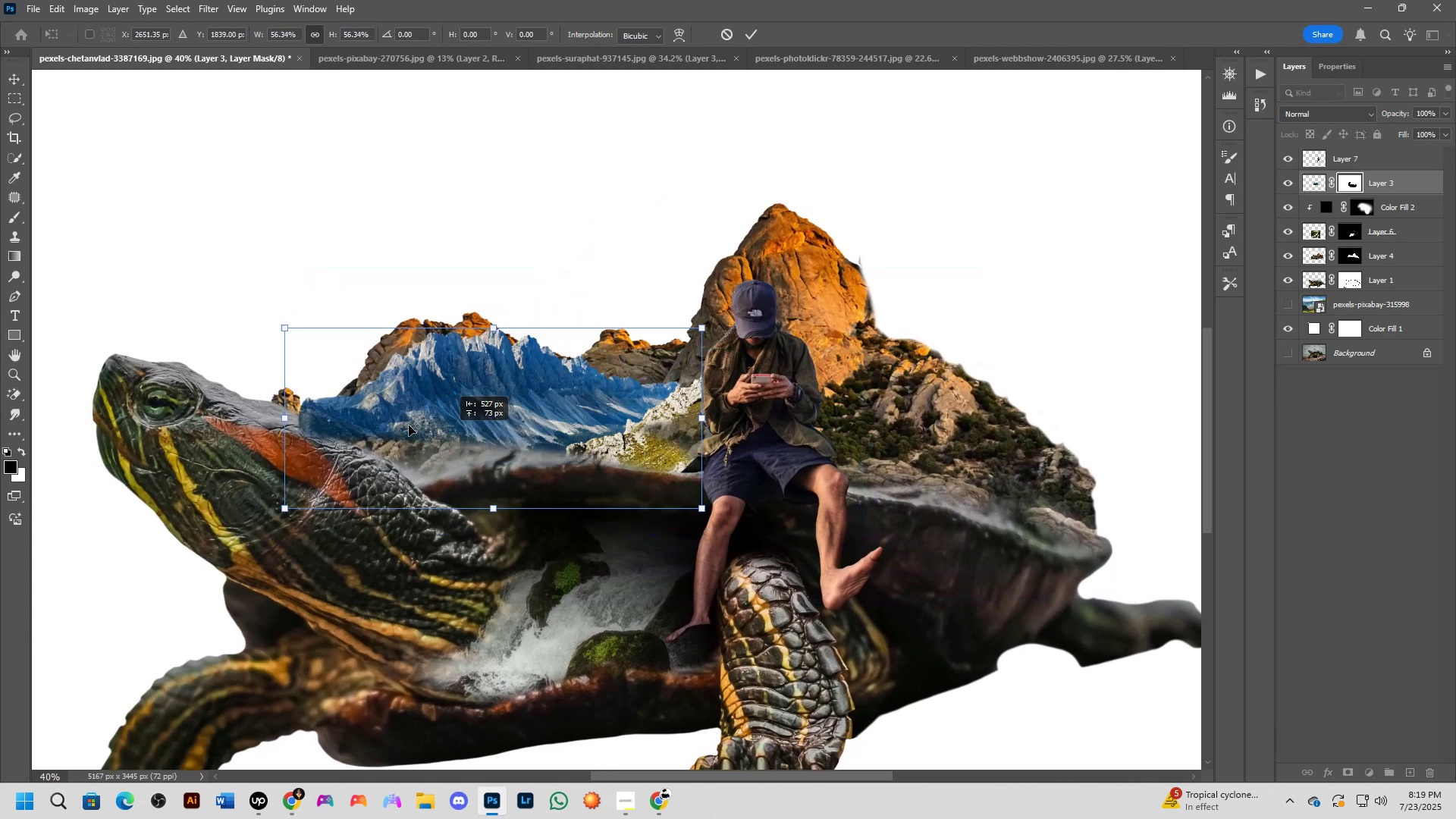 
left_click_drag(start_coordinate=[500, 469], to_coordinate=[648, 492])
 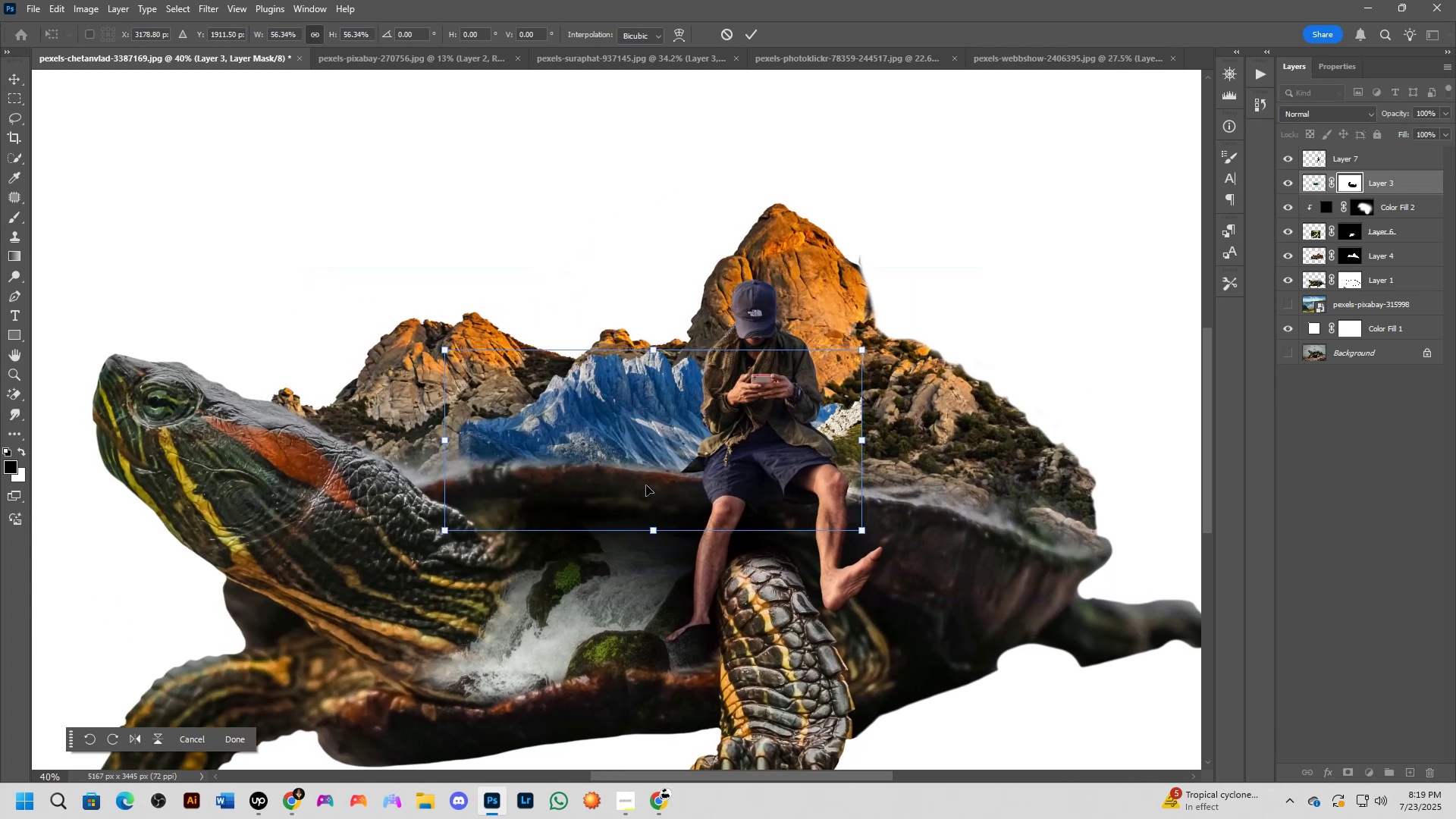 
key(Control+ControlLeft)
 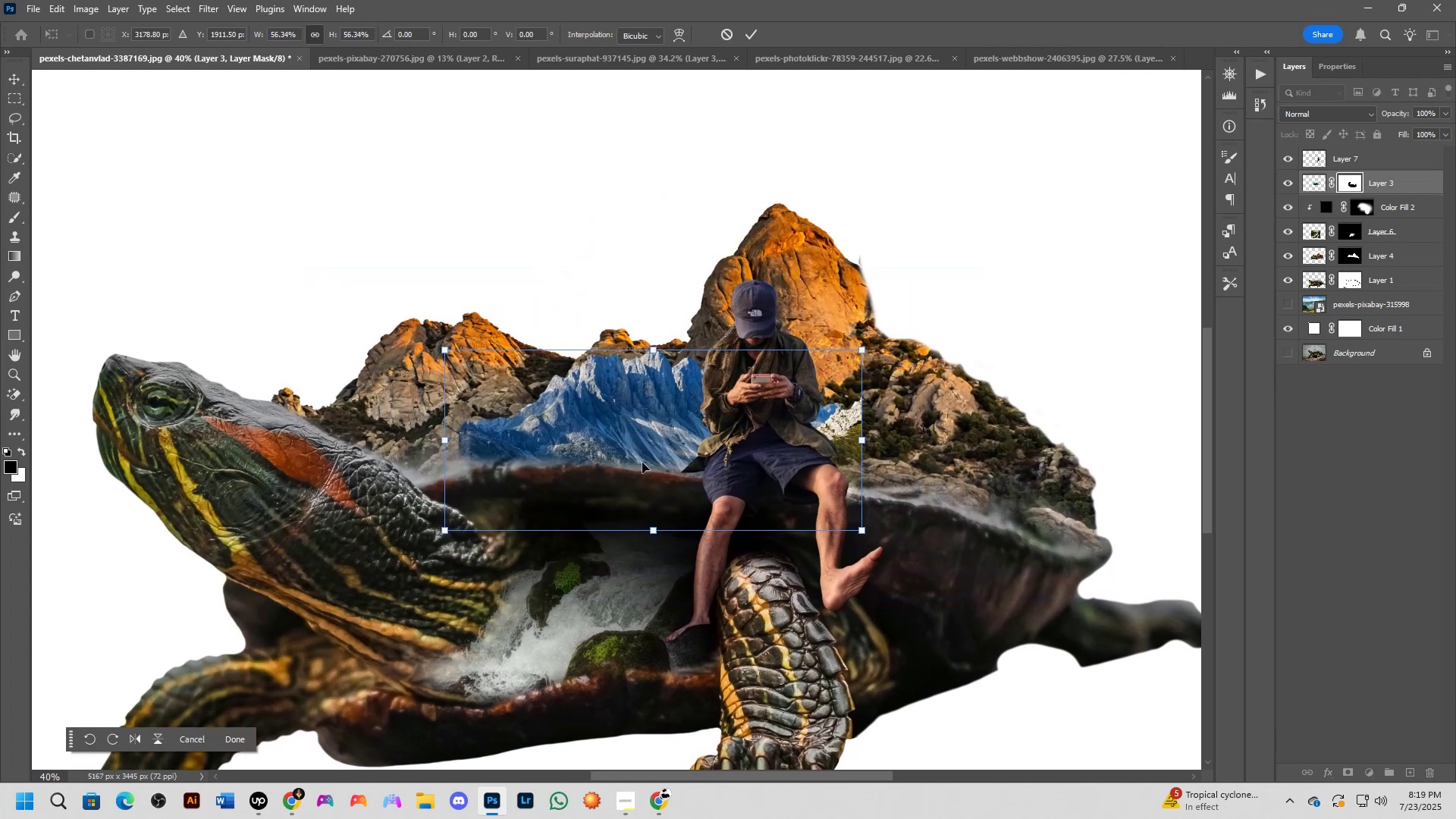 
left_click_drag(start_coordinate=[643, 457], to_coordinate=[362, 407])
 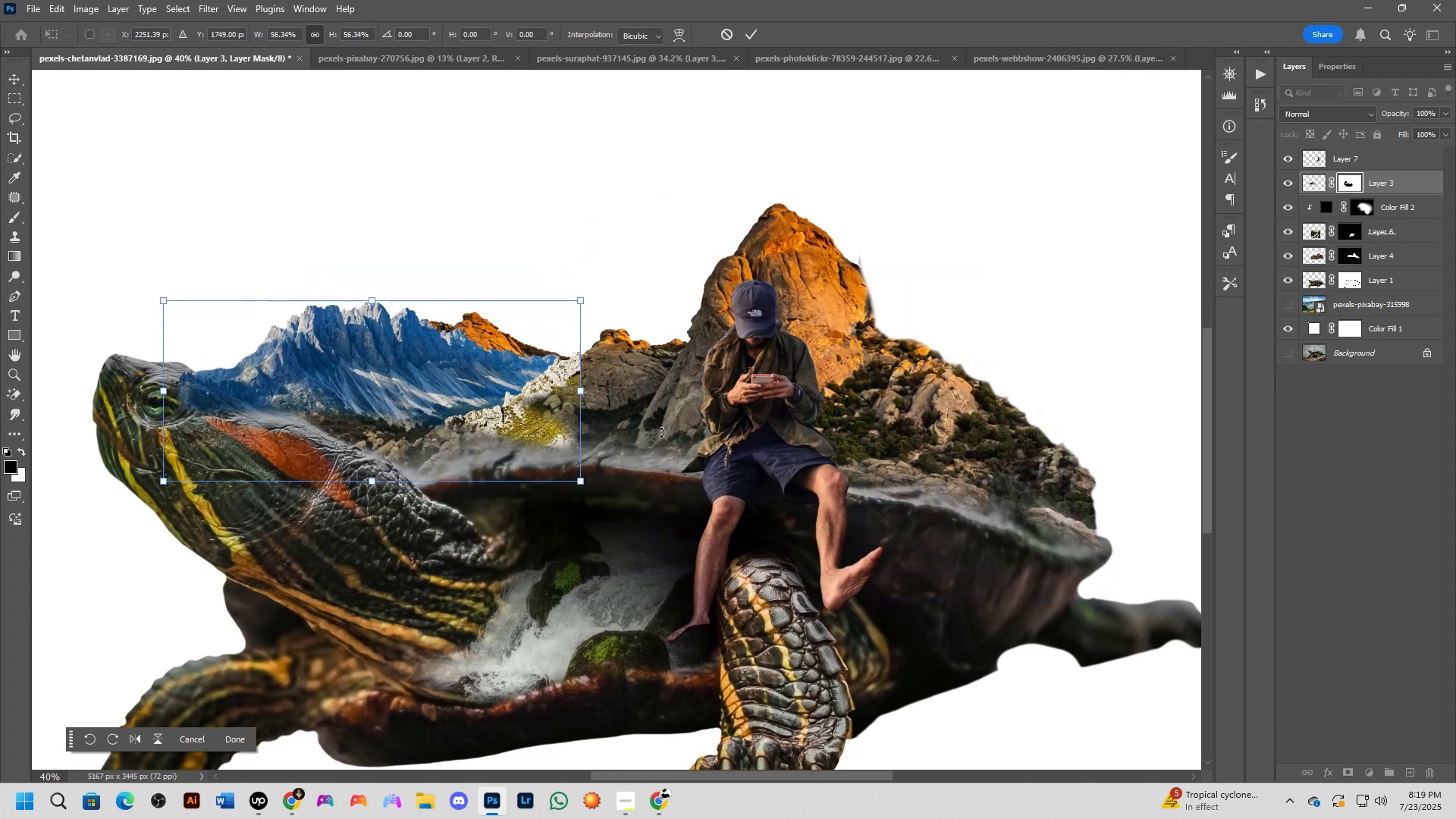 
left_click_drag(start_coordinate=[660, 438], to_coordinate=[639, 543])
 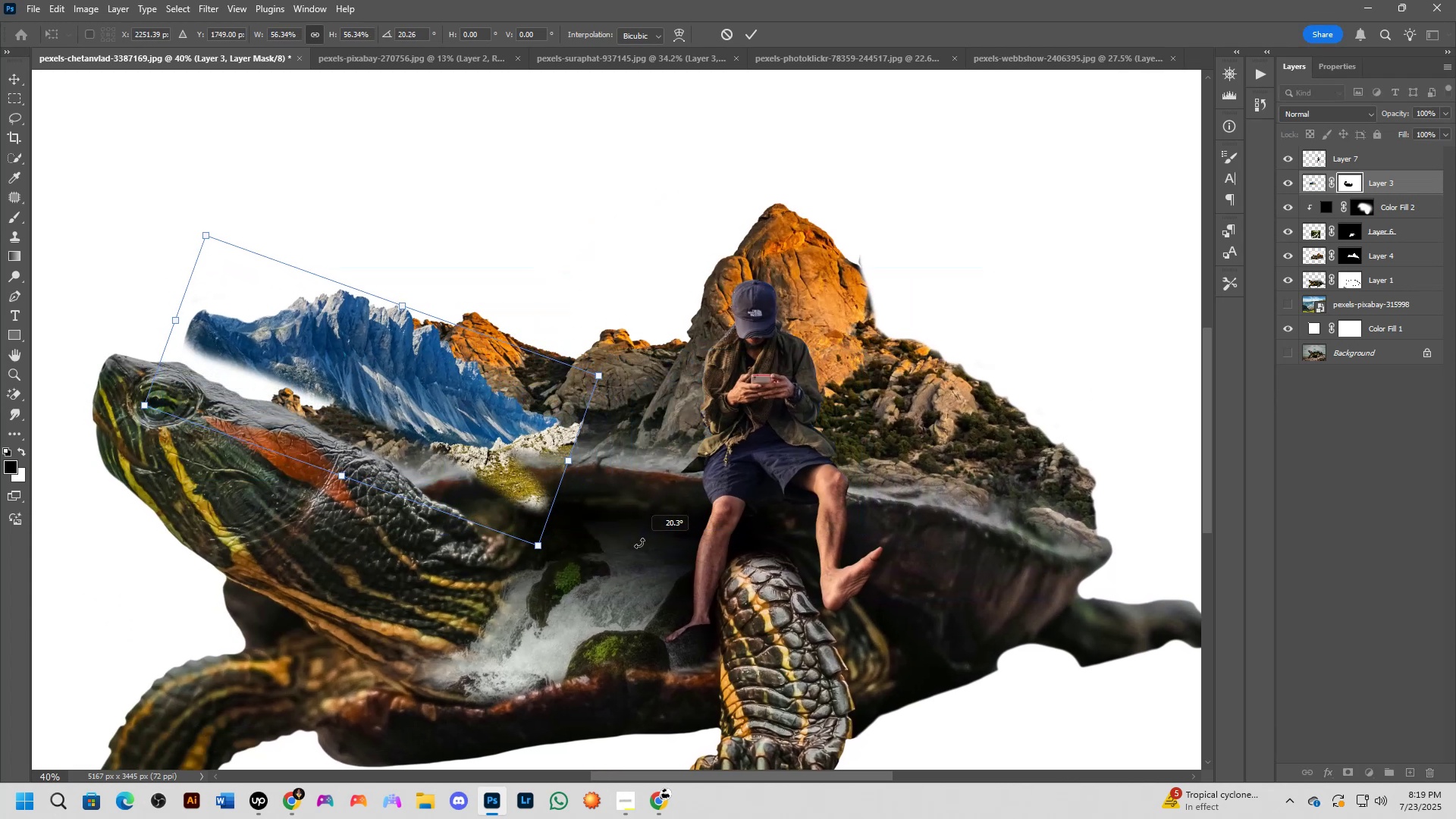 
hold_key(key=ControlLeft, duration=0.9)
left_click_drag(start_coordinate=[463, 407], to_coordinate=[431, 453])
 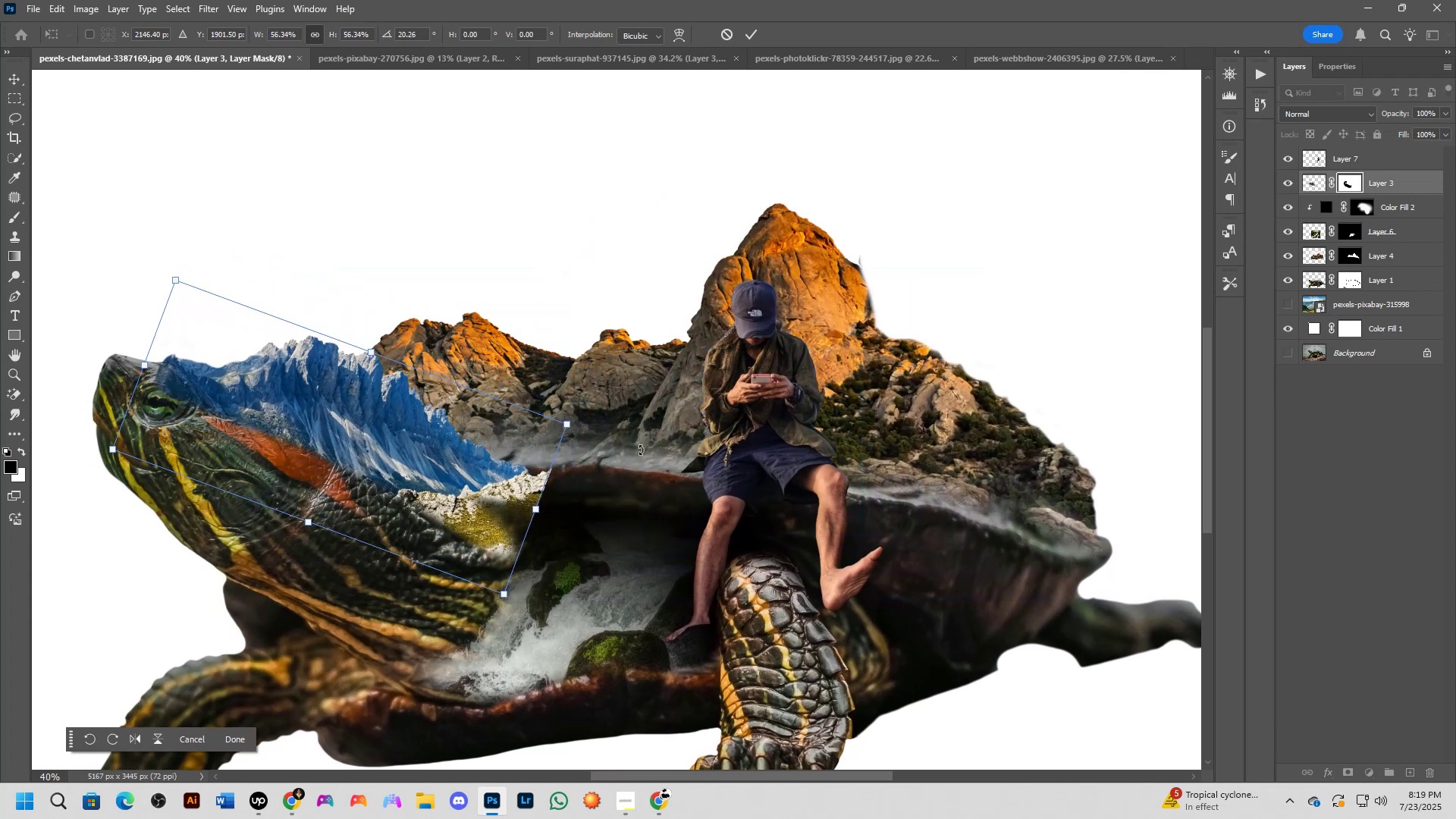 
left_click_drag(start_coordinate=[647, 463], to_coordinate=[654, 493])
 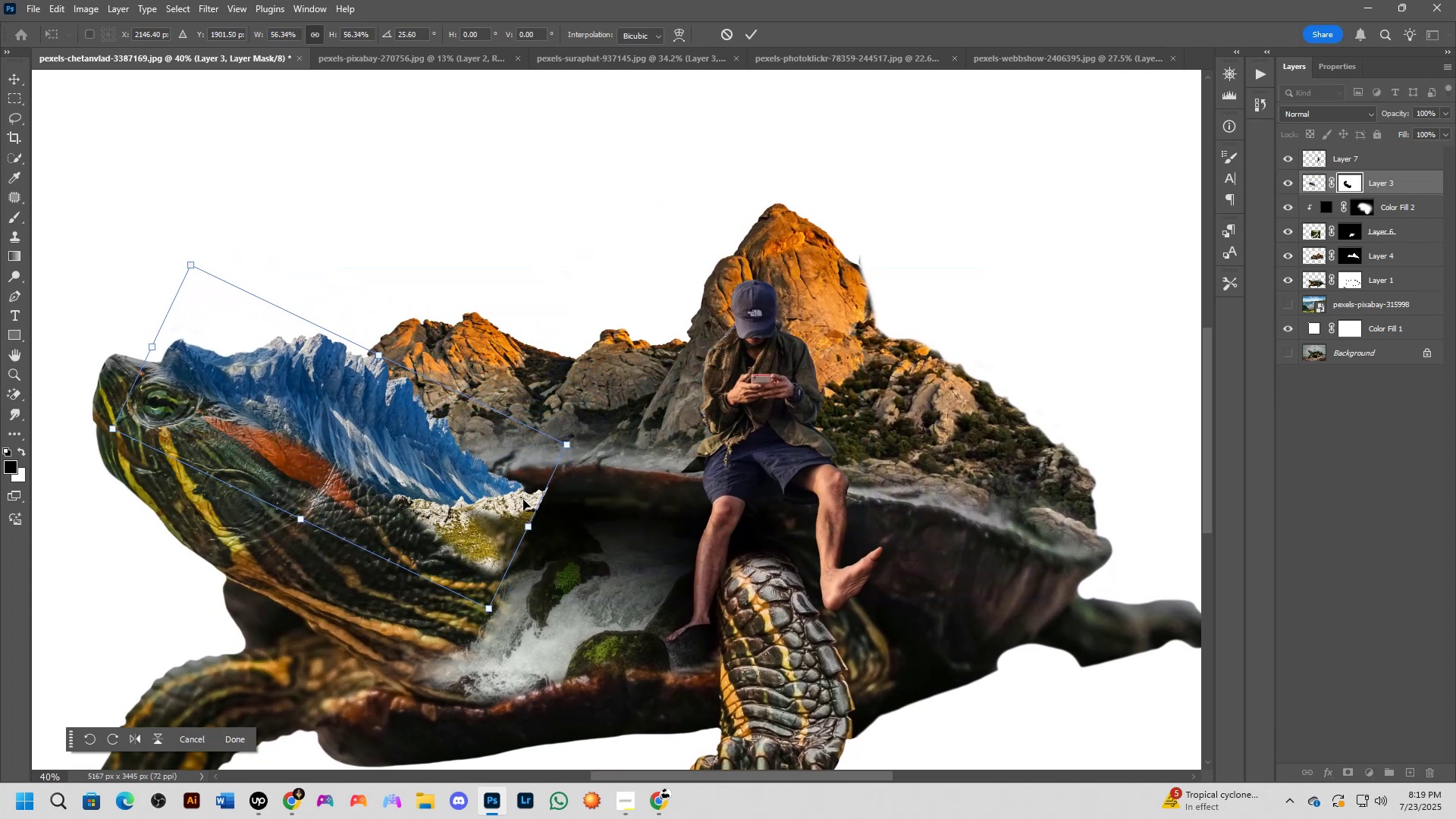 
scroll: coordinate [494, 495], scroll_direction: up, amount: 1.0
 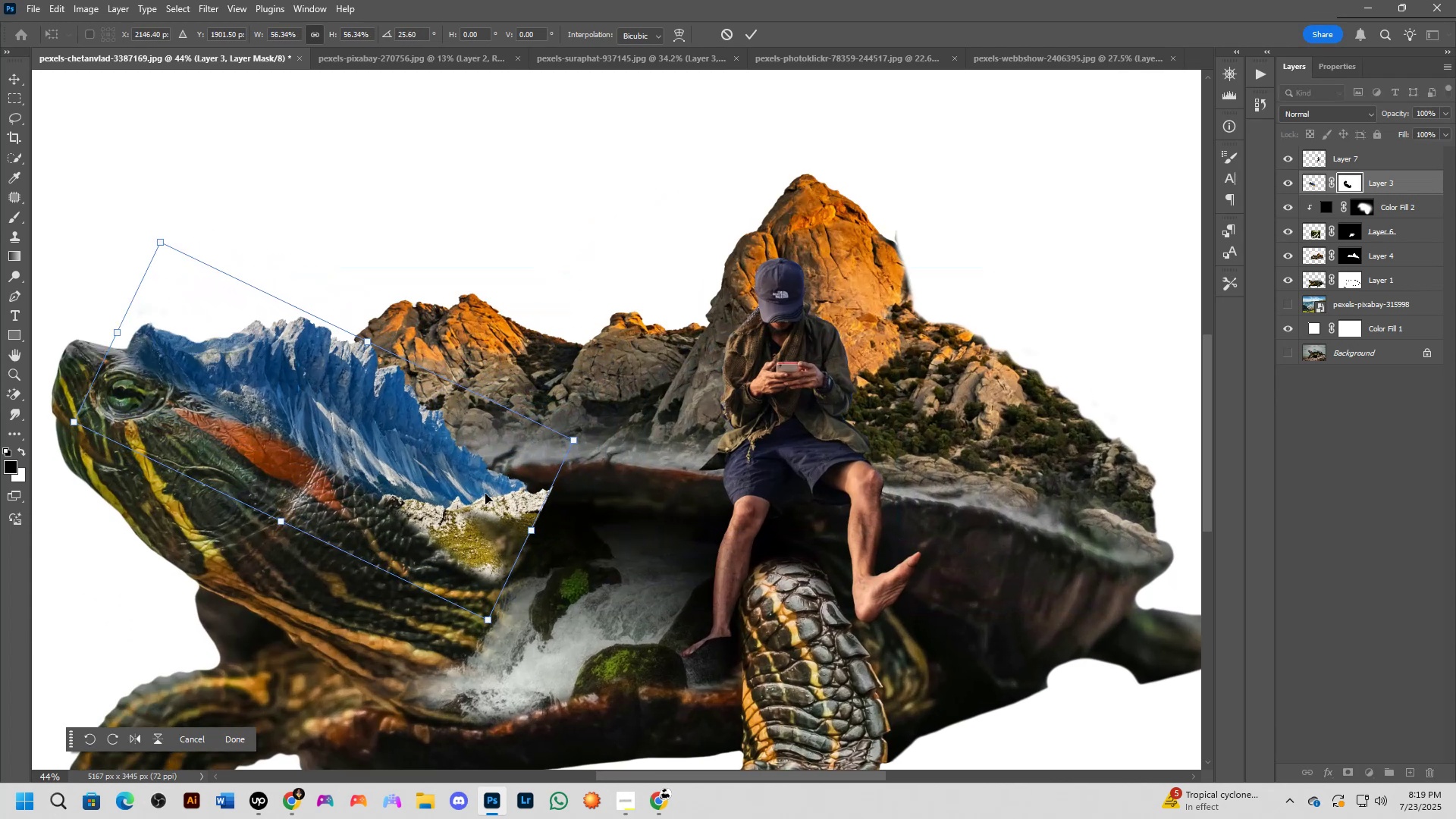 
hold_key(key=ControlLeft, duration=1.54)
left_click_drag(start_coordinate=[413, 500], to_coordinate=[419, 502])
 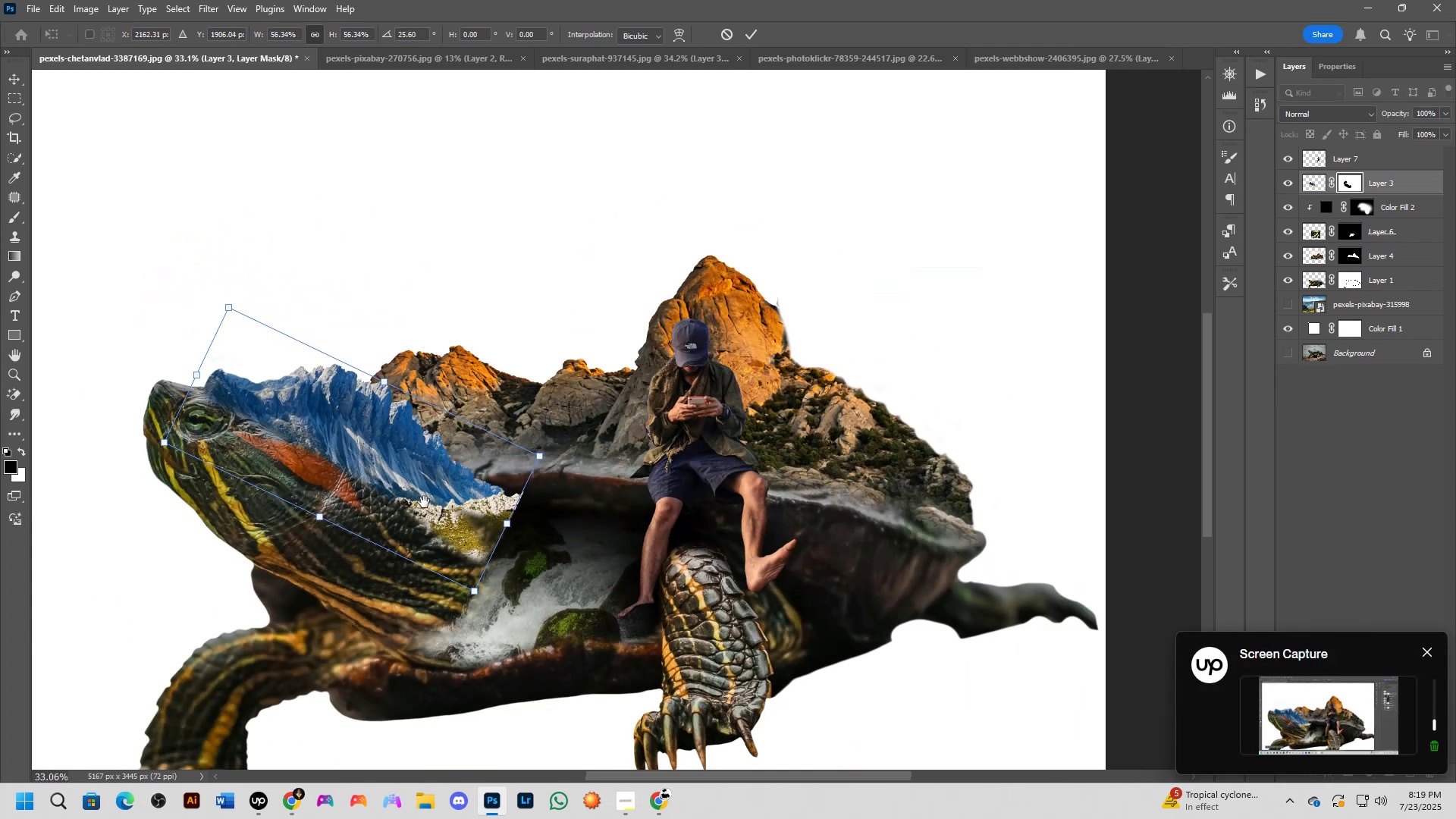 
hold_key(key=ControlLeft, duration=0.88)
 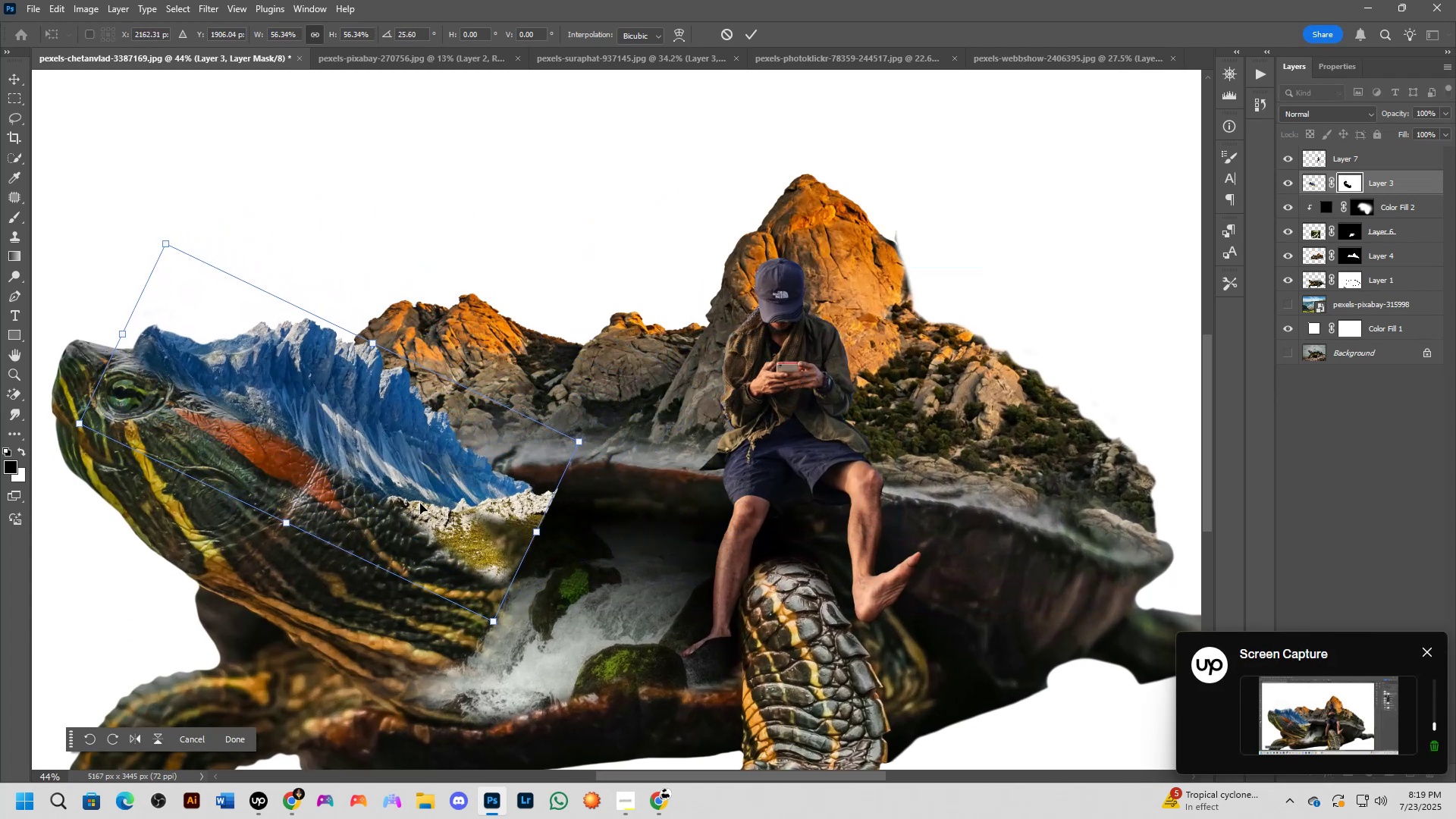 
scroll: coordinate [421, 501], scroll_direction: down, amount: 3.0
 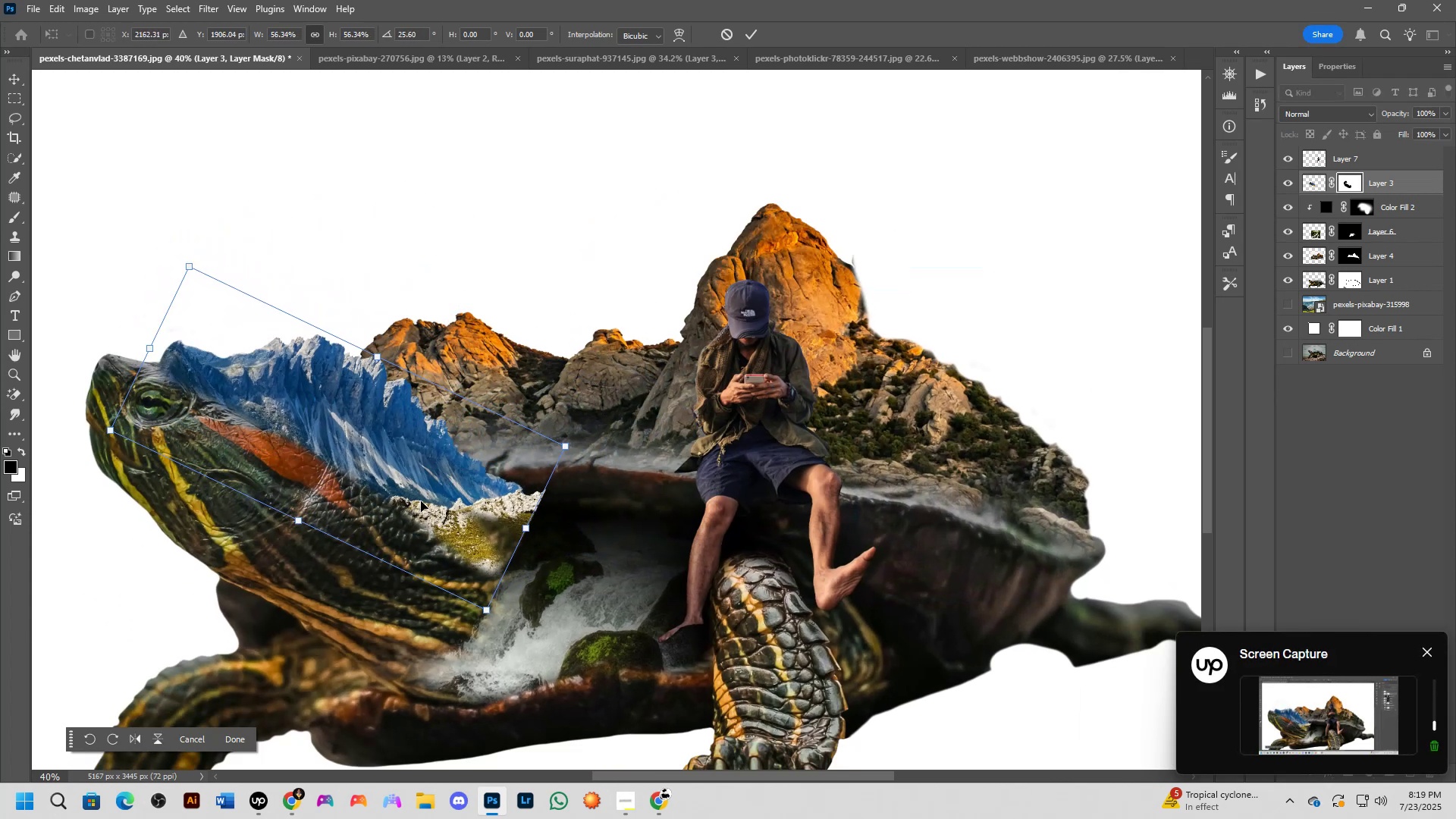 
hold_key(key=Space, duration=1.04)
 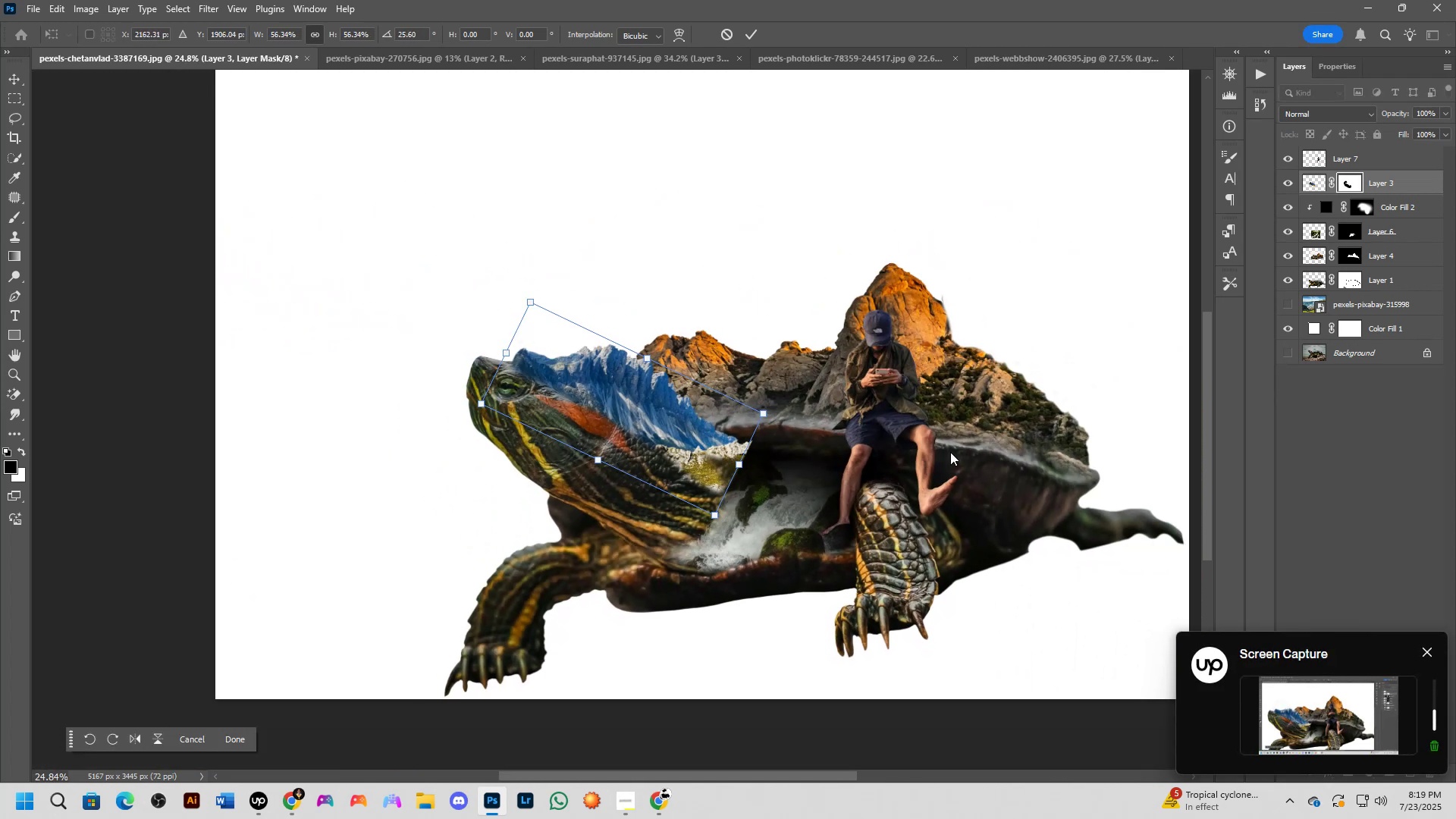 
left_click_drag(start_coordinate=[422, 501], to_coordinate=[676, 447])
 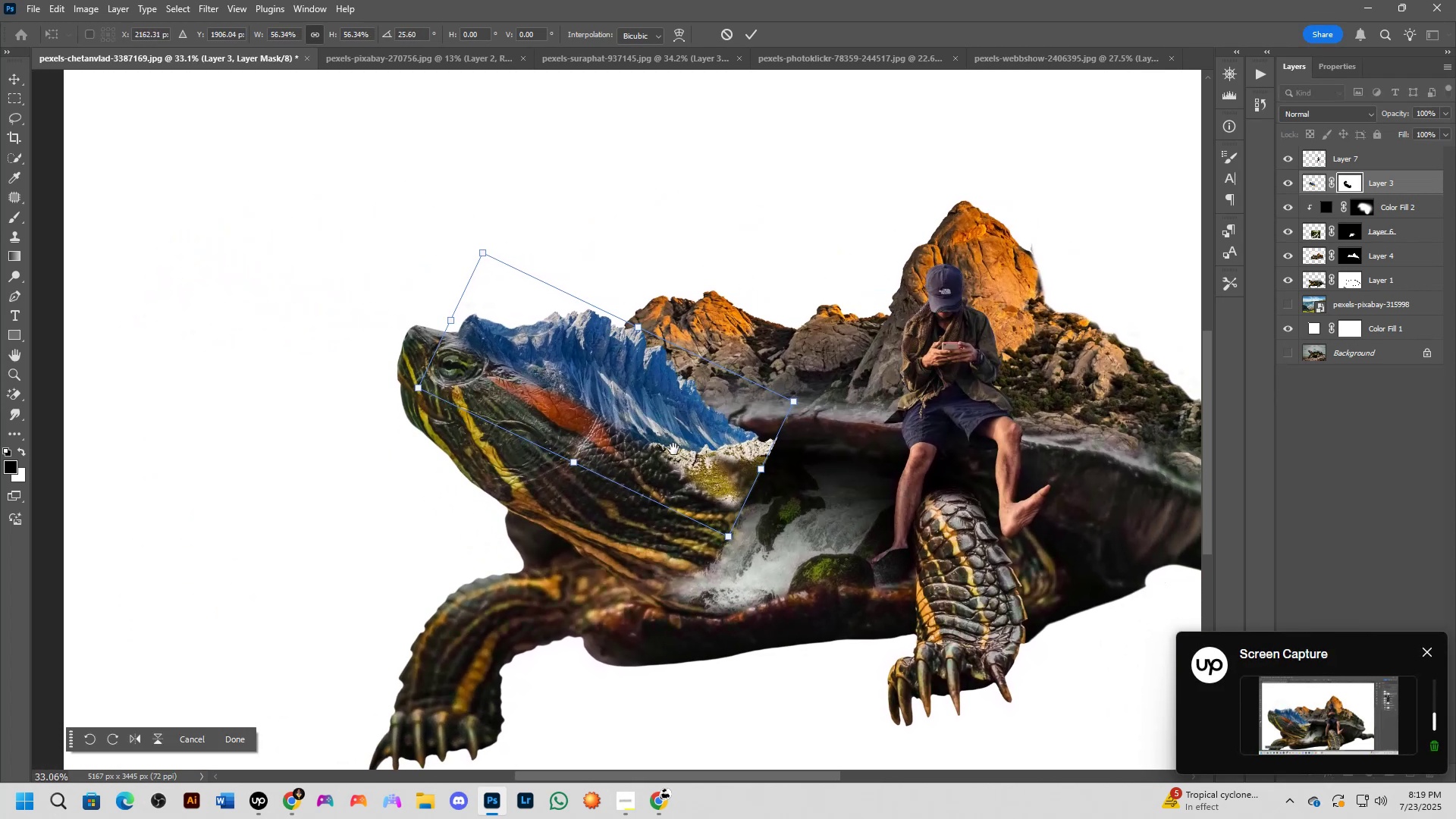 
scroll: coordinate [673, 450], scroll_direction: down, amount: 3.0
 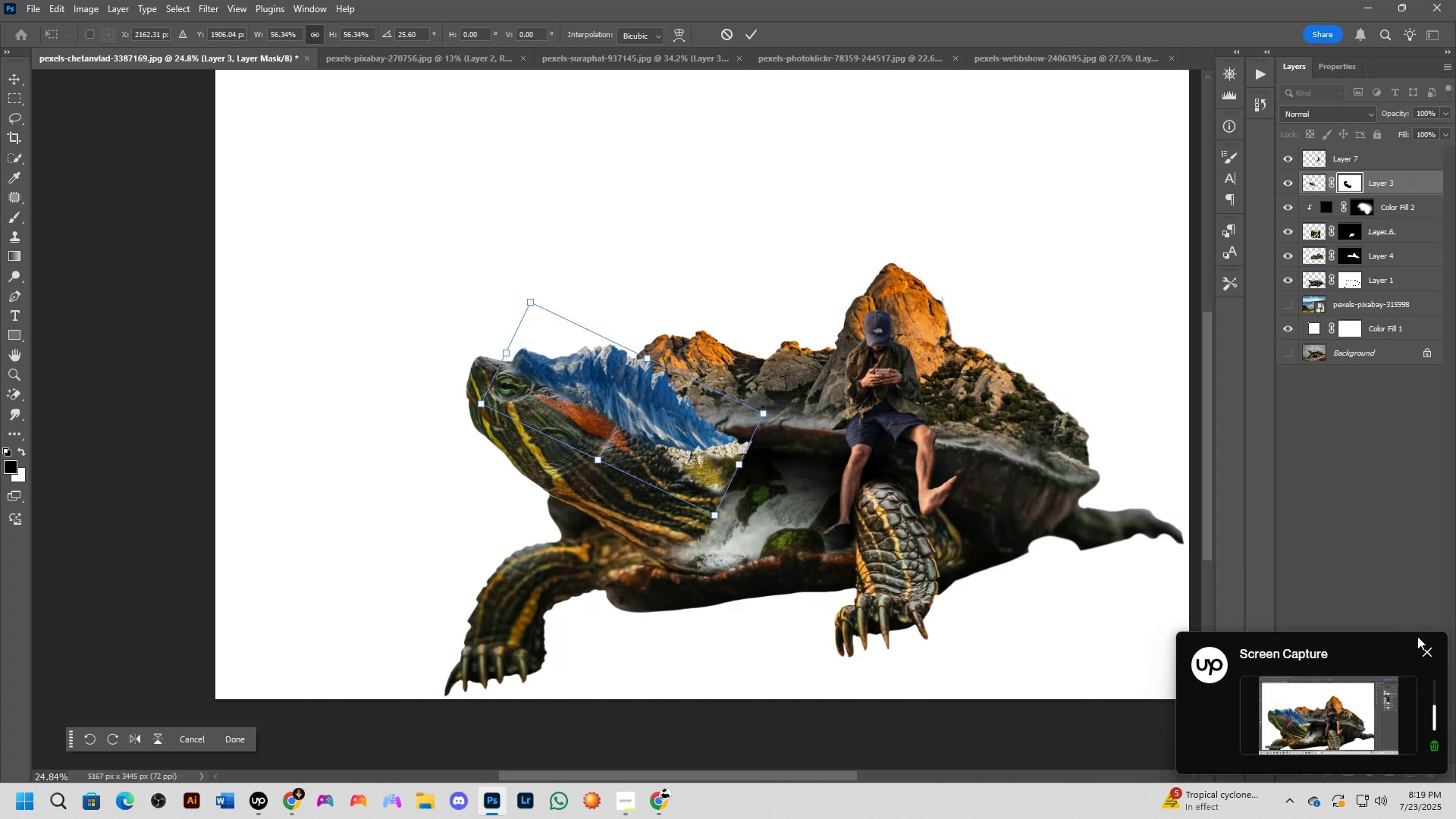 
left_click([1428, 650])
 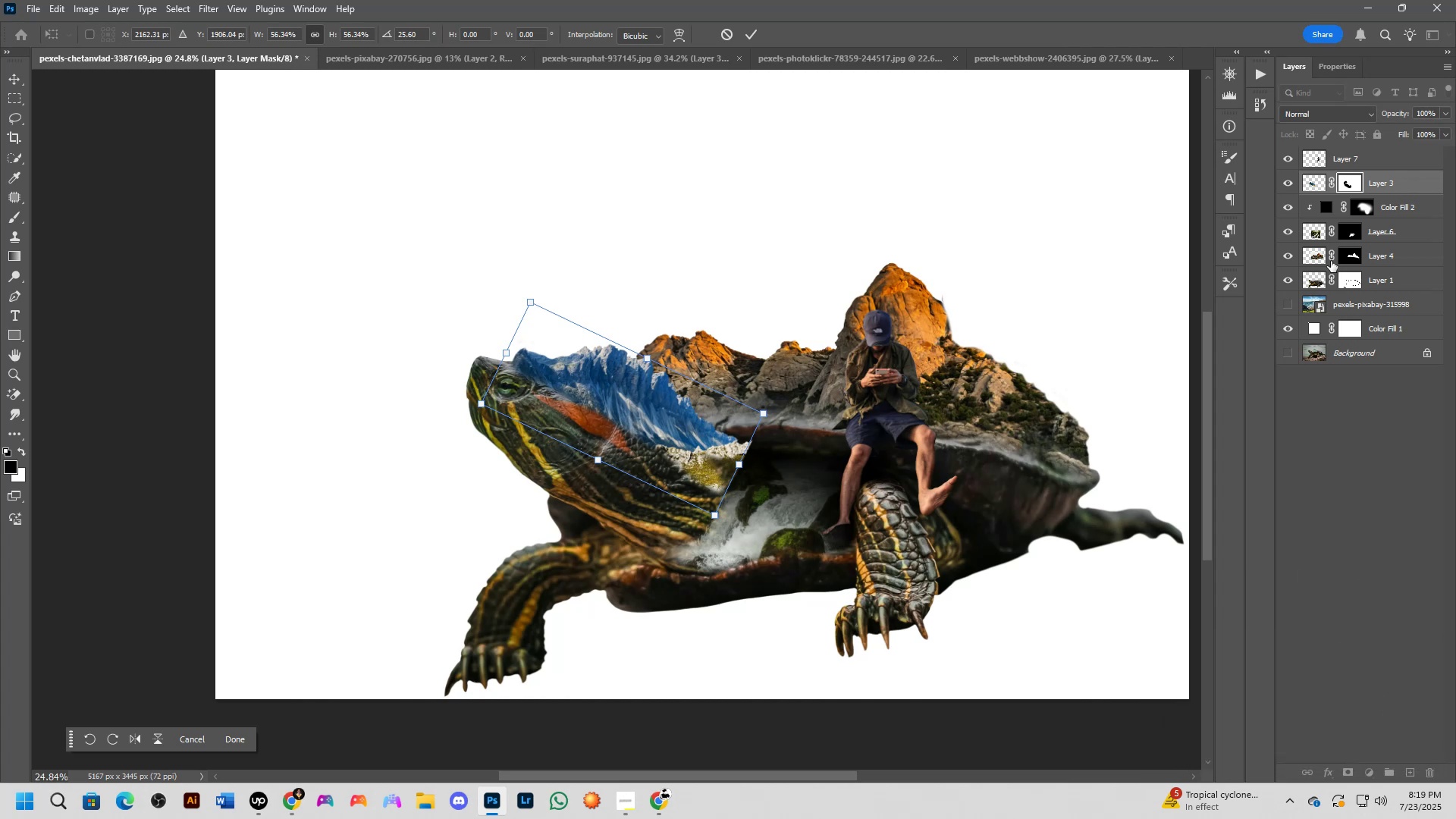 
left_click([1347, 180])
 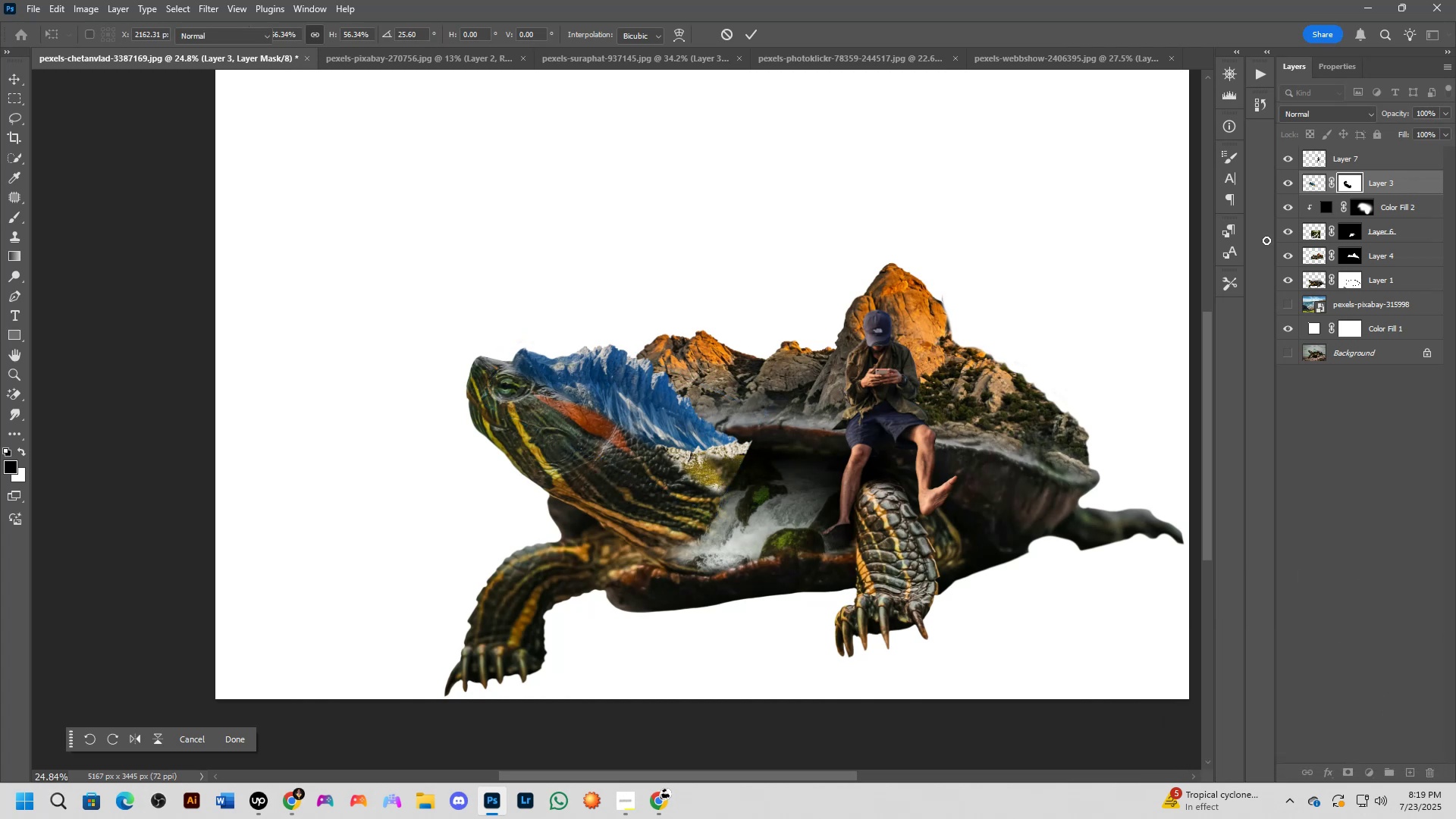 
hold_key(key=Space, duration=0.51)
 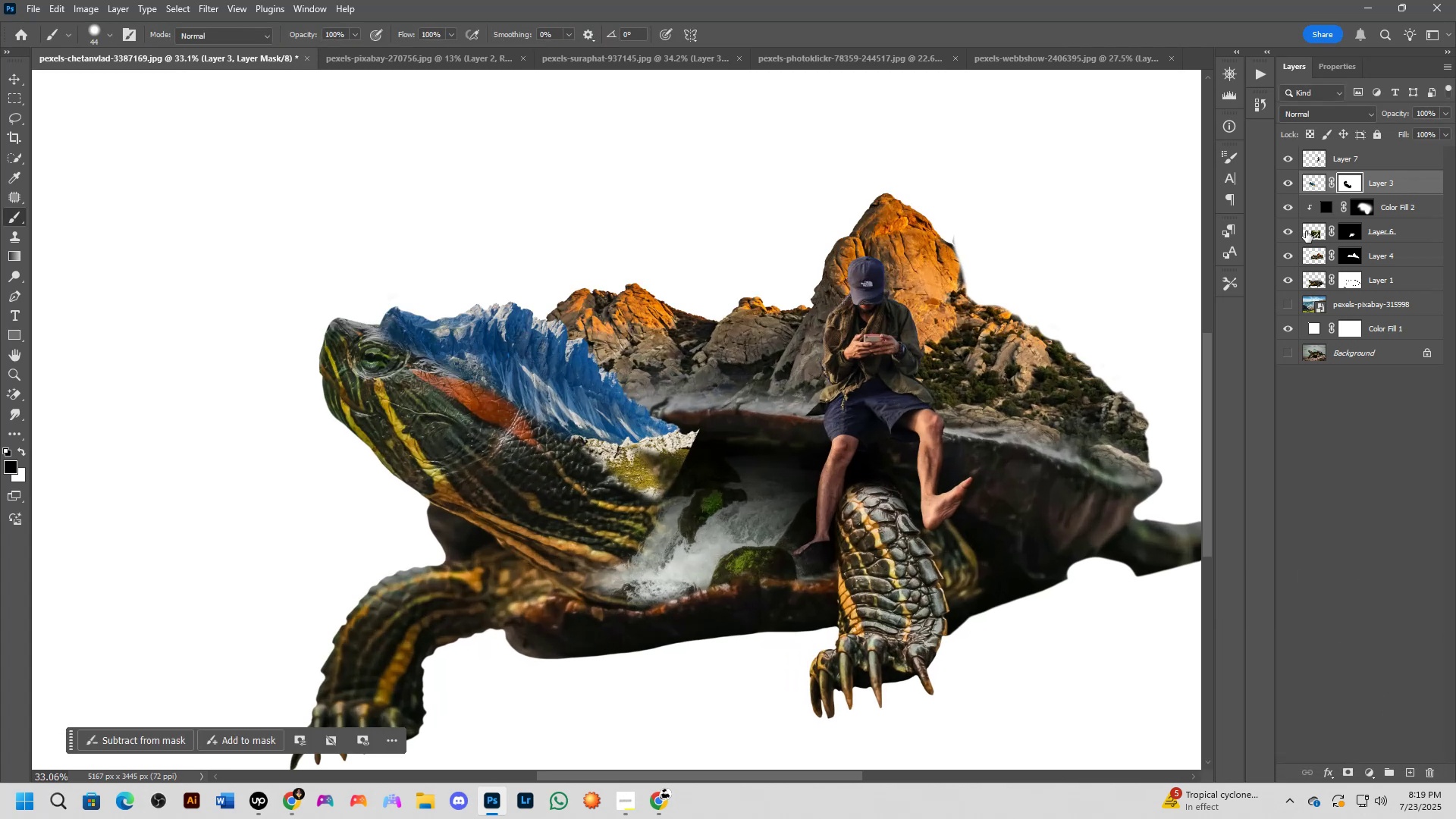 
left_click_drag(start_coordinate=[837, 440], to_coordinate=[814, 433])
 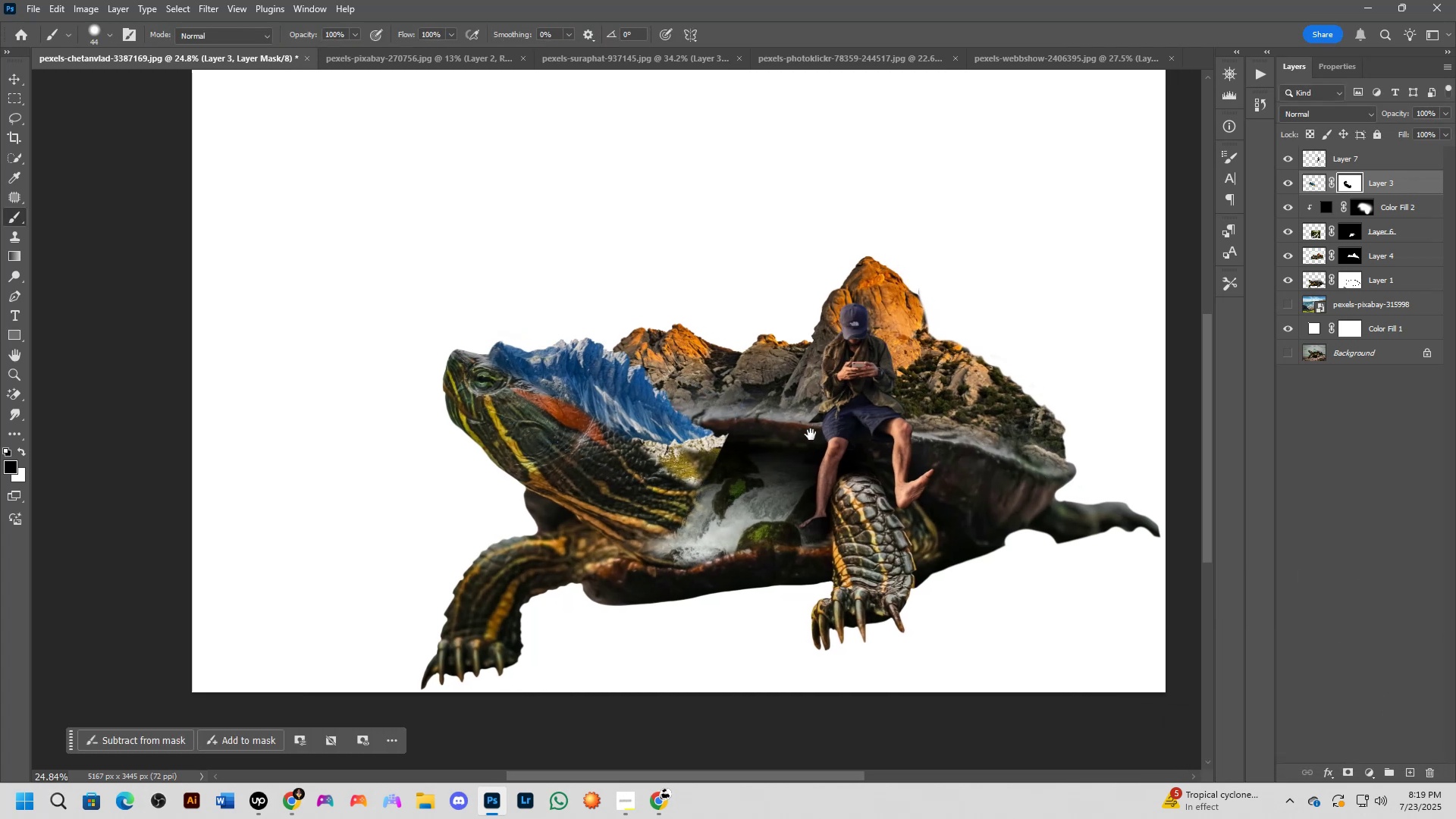 
scroll: coordinate [836, 445], scroll_direction: up, amount: 3.0
 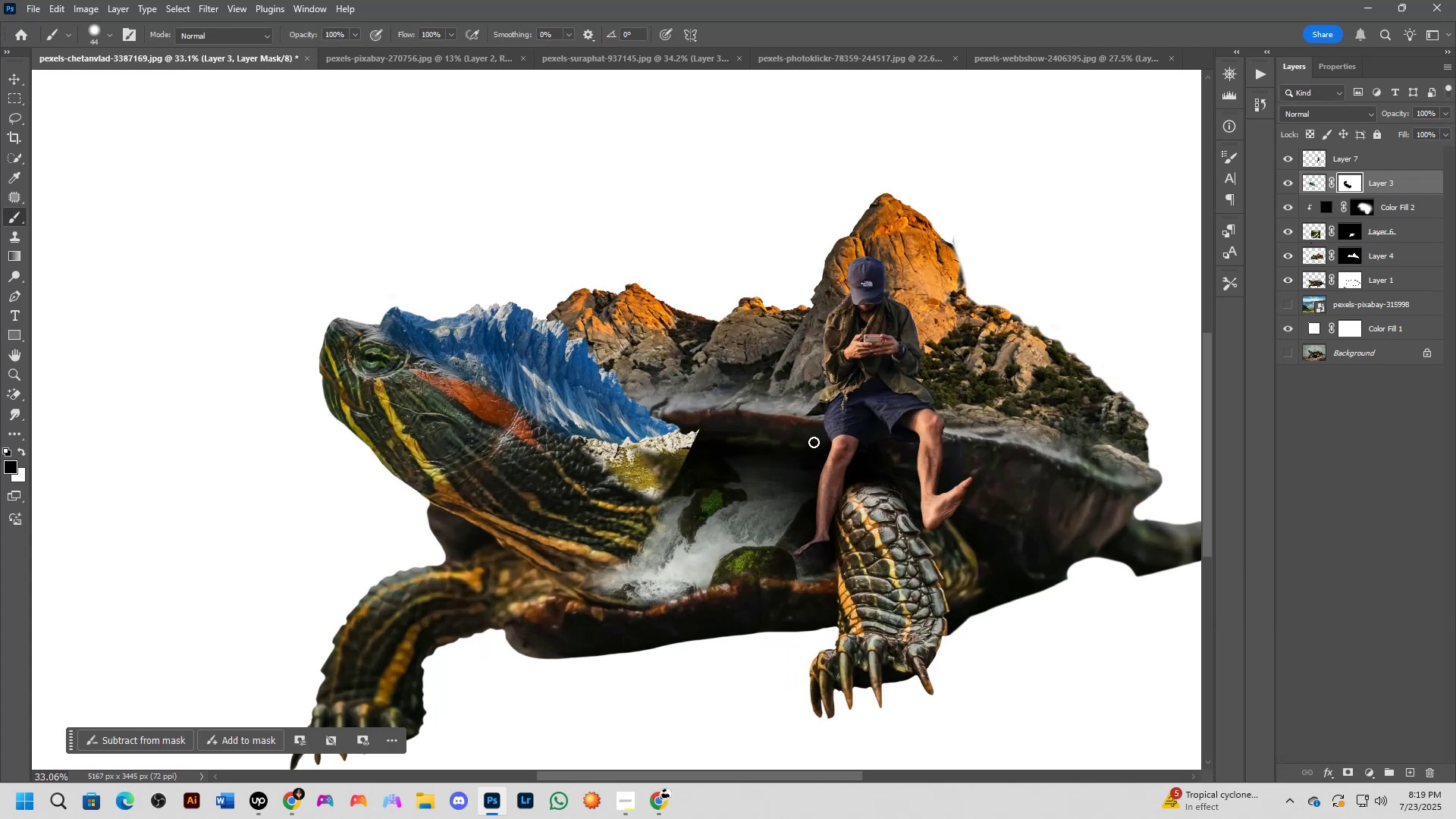 
key(B)
 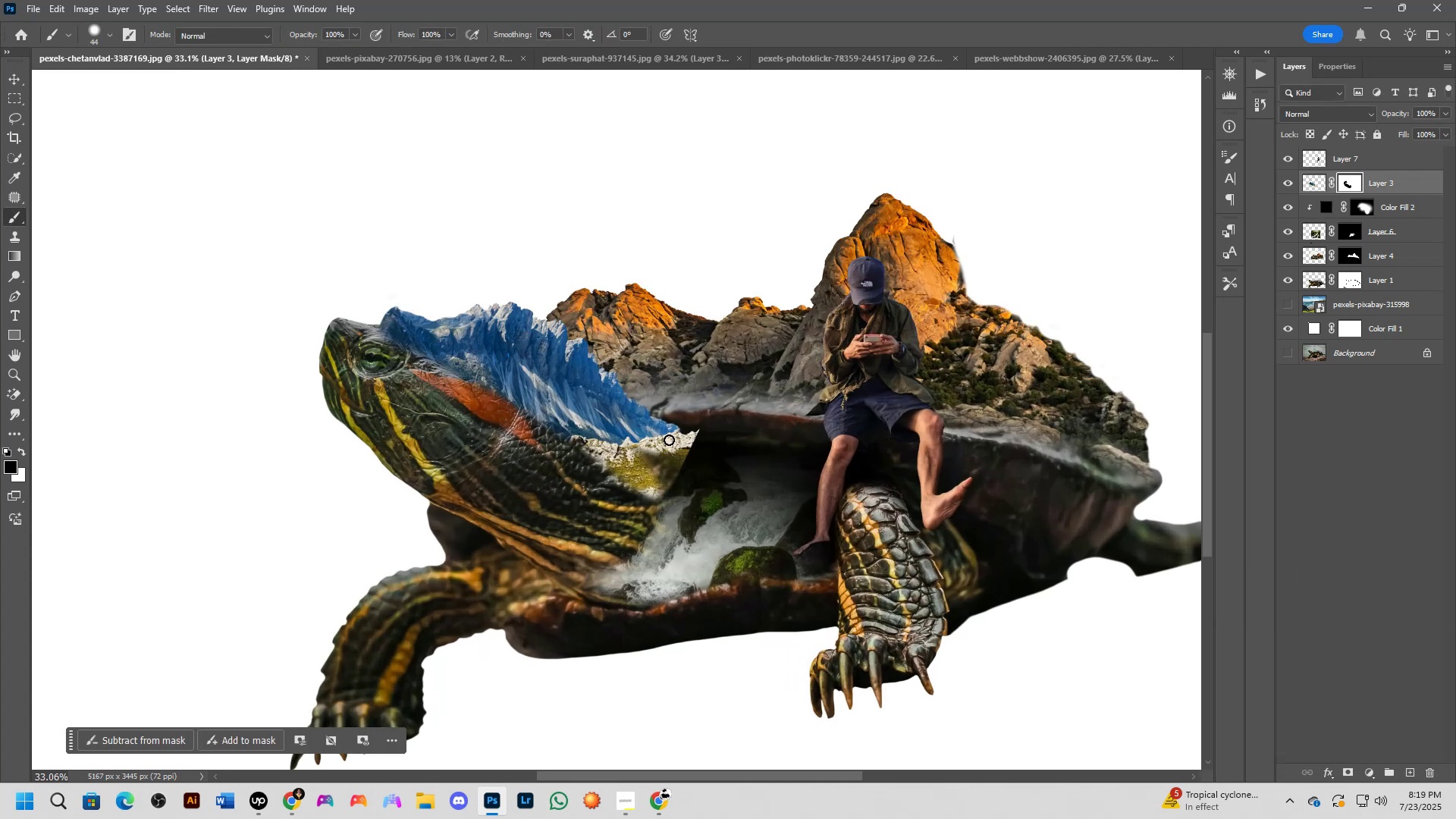 
hold_key(key=AltLeft, duration=0.6)
 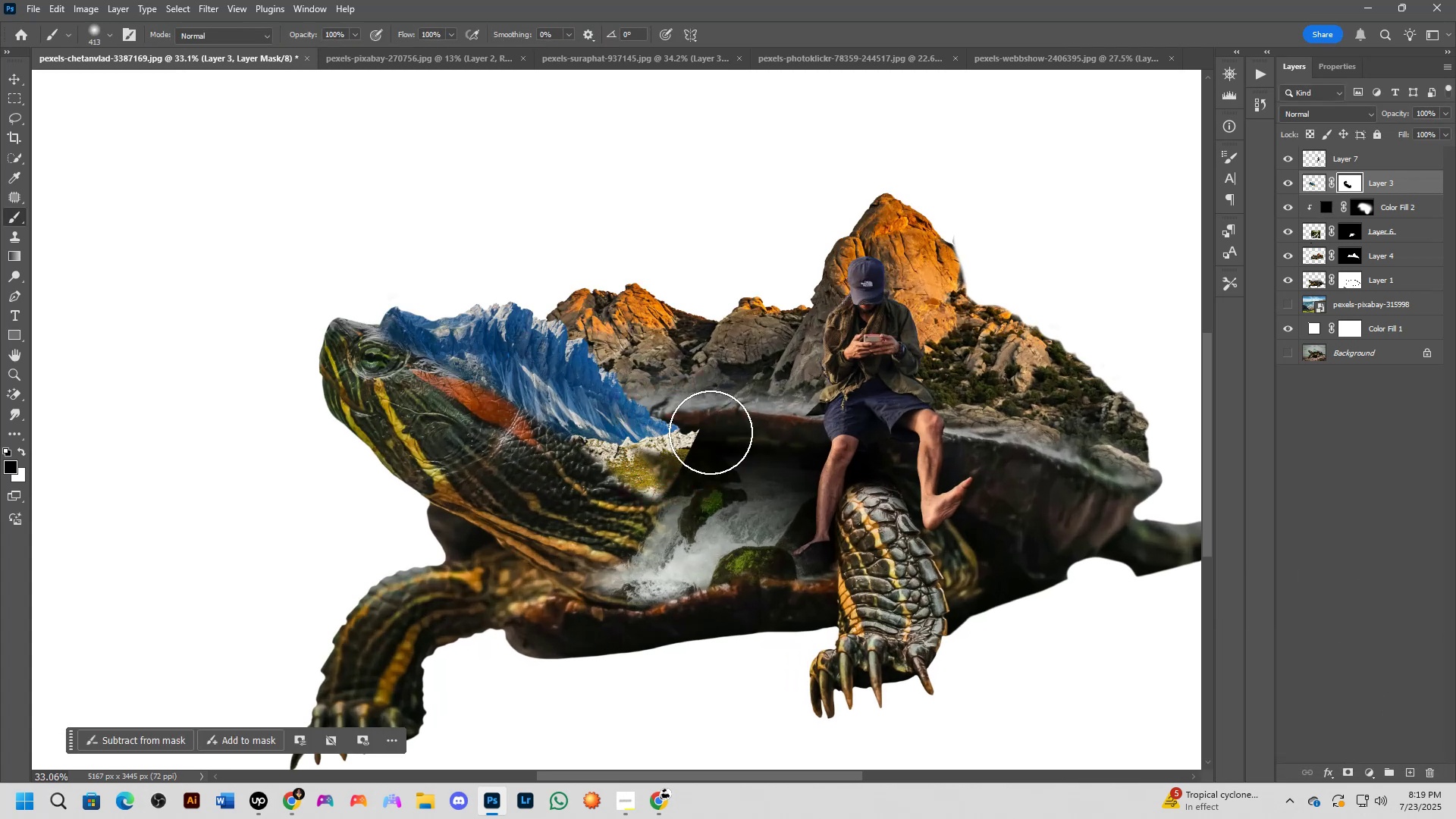 
left_click_drag(start_coordinate=[711, 432], to_coordinate=[462, 468])
 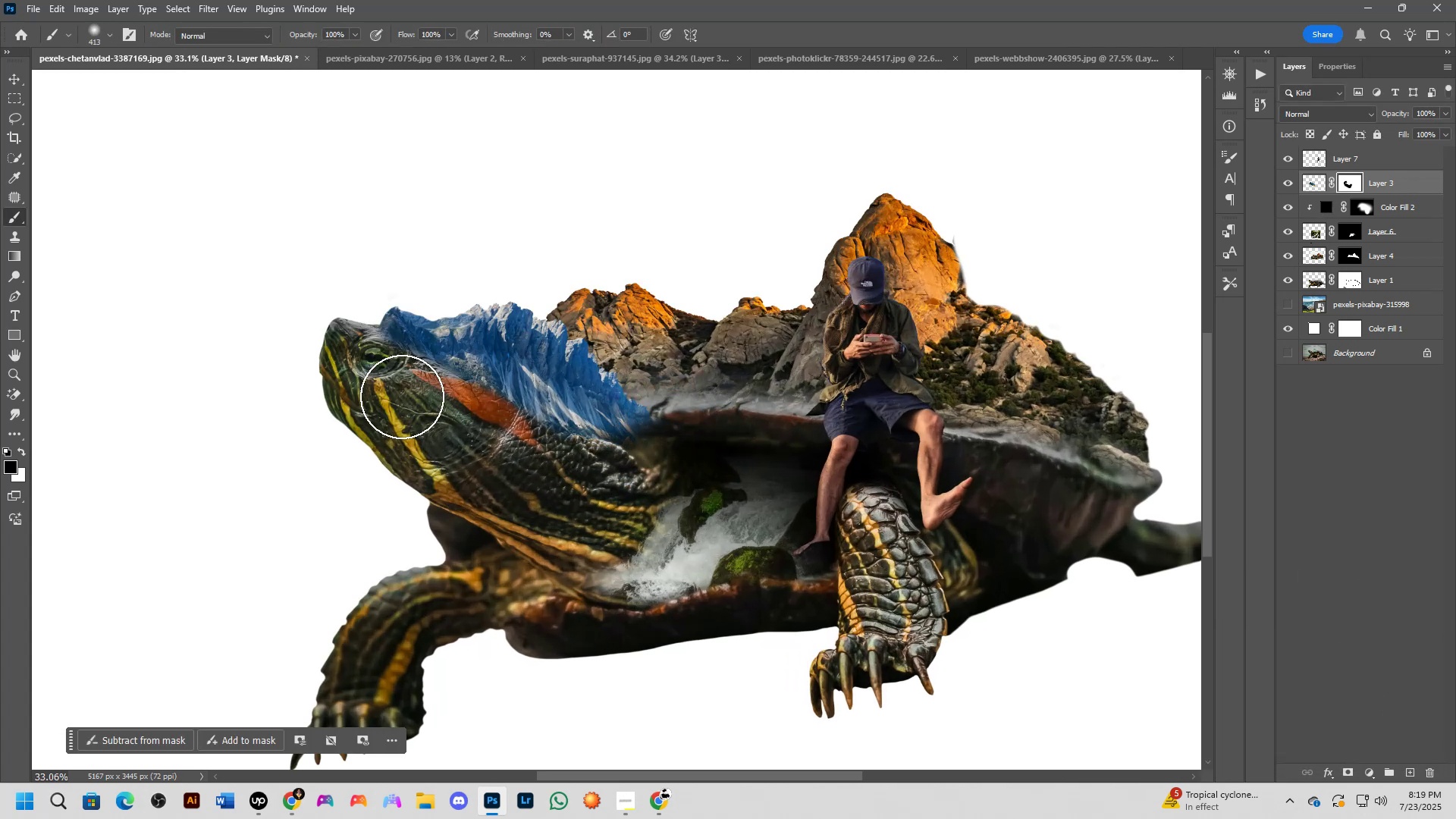 
key(Alt+AltLeft)
 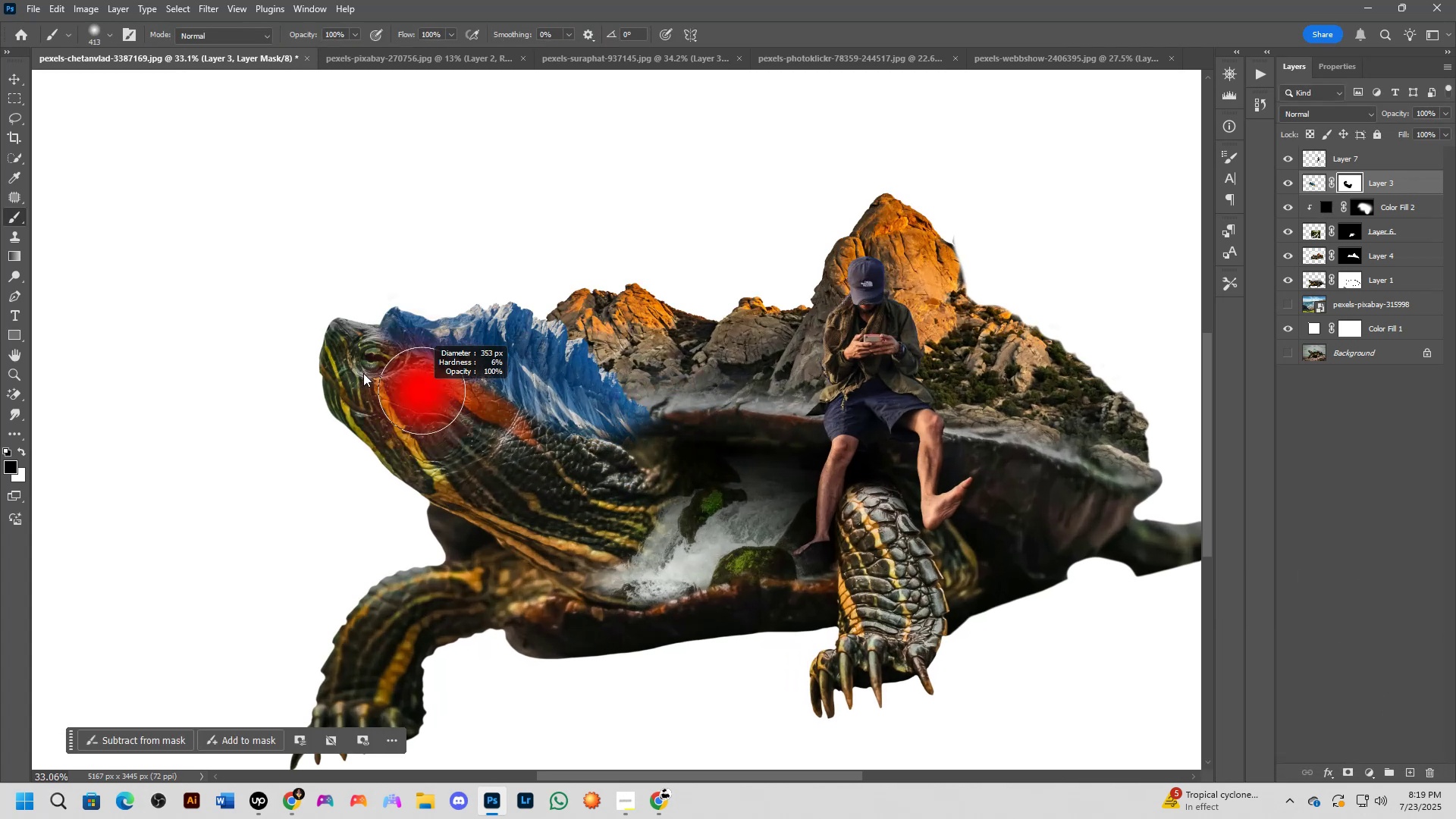 
left_click_drag(start_coordinate=[362, 372], to_coordinate=[469, 439])
 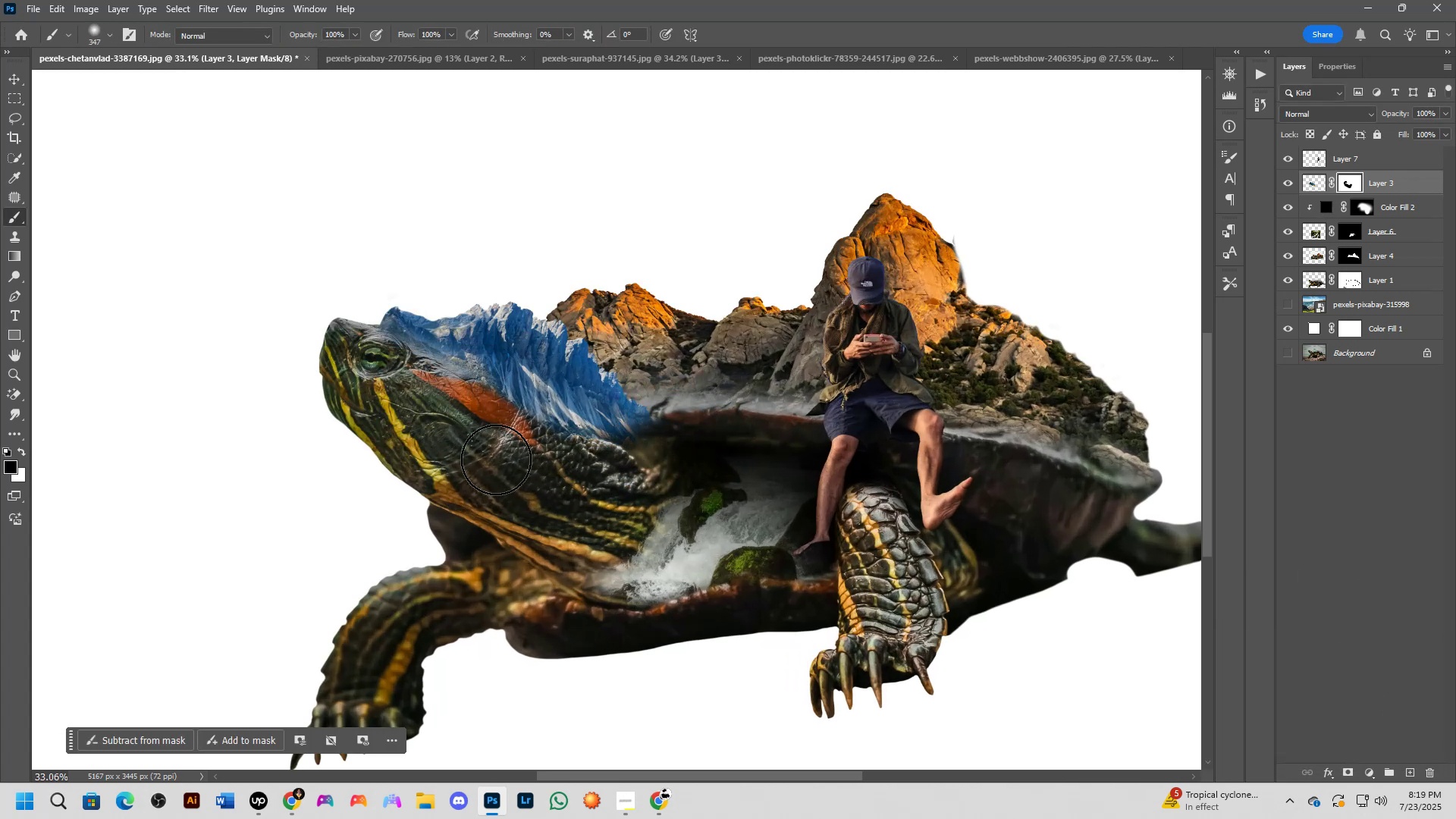 
scroll: coordinate [483, 381], scroll_direction: up, amount: 4.0
 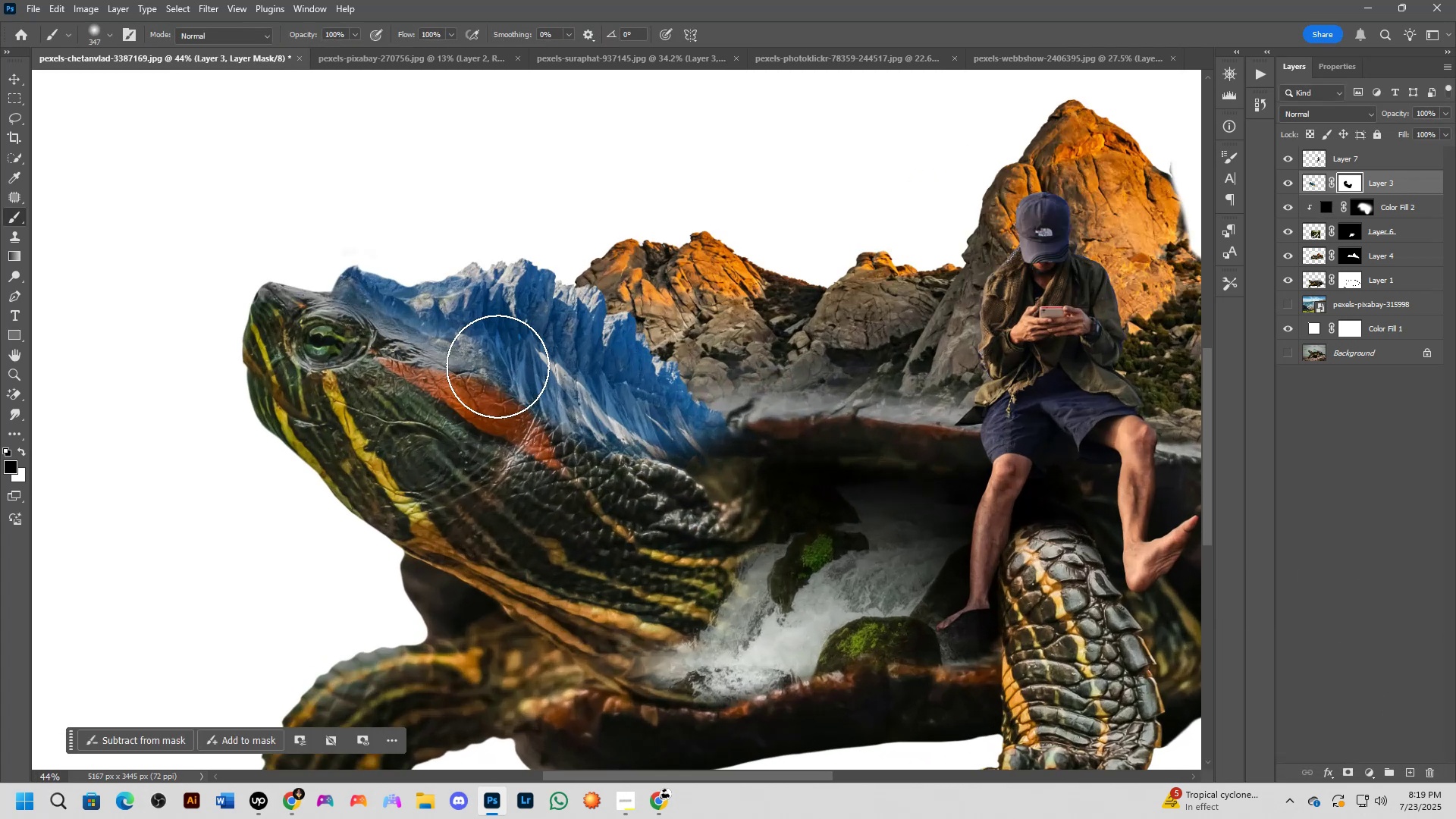 
hold_key(key=ControlLeft, duration=1.24)
left_click_drag(start_coordinate=[544, 349], to_coordinate=[521, 356])
 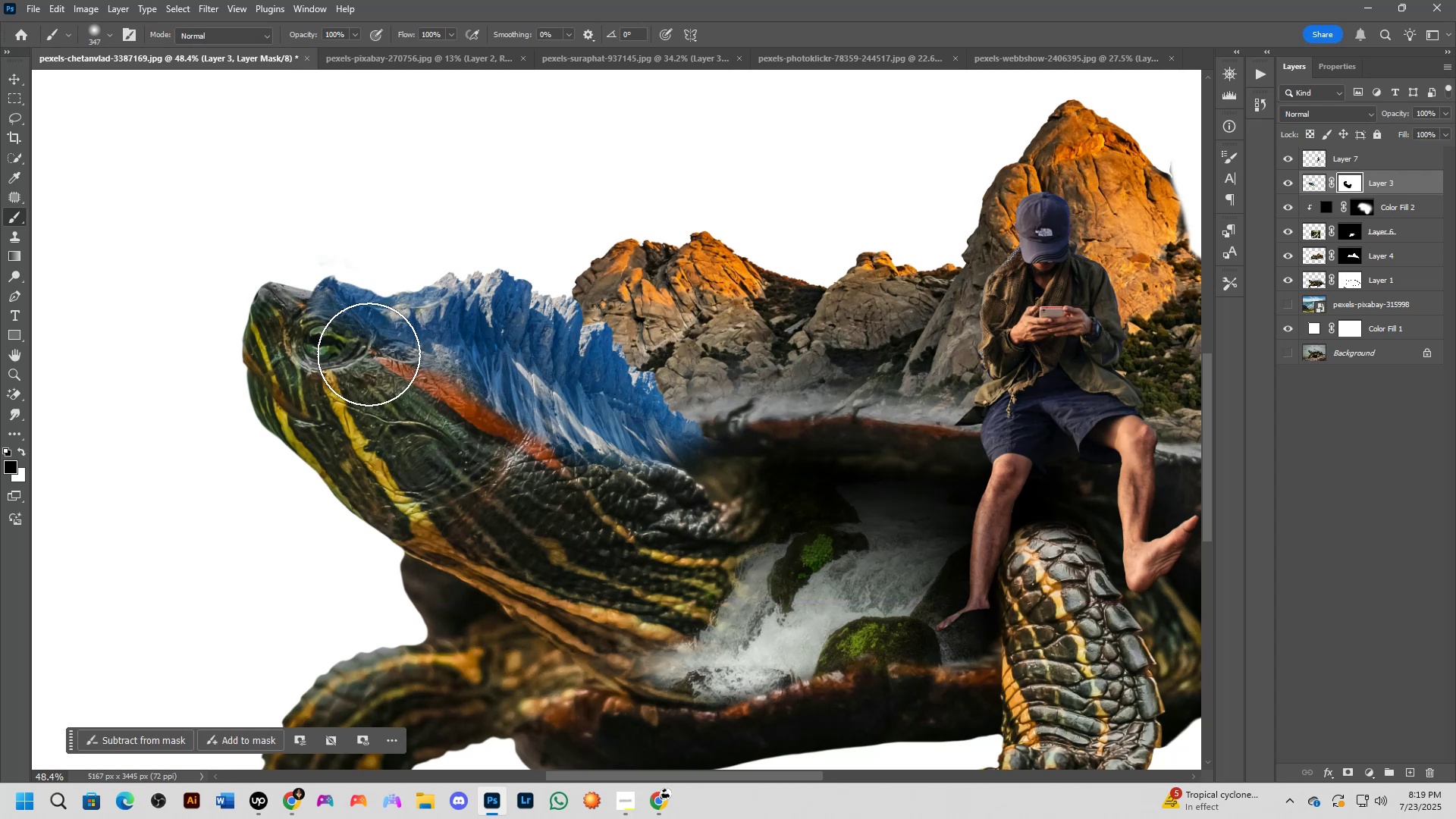 
hold_key(key=AltLeft, duration=0.47)
 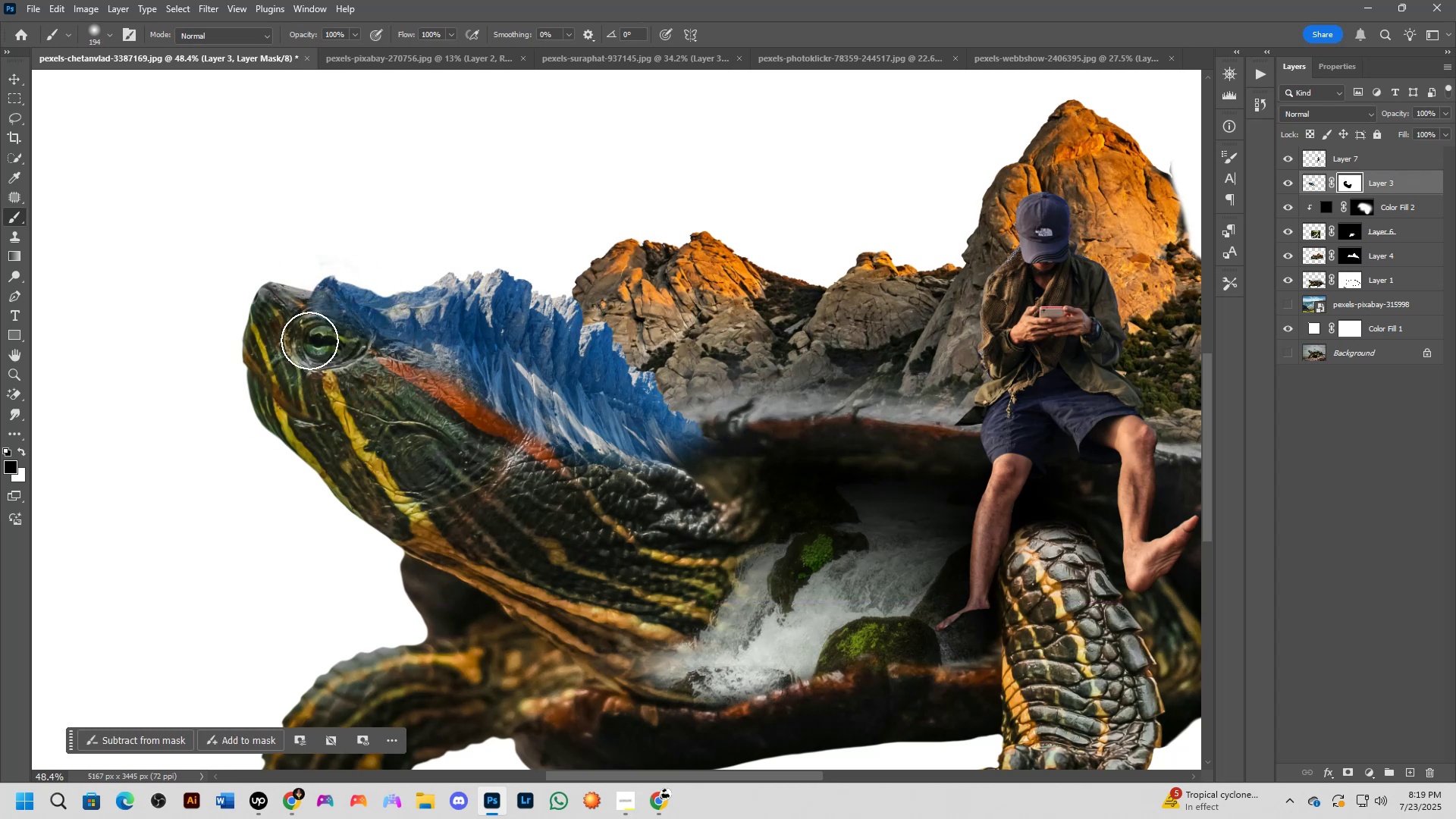 
left_click_drag(start_coordinate=[315, 336], to_coordinate=[339, 373])
 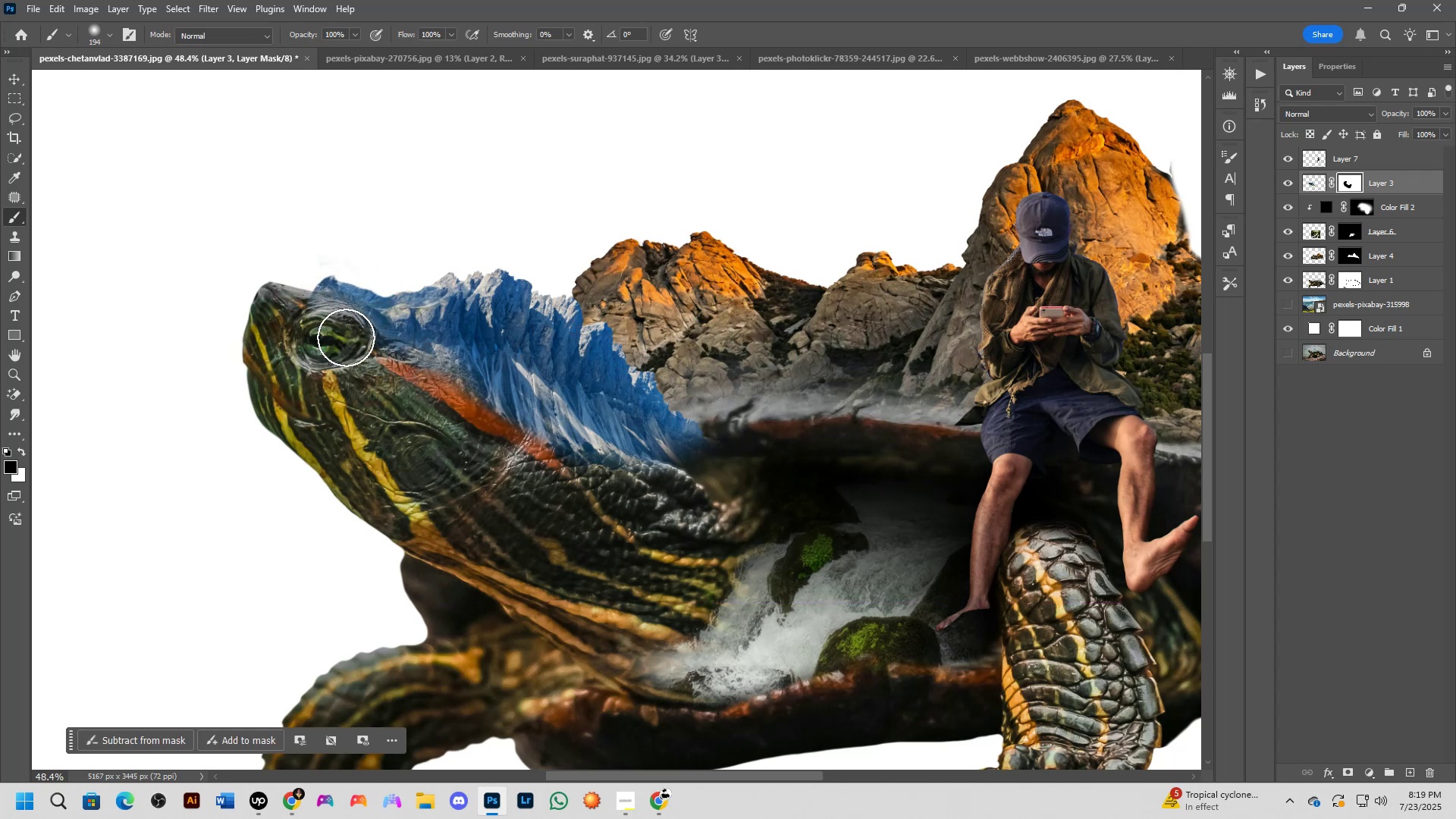 
key(Alt+AltLeft)
 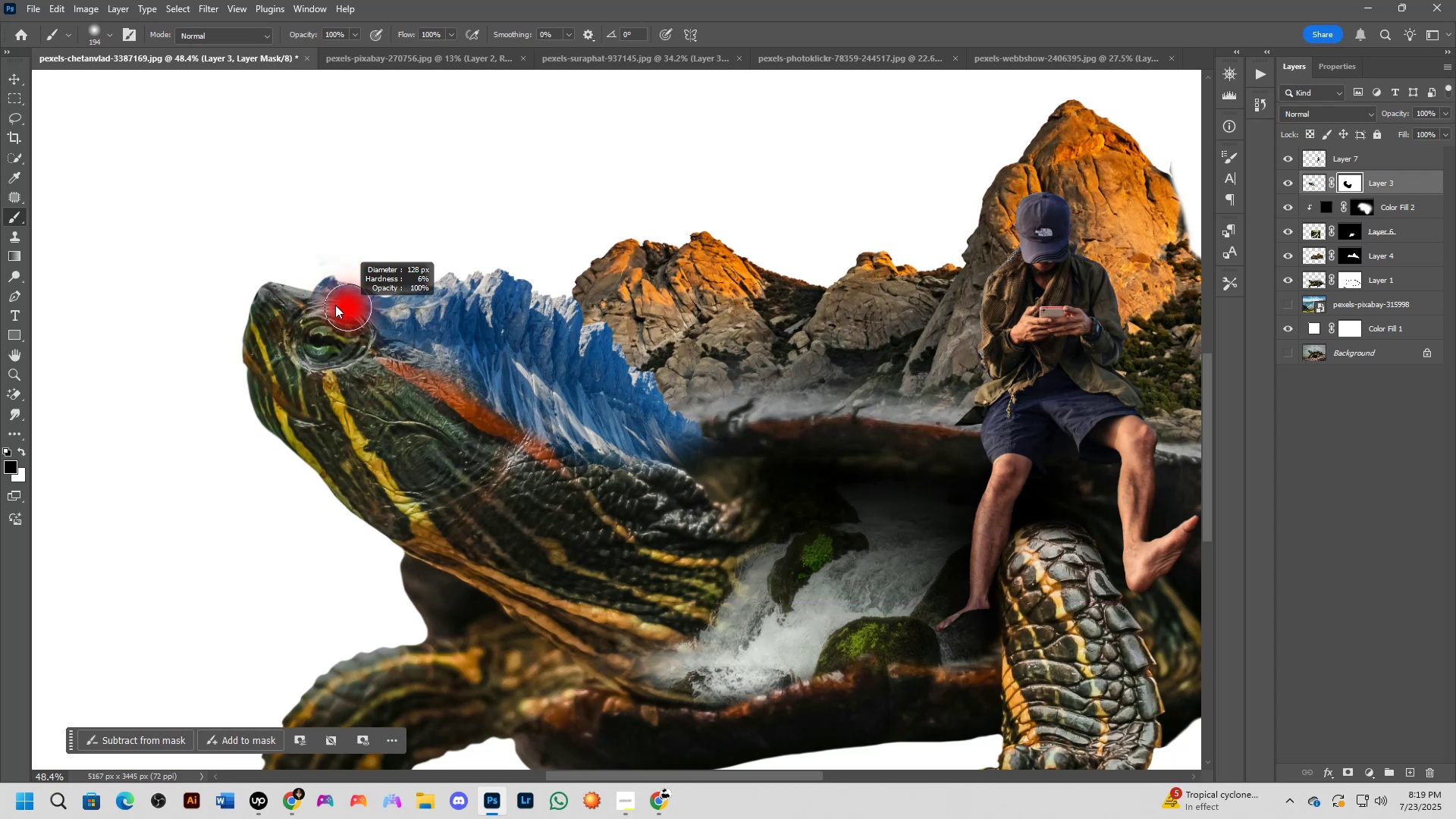 
key(X)
 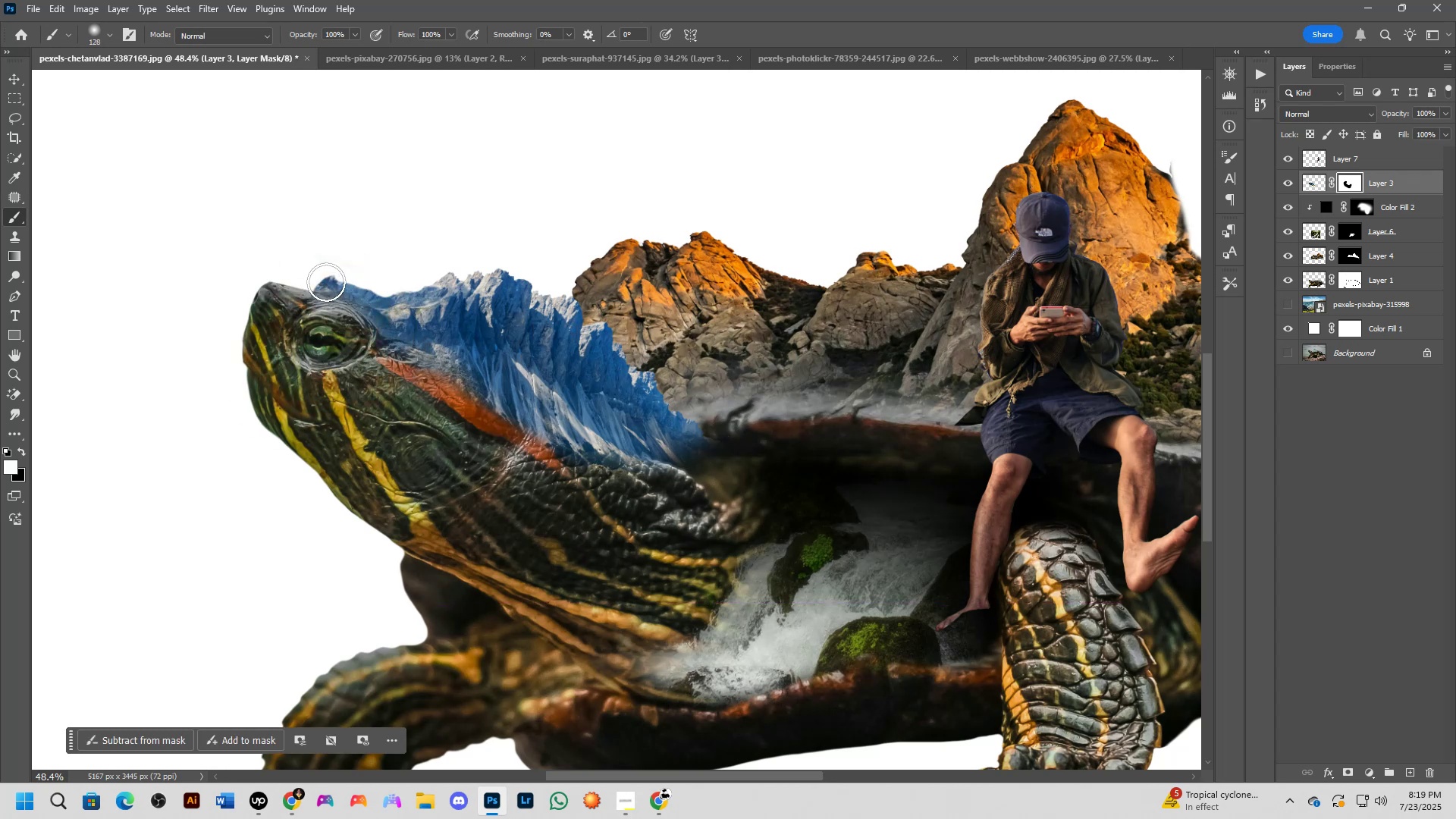 
left_click_drag(start_coordinate=[328, 279], to_coordinate=[342, 276])
 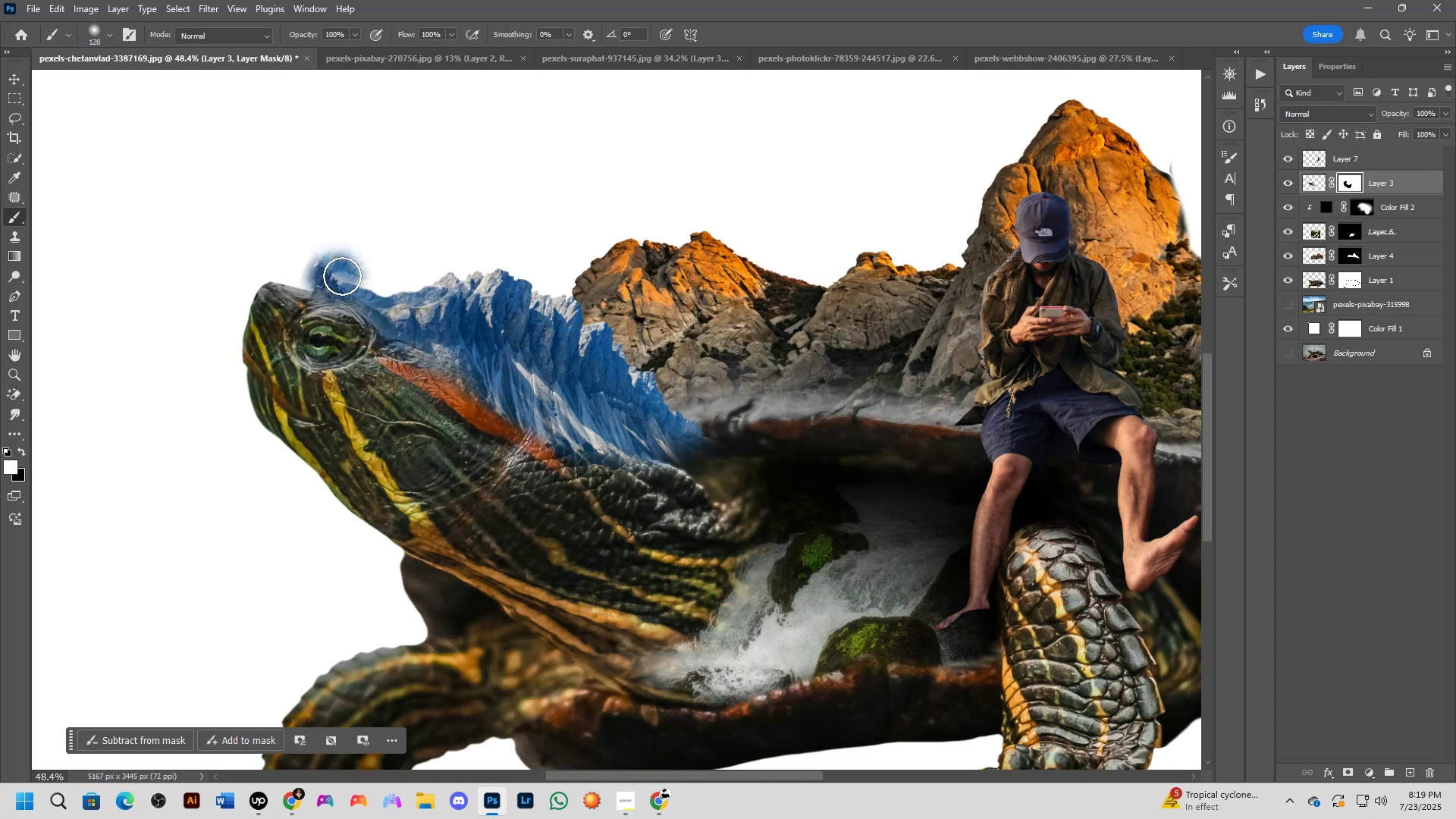 
key(Control+ControlLeft)
 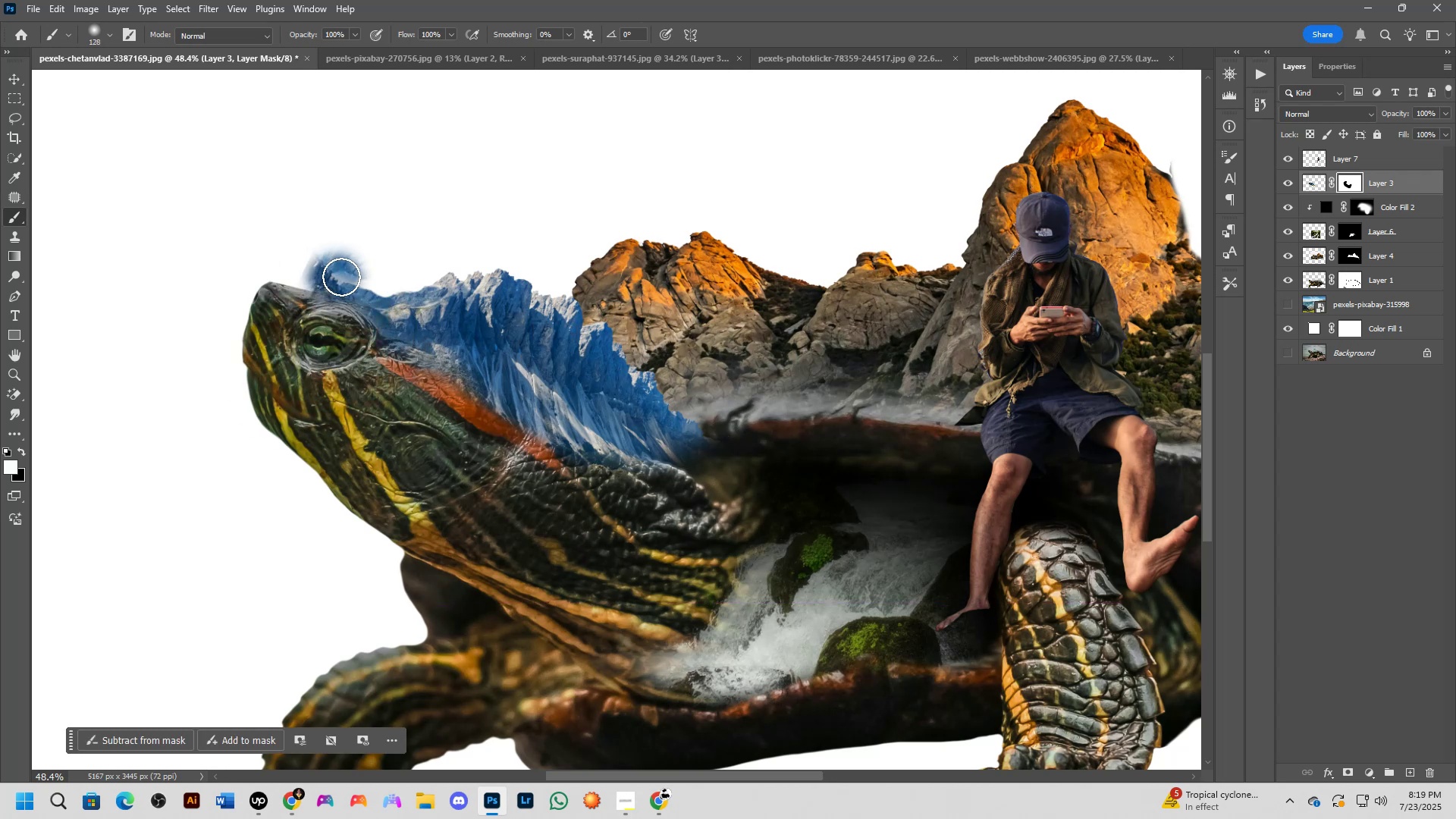 
key(Control+Z)
 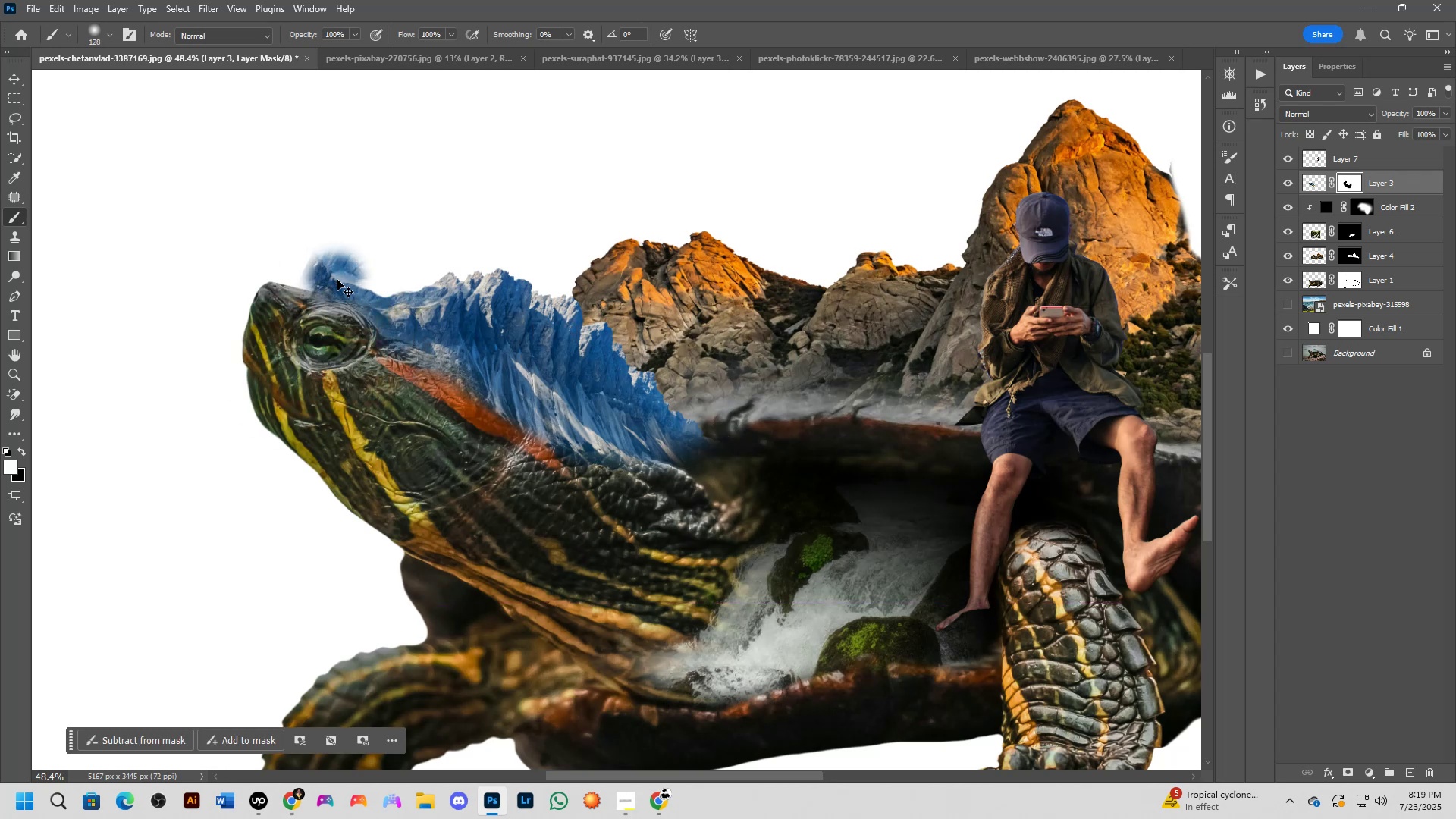 
scroll: coordinate [333, 279], scroll_direction: up, amount: 4.0
 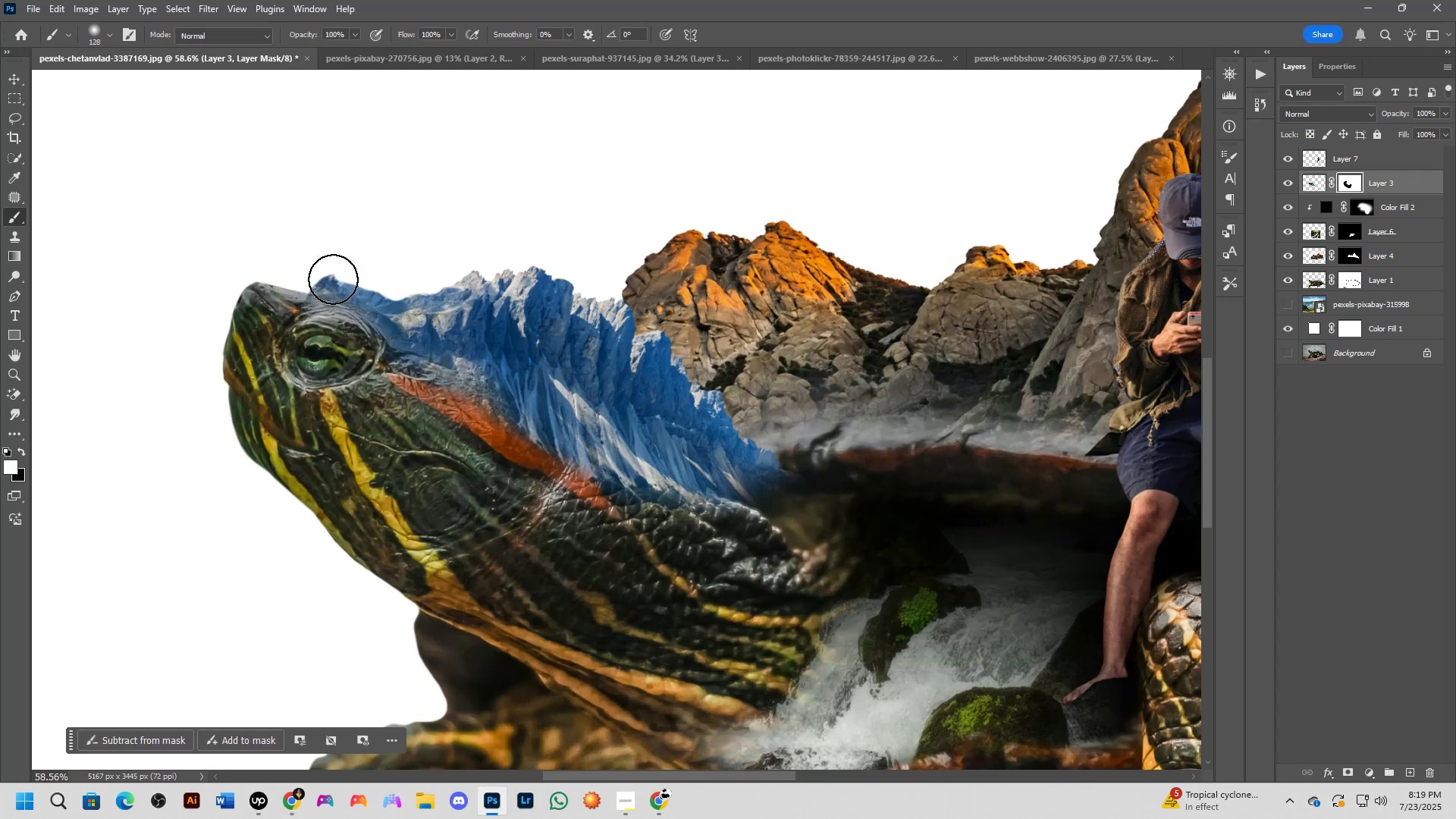 
hold_key(key=AltLeft, duration=0.42)
 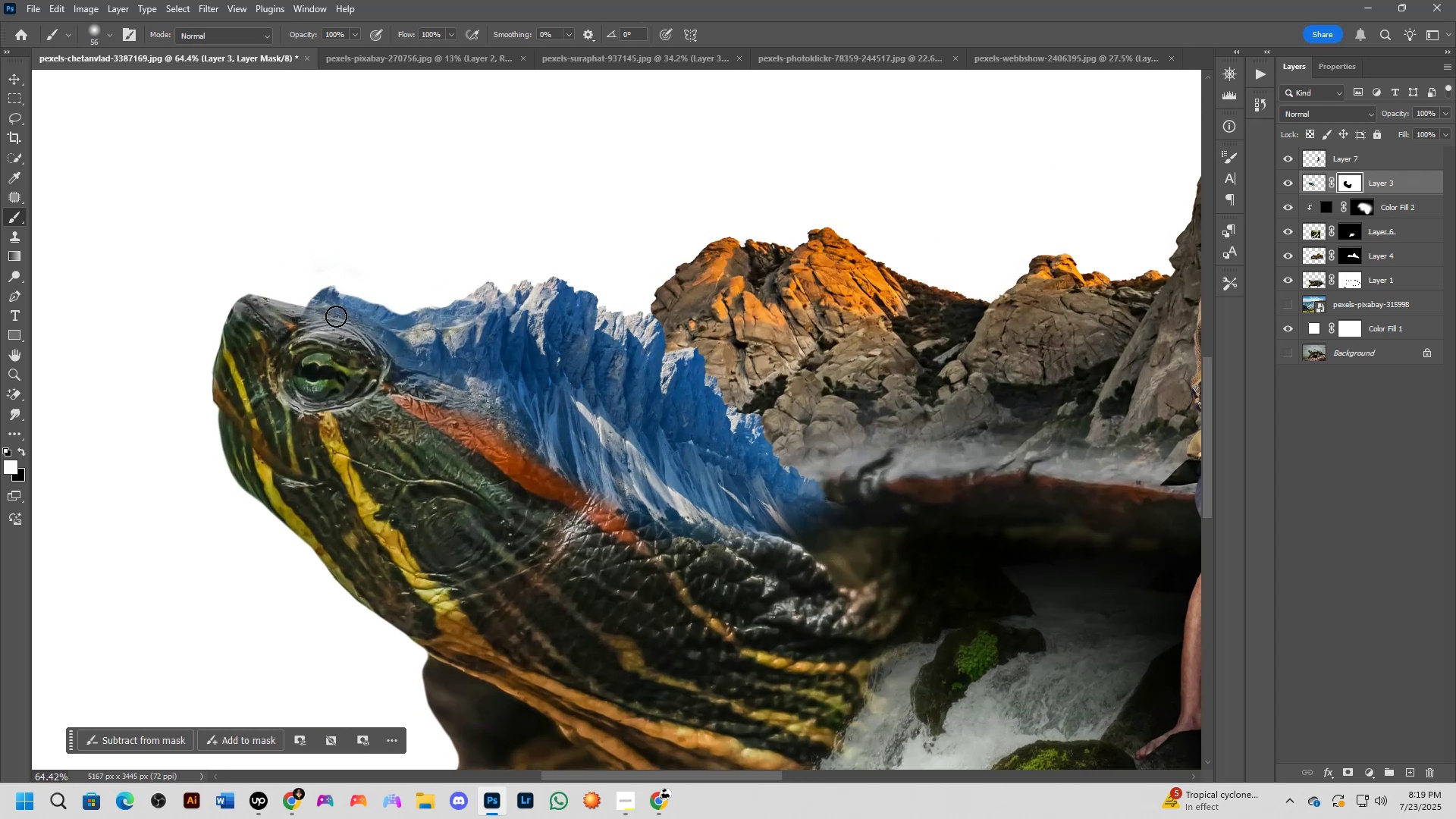 
key(Control+Z)
 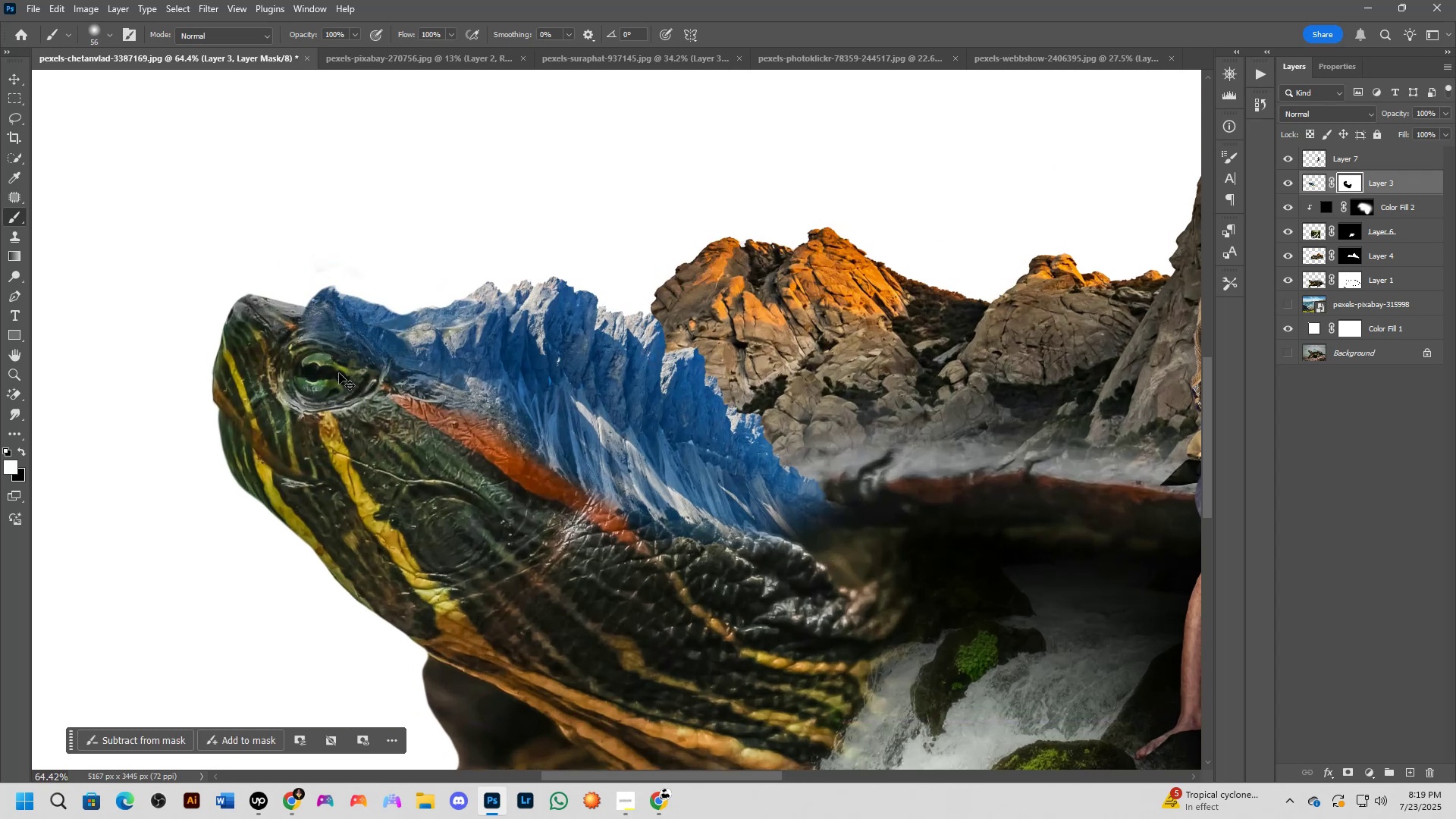 
hold_key(key=AltLeft, duration=0.38)
 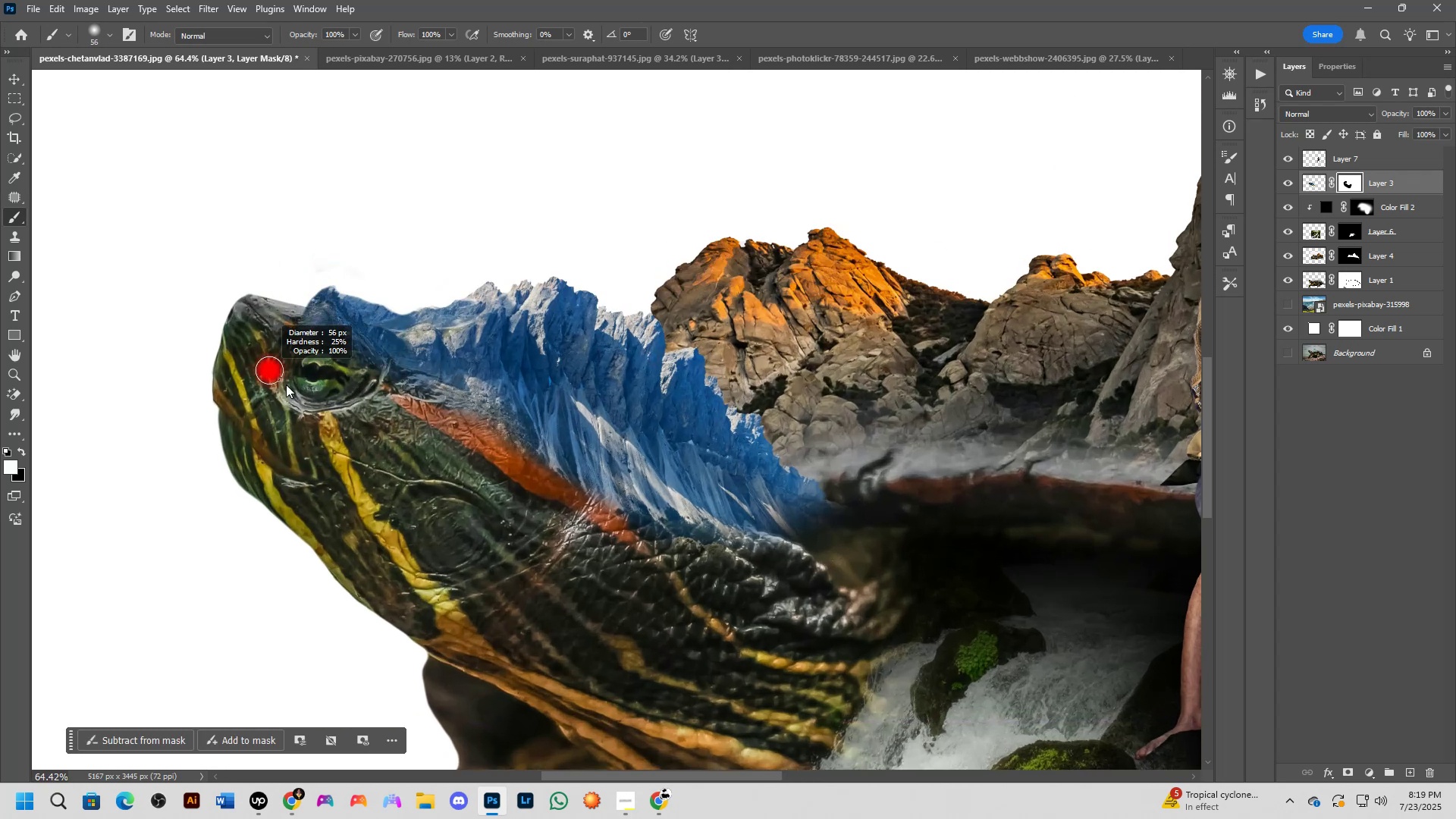 
key(Alt+AltLeft)
 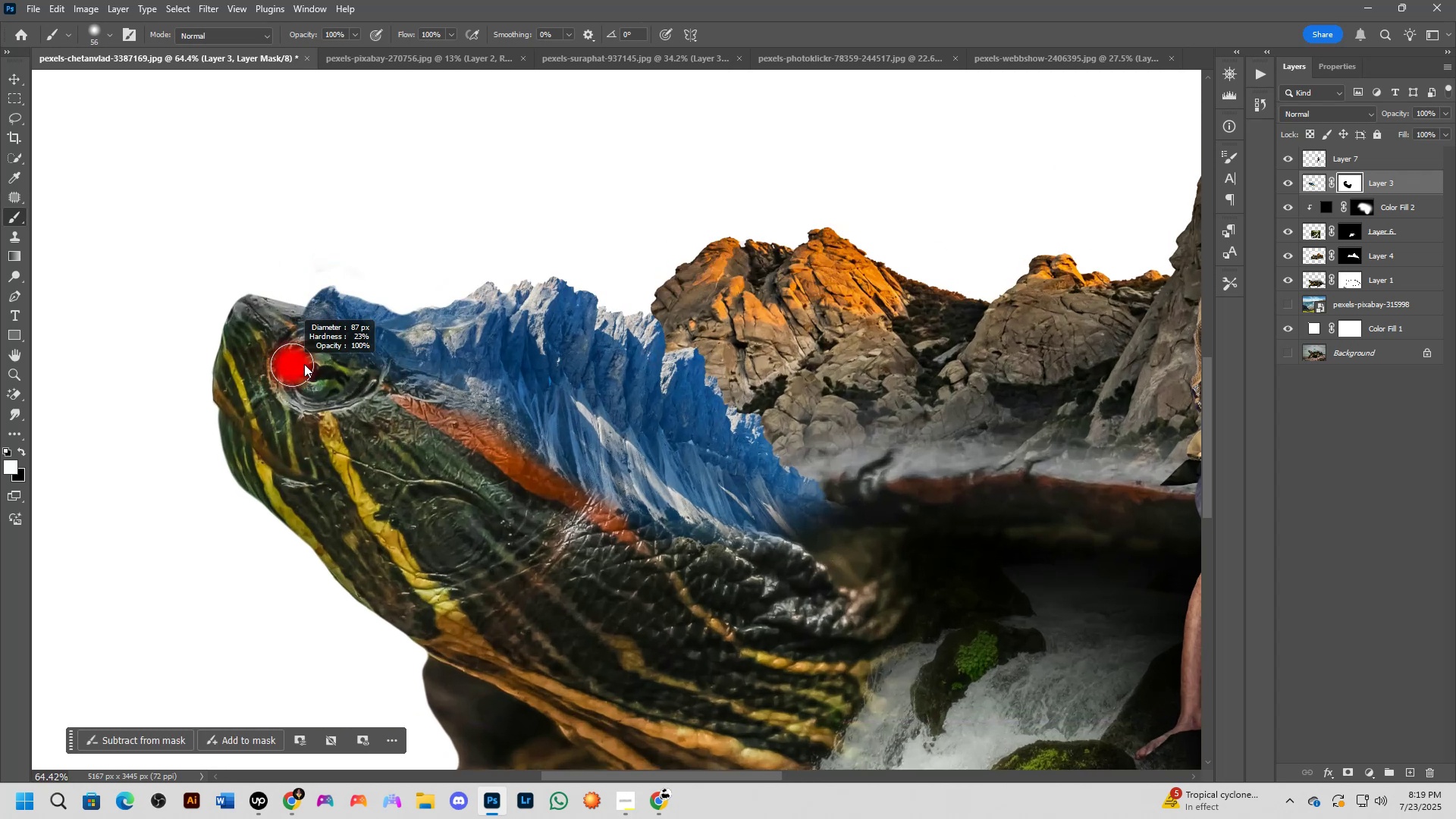 
left_click_drag(start_coordinate=[300, 356], to_coordinate=[341, 356])
 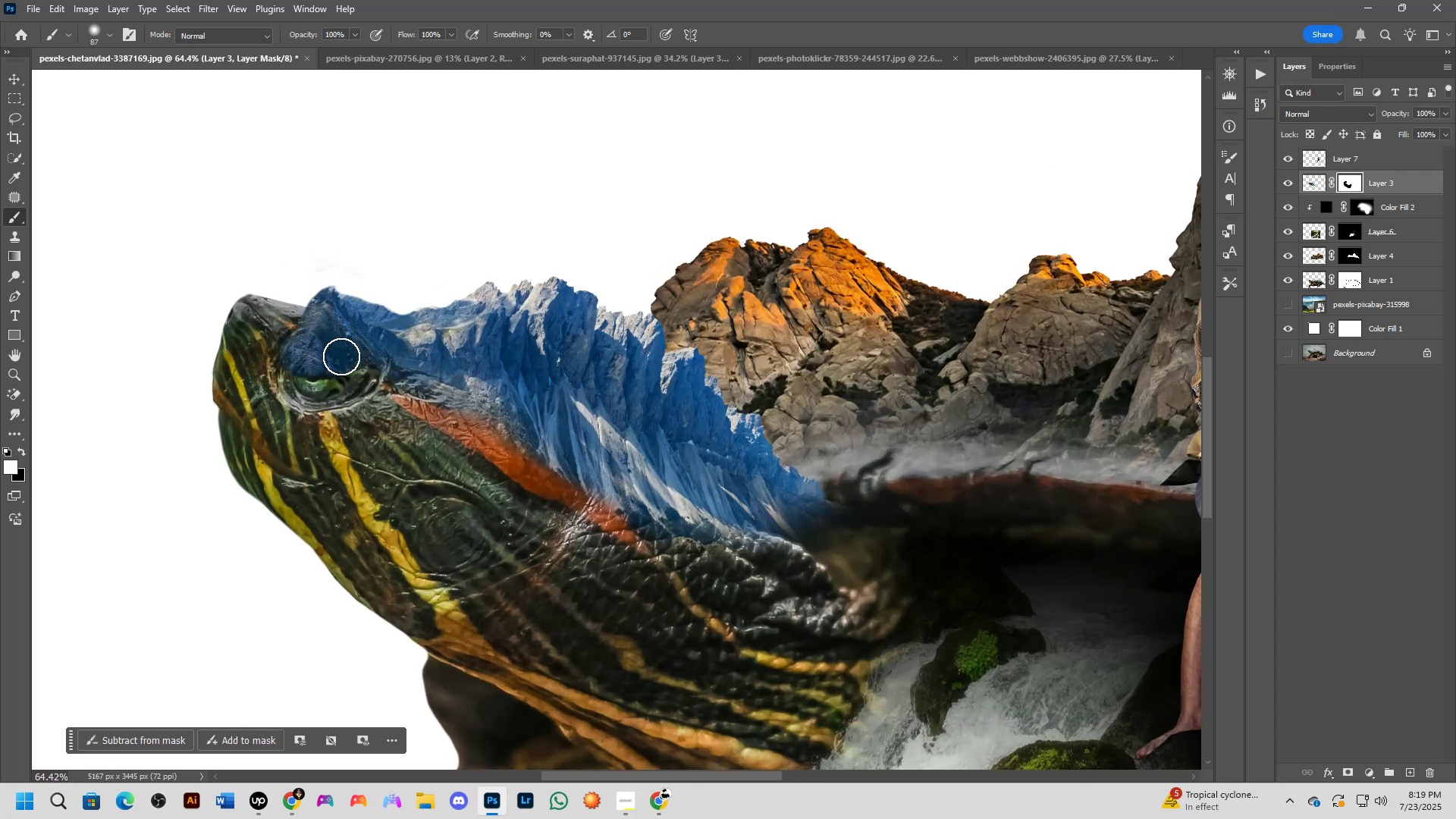 
key(Control+ControlLeft)
 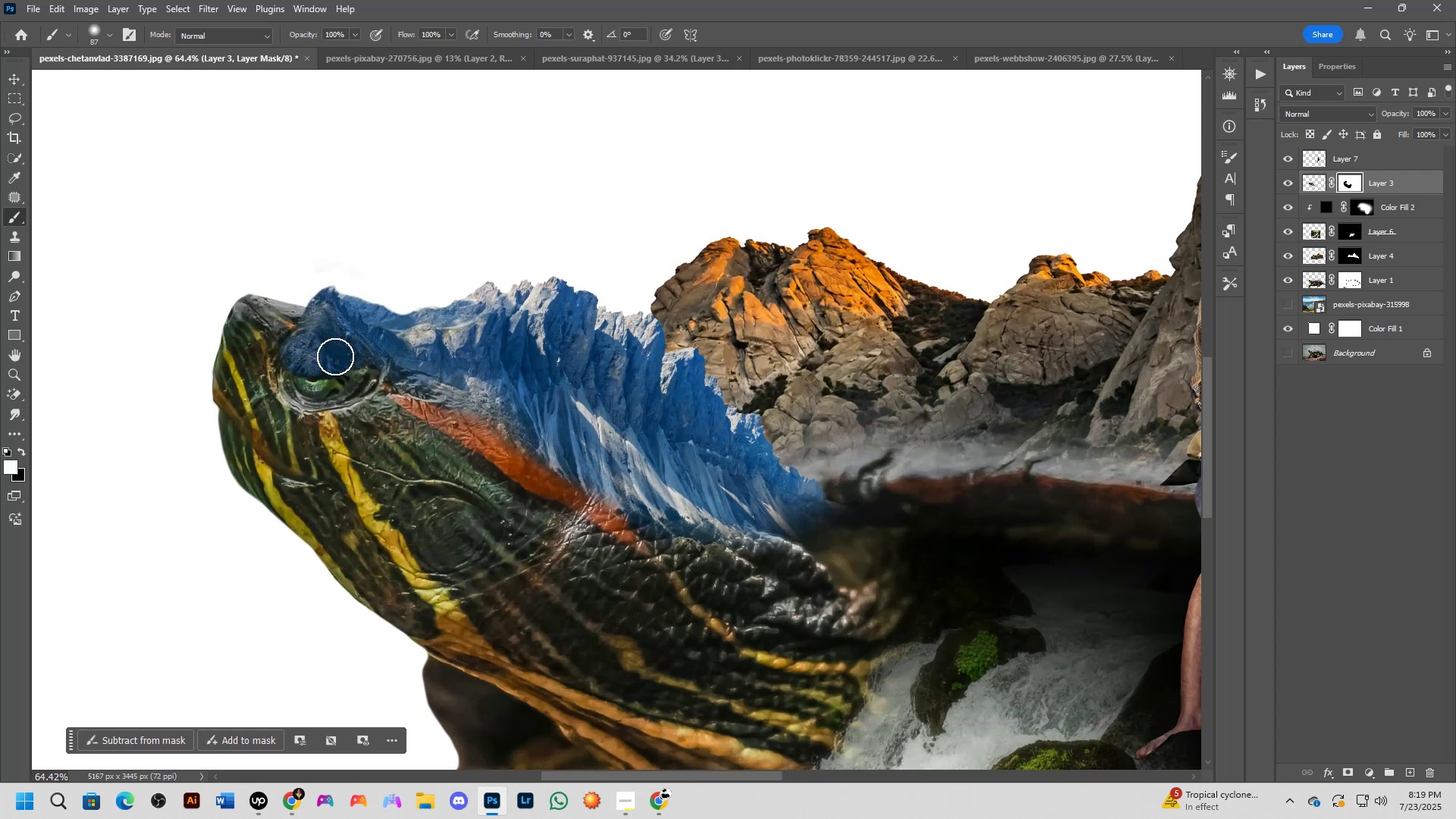 
key(Control+Z)
 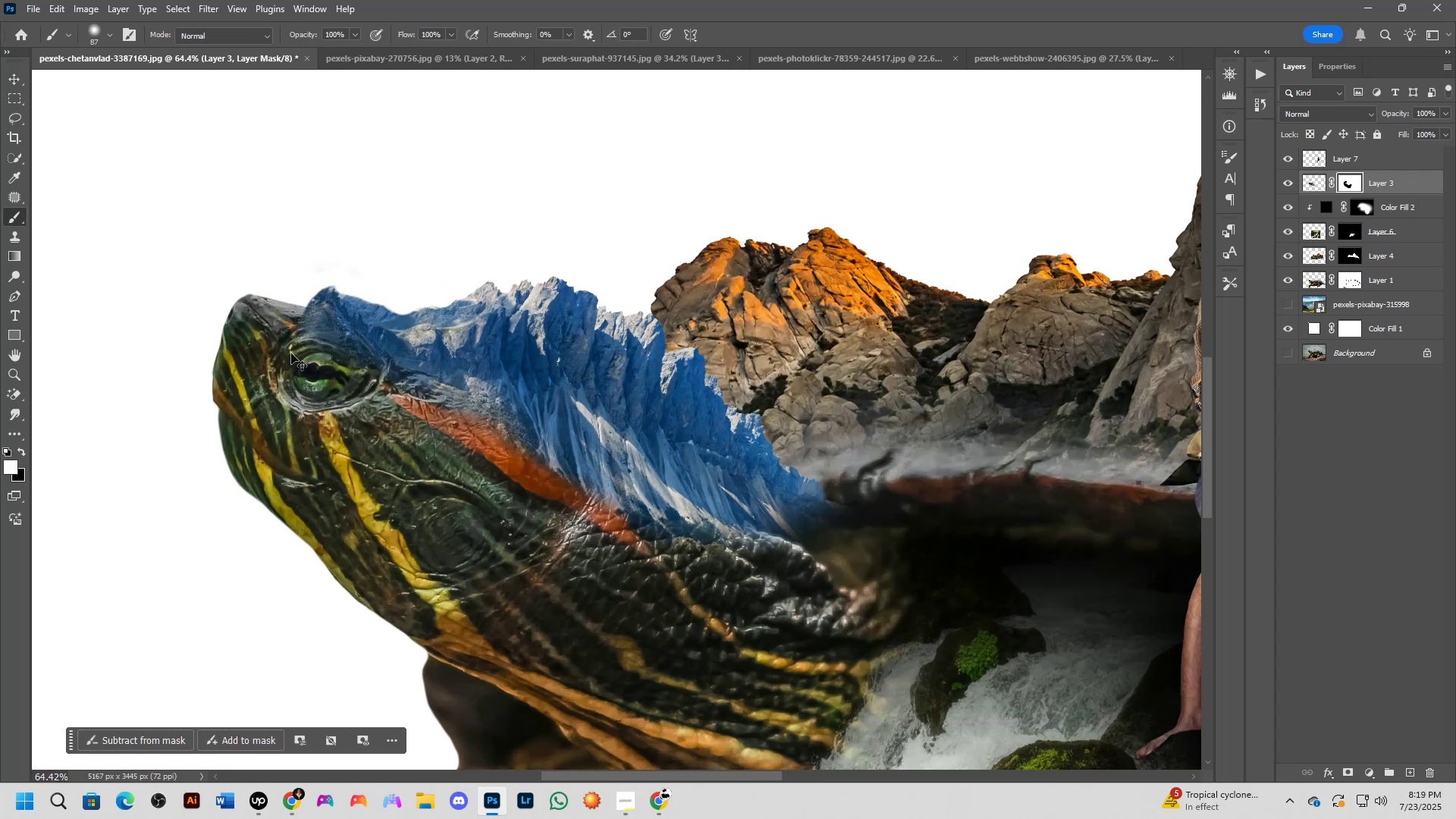 
key(X)
 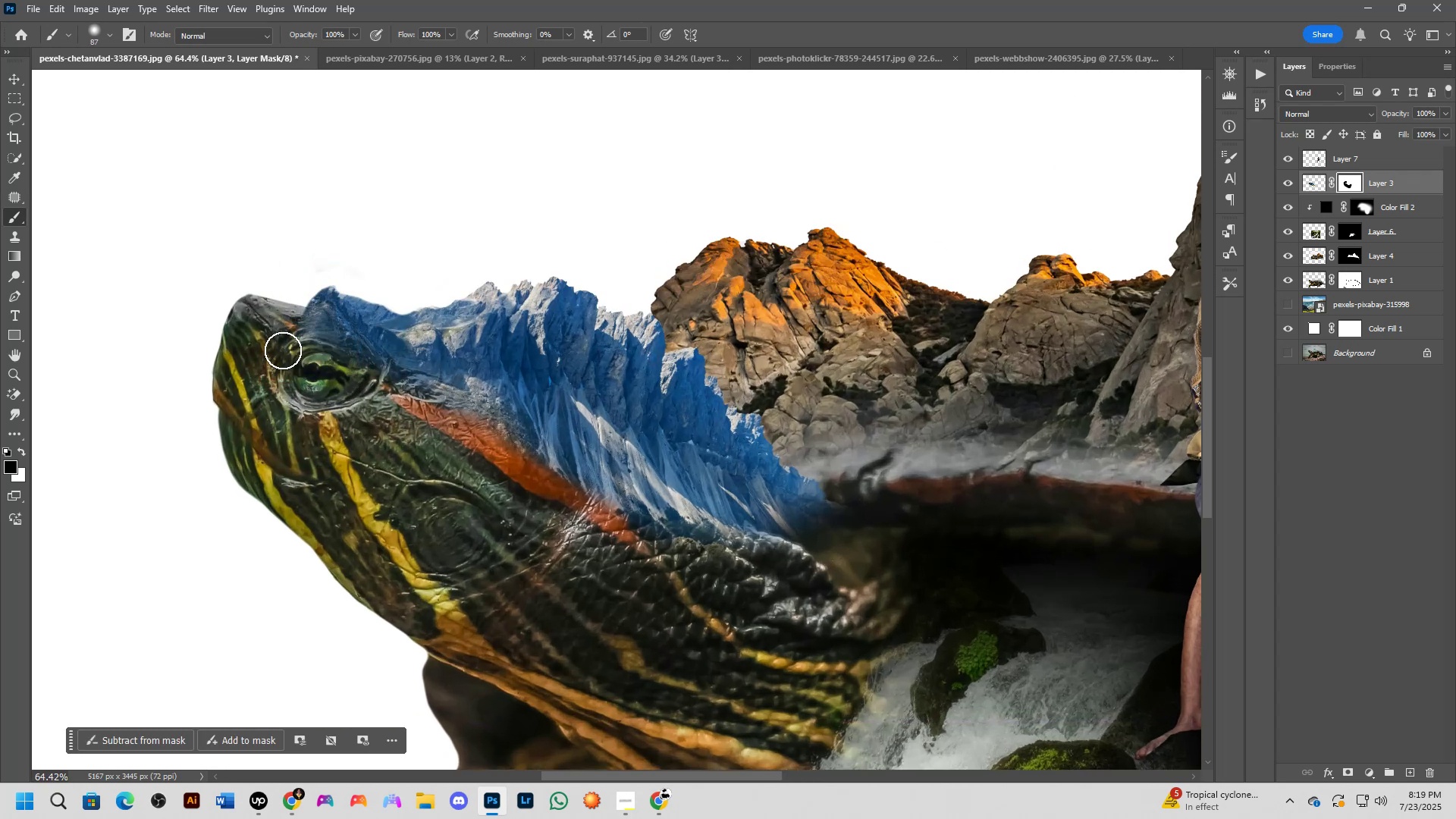 
left_click_drag(start_coordinate=[301, 345], to_coordinate=[365, 398])
 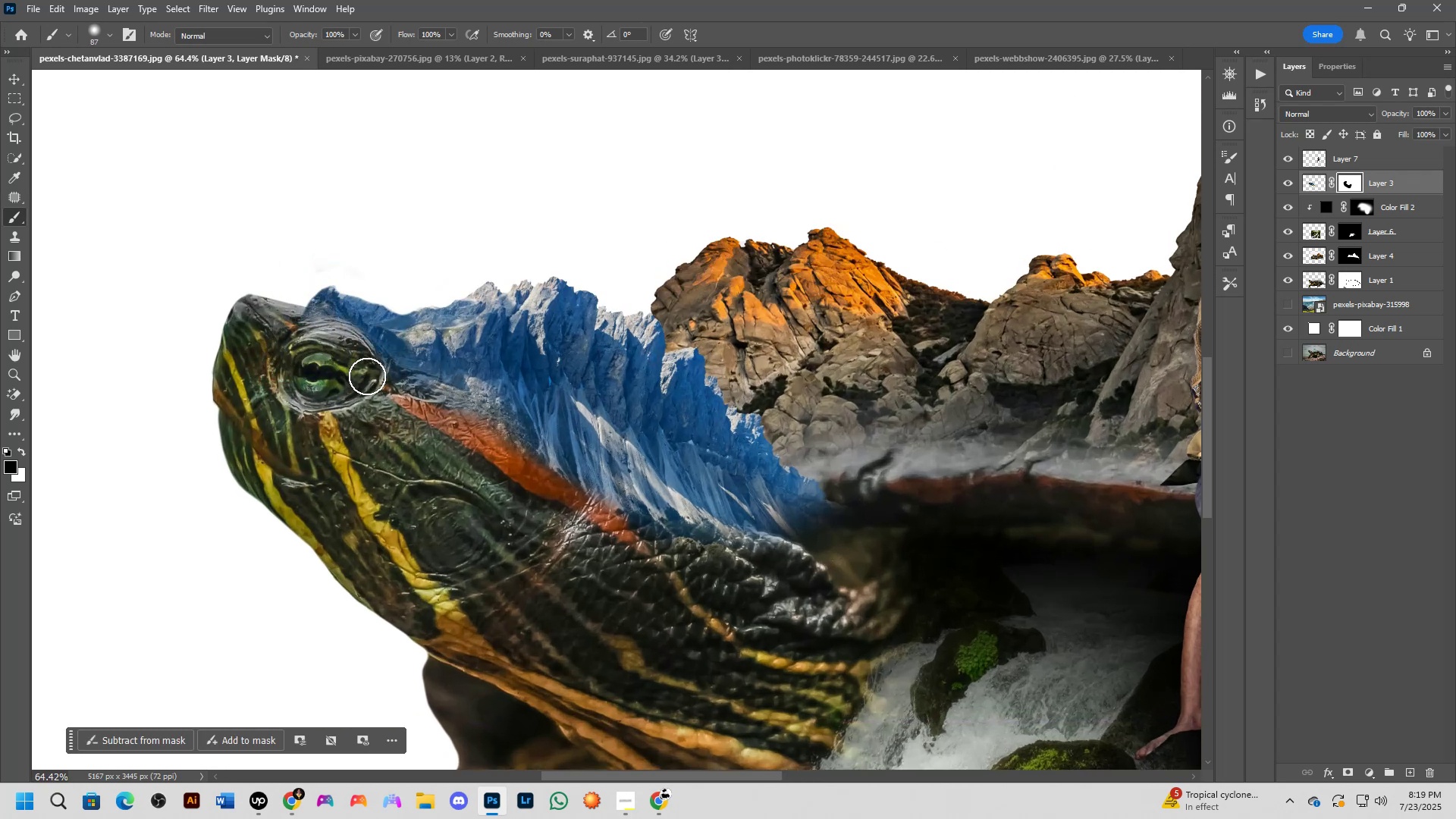 
scroll: coordinate [369, 374], scroll_direction: down, amount: 5.0
 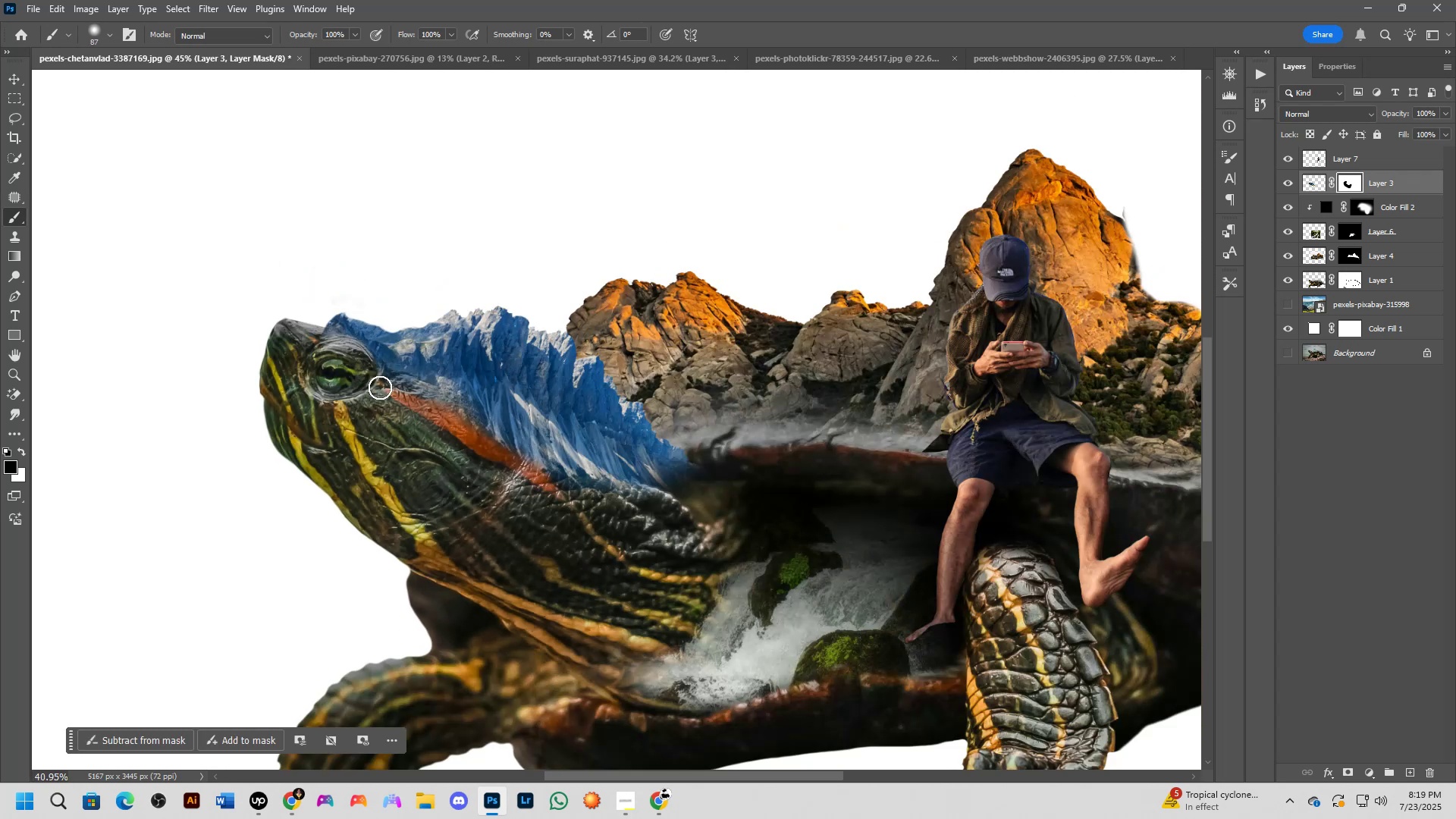 
hold_key(key=Space, duration=0.59)
 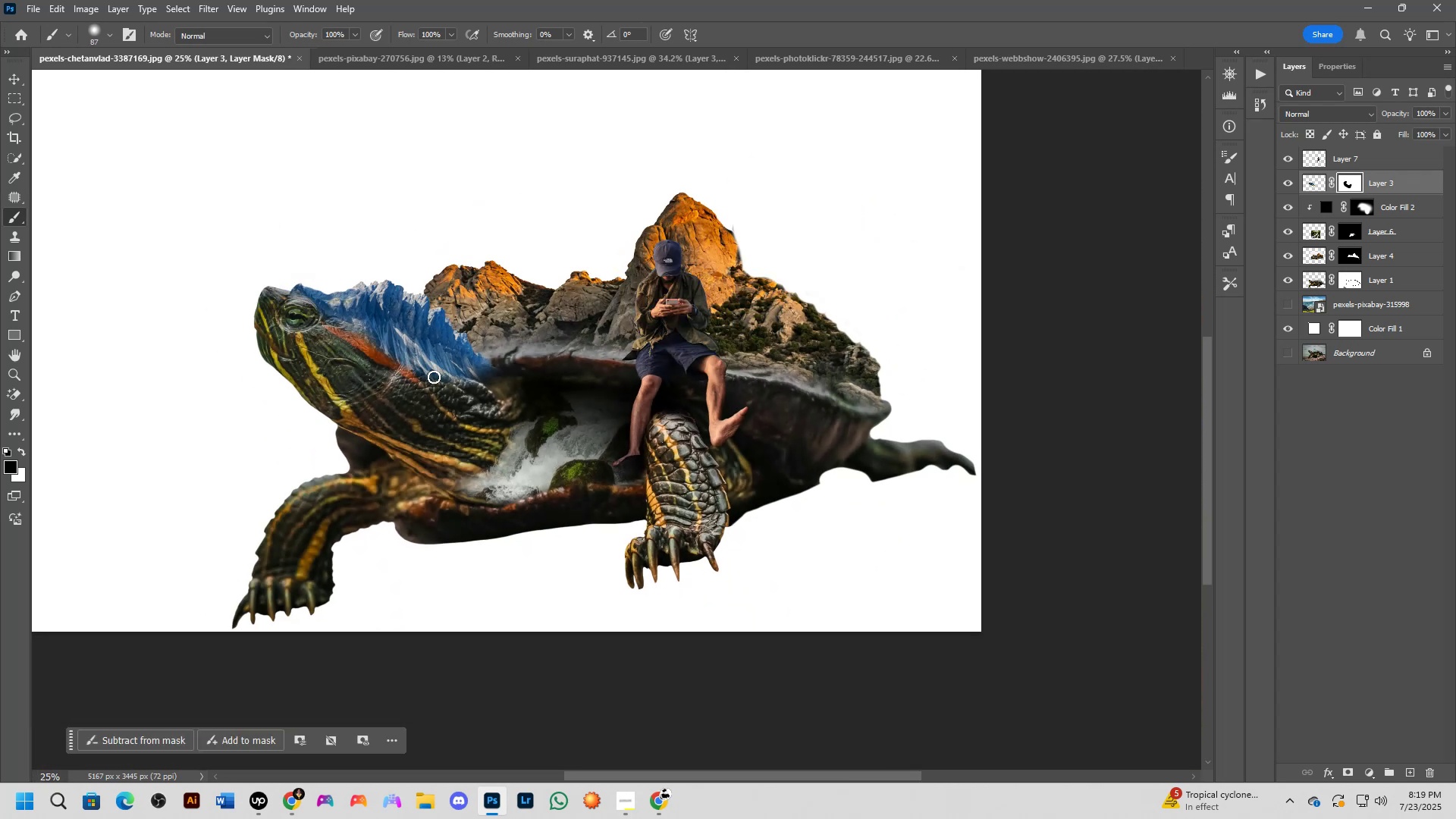 
left_click_drag(start_coordinate=[460, 462], to_coordinate=[357, 368])
 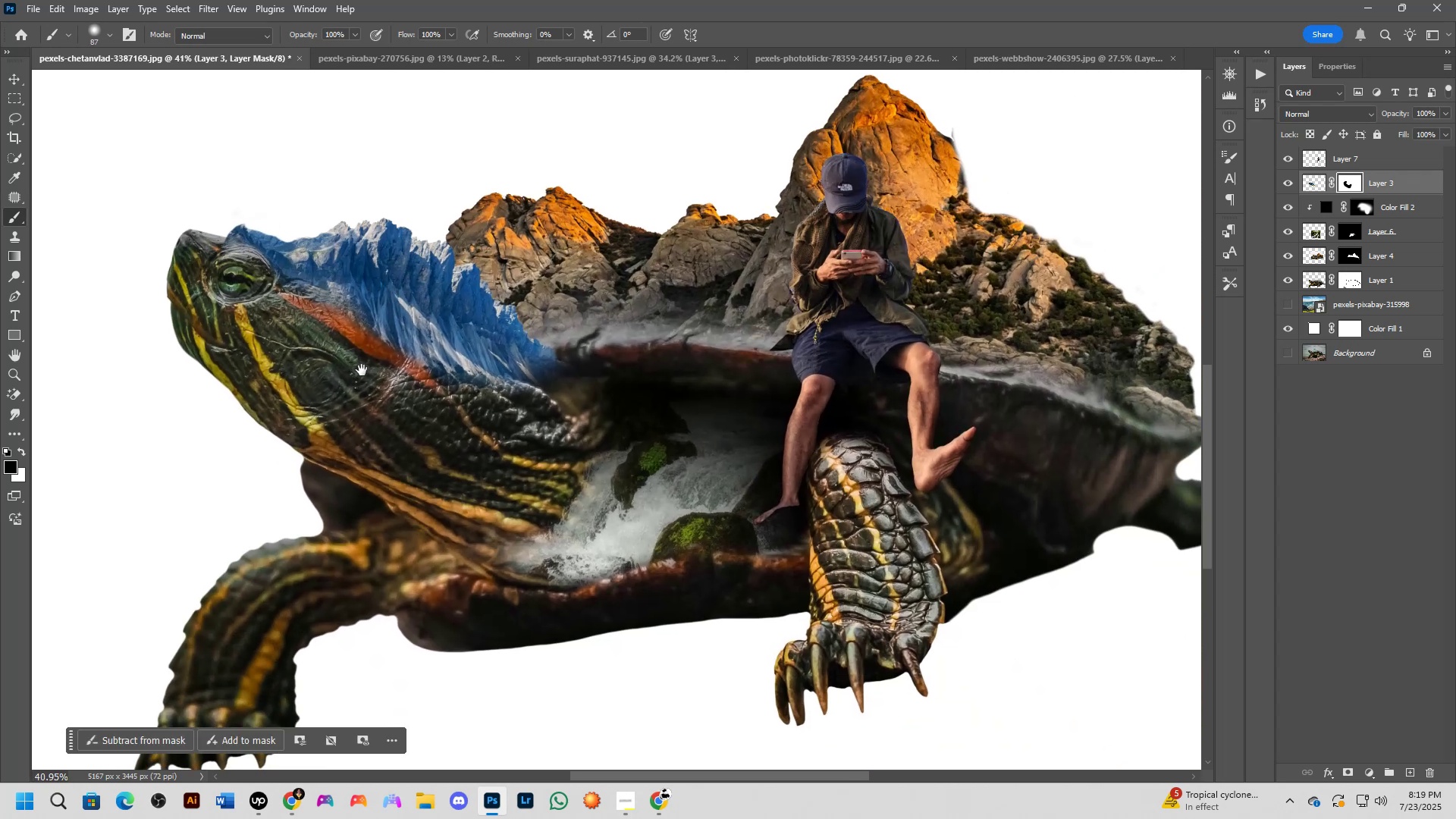 
key(Shift+ShiftLeft)
 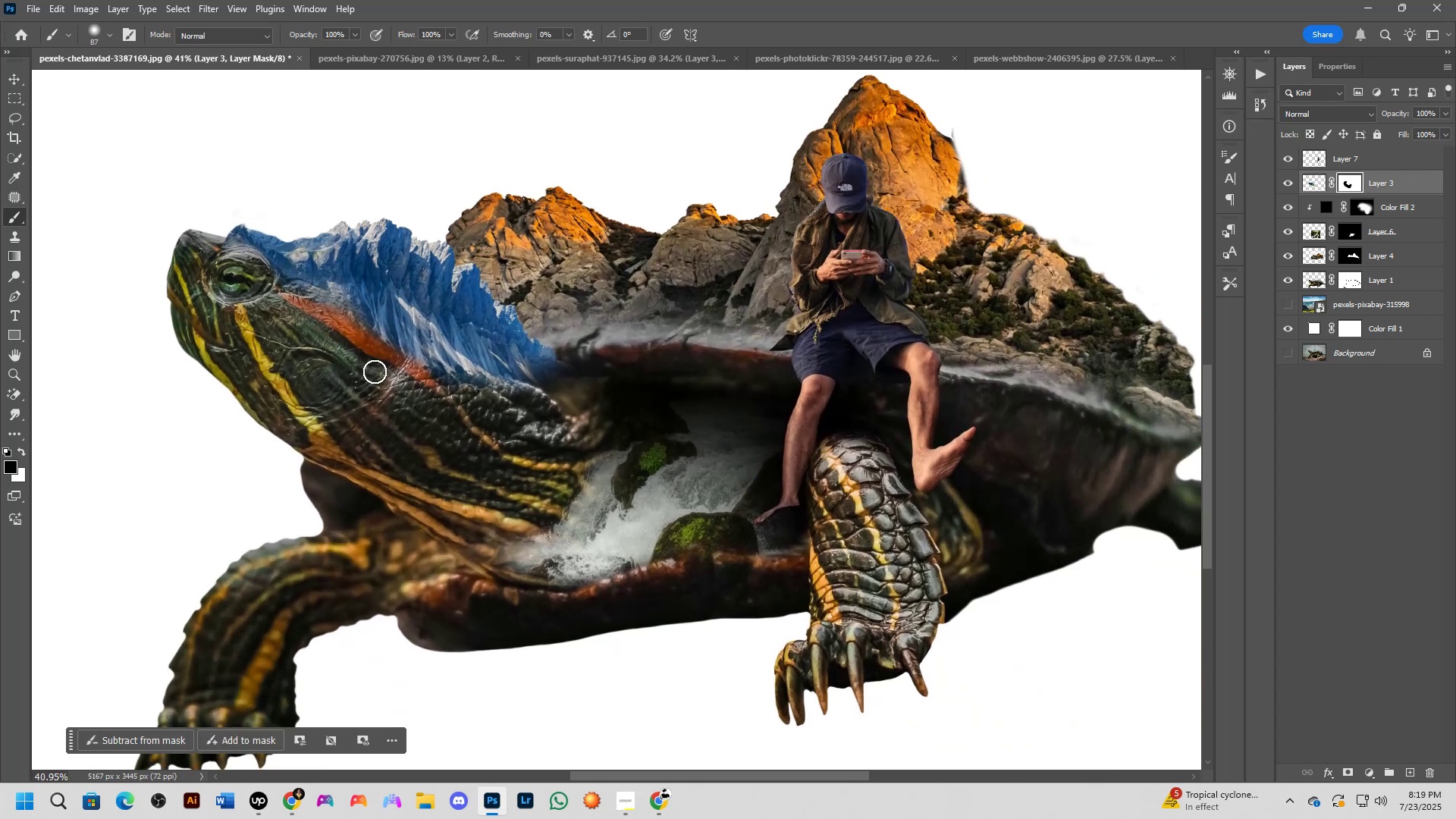 
scroll: coordinate [434, 377], scroll_direction: down, amount: 3.0
 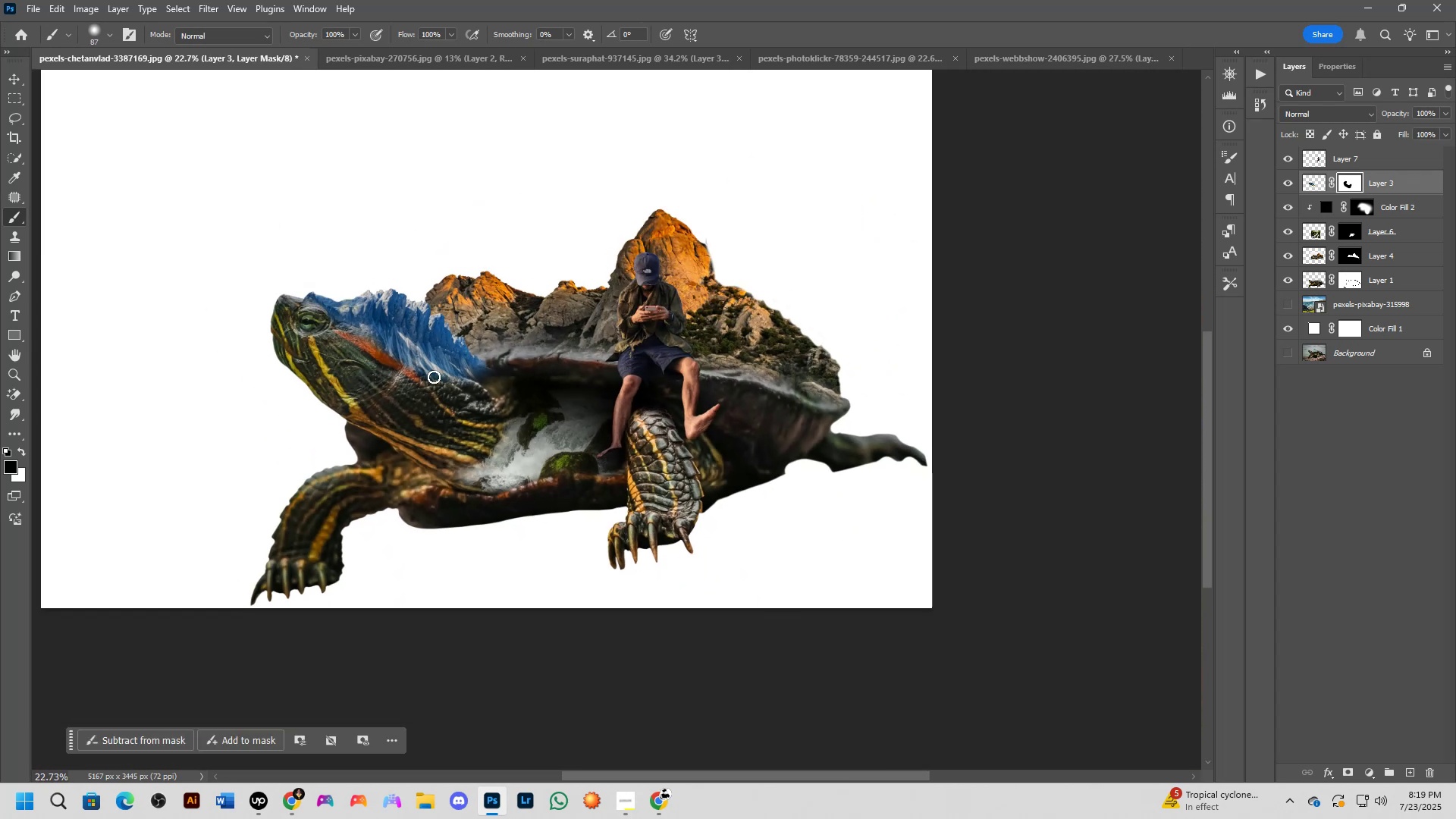 
hold_key(key=Space, duration=0.48)
 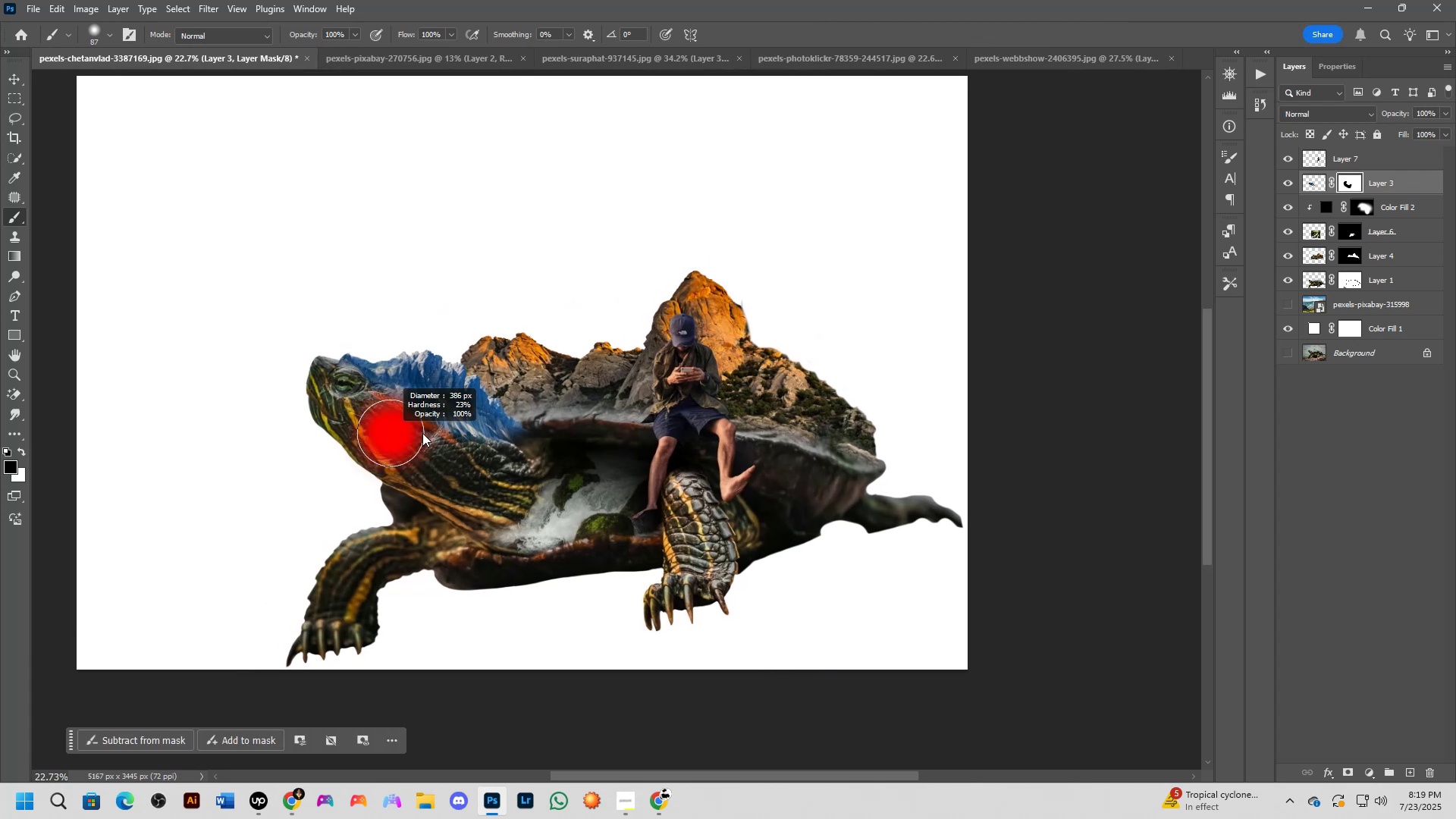 
left_click_drag(start_coordinate=[434, 378], to_coordinate=[469, 440])
 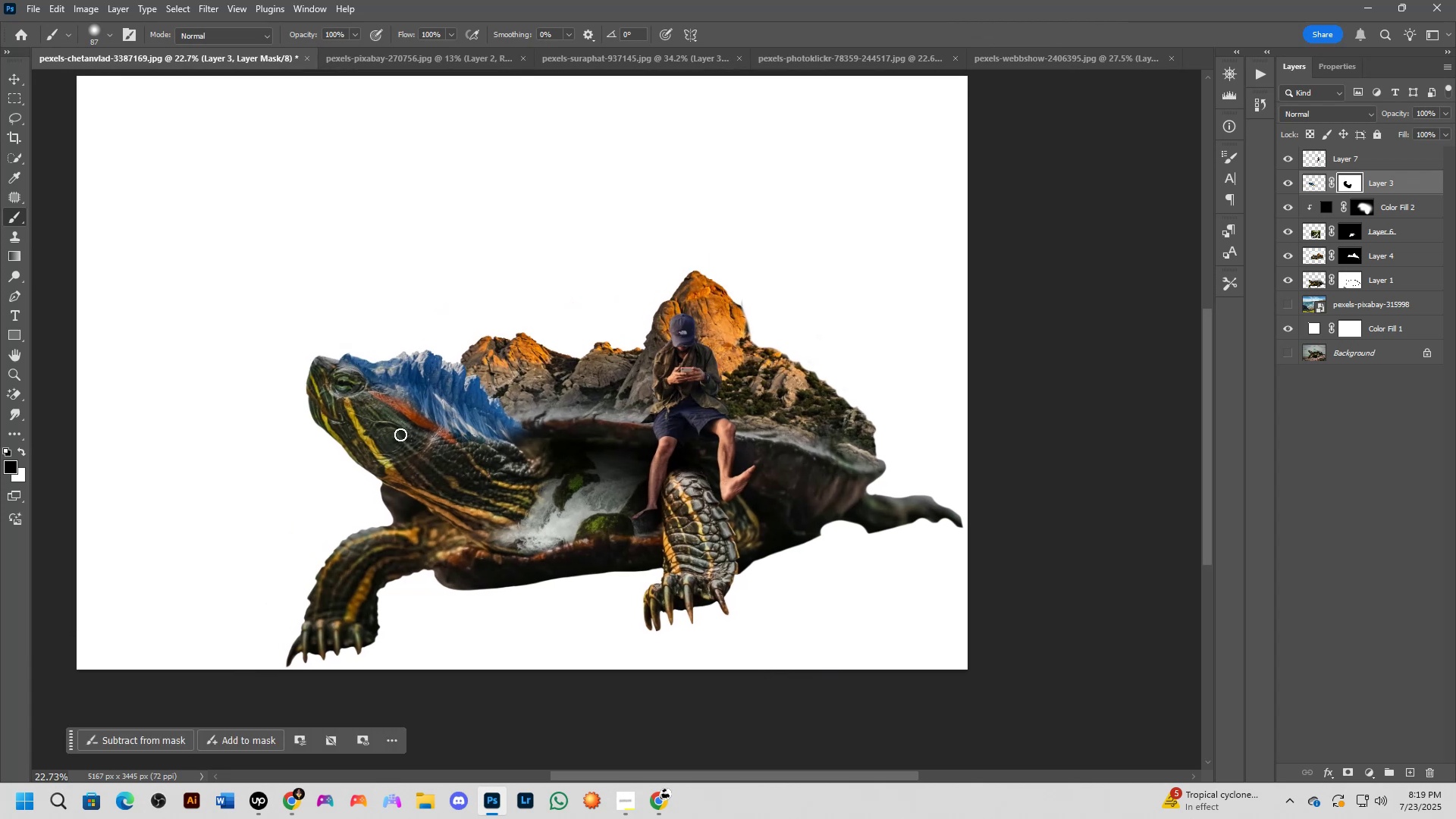 
key(Alt+AltLeft)
 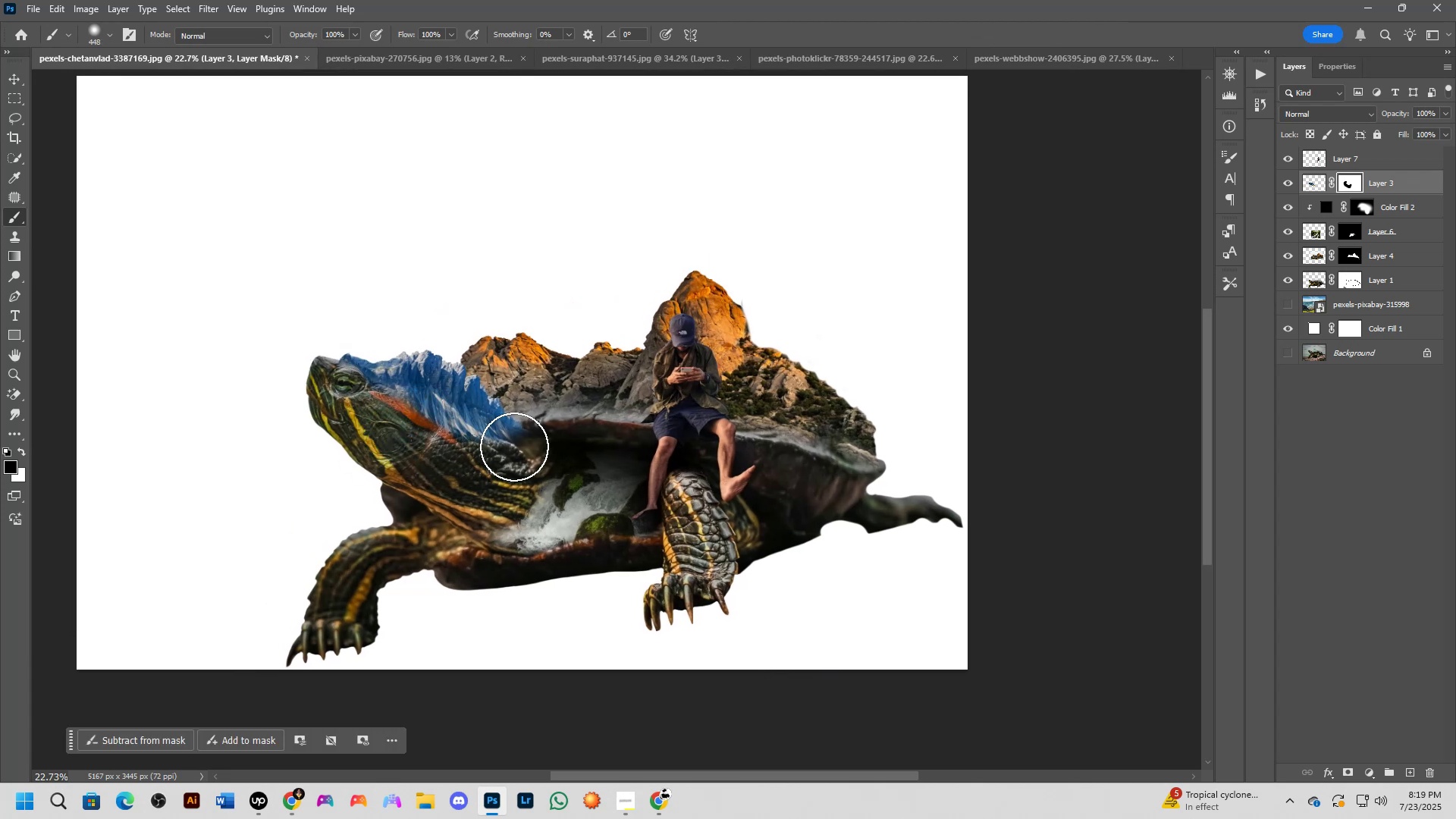 
scroll: coordinate [519, 419], scroll_direction: up, amount: 6.0
 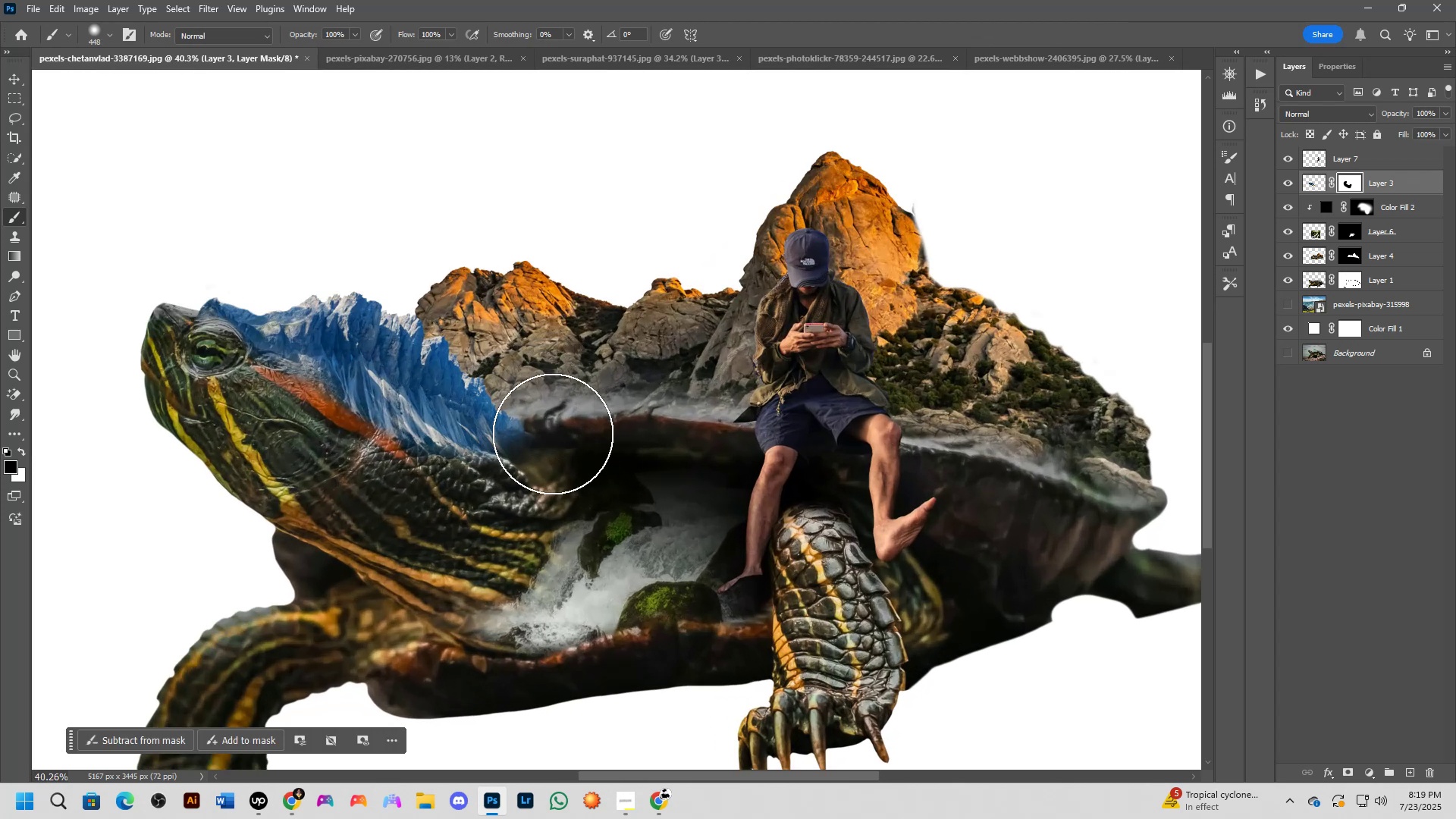 
type(xc)
 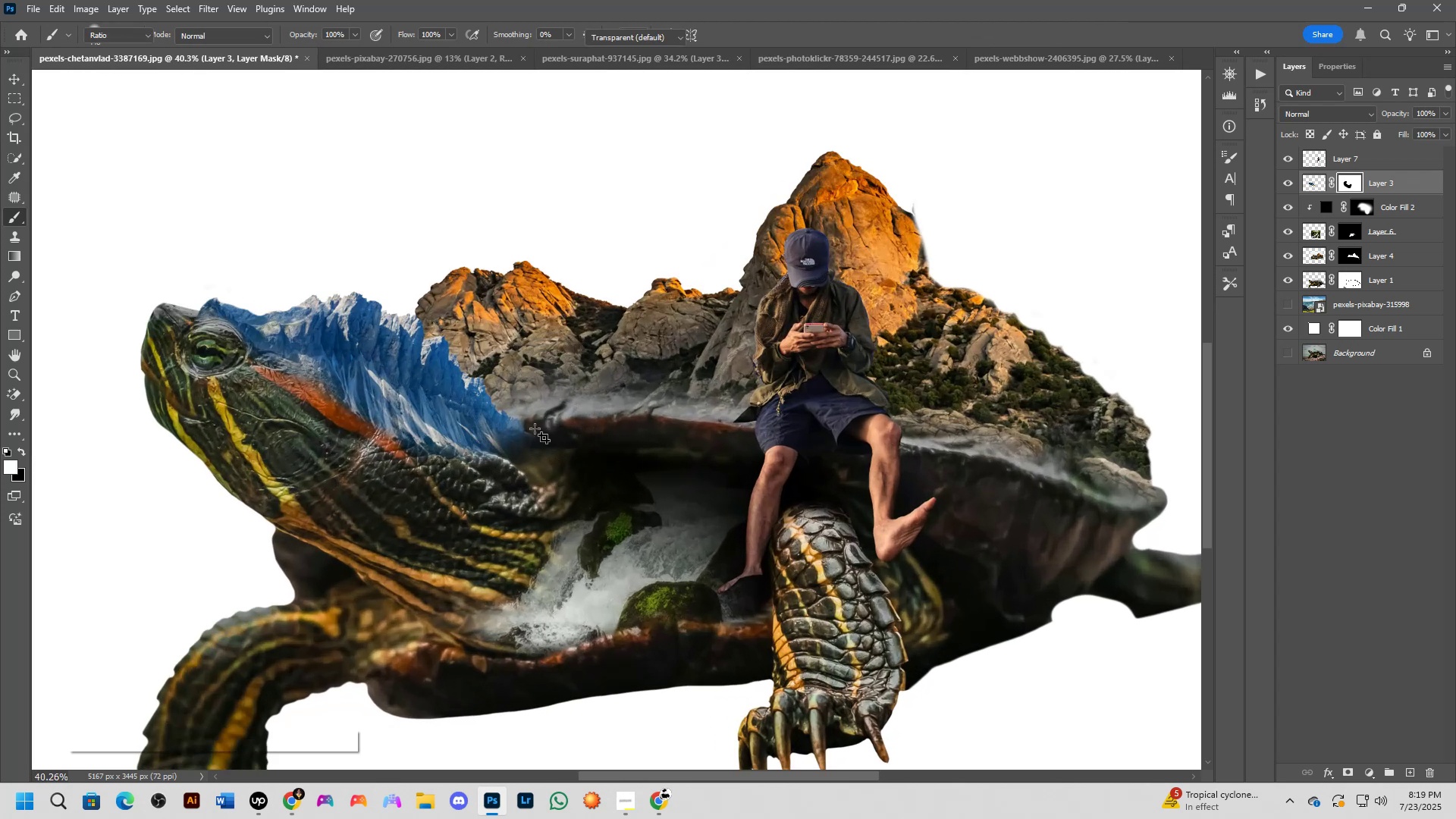 
left_click([535, 428])
 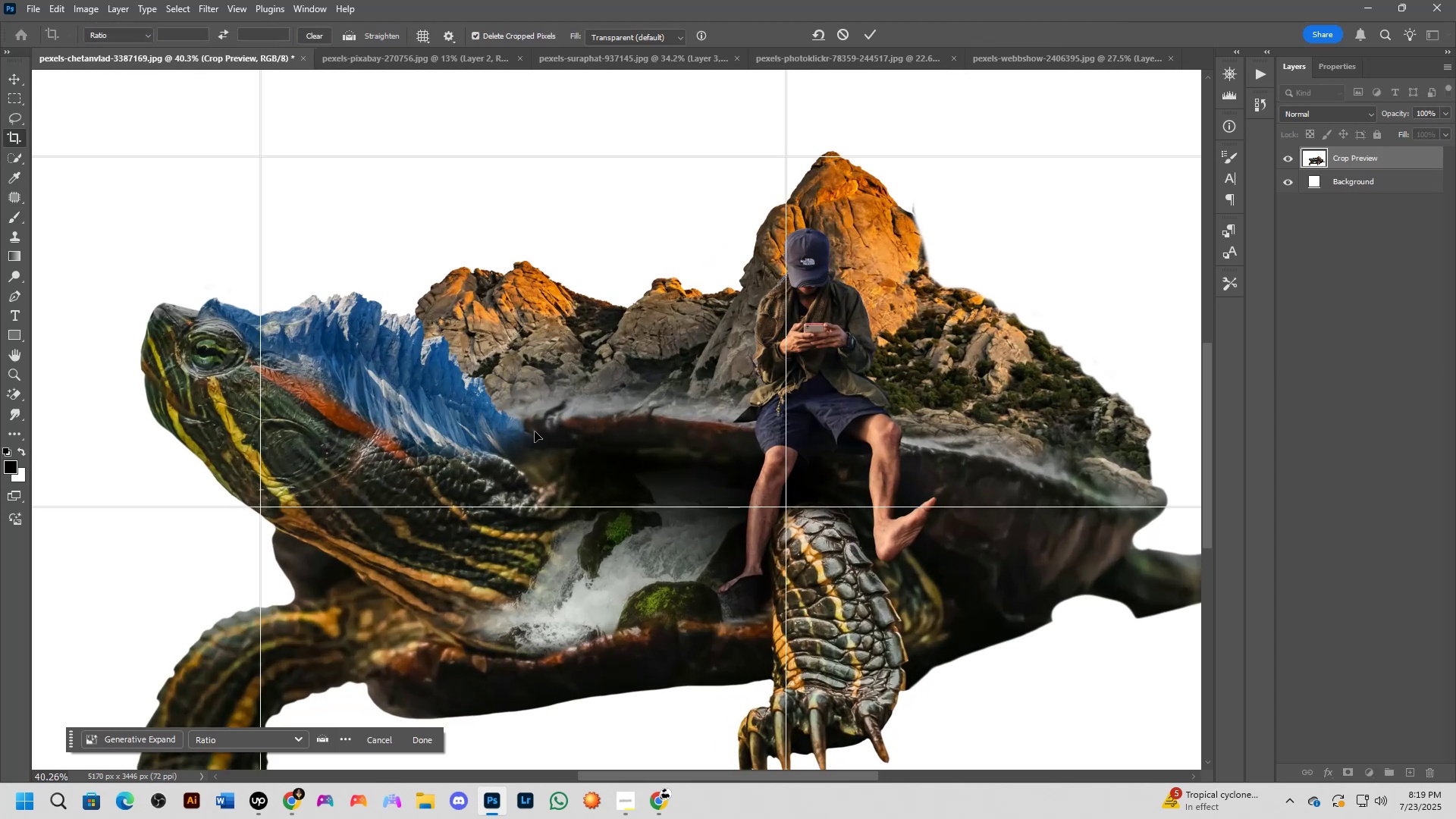 
key(B)
 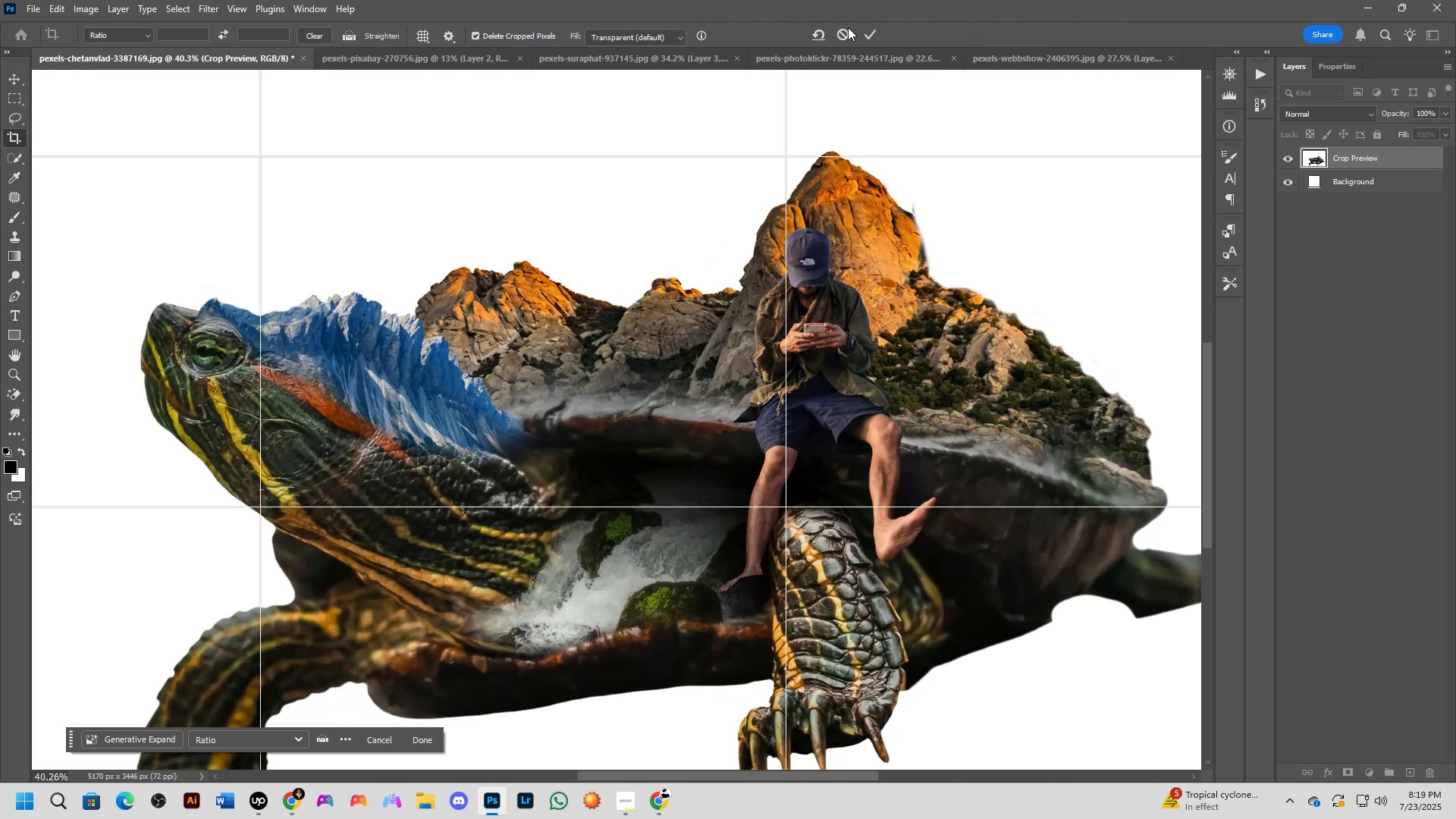 
left_click([843, 31])
 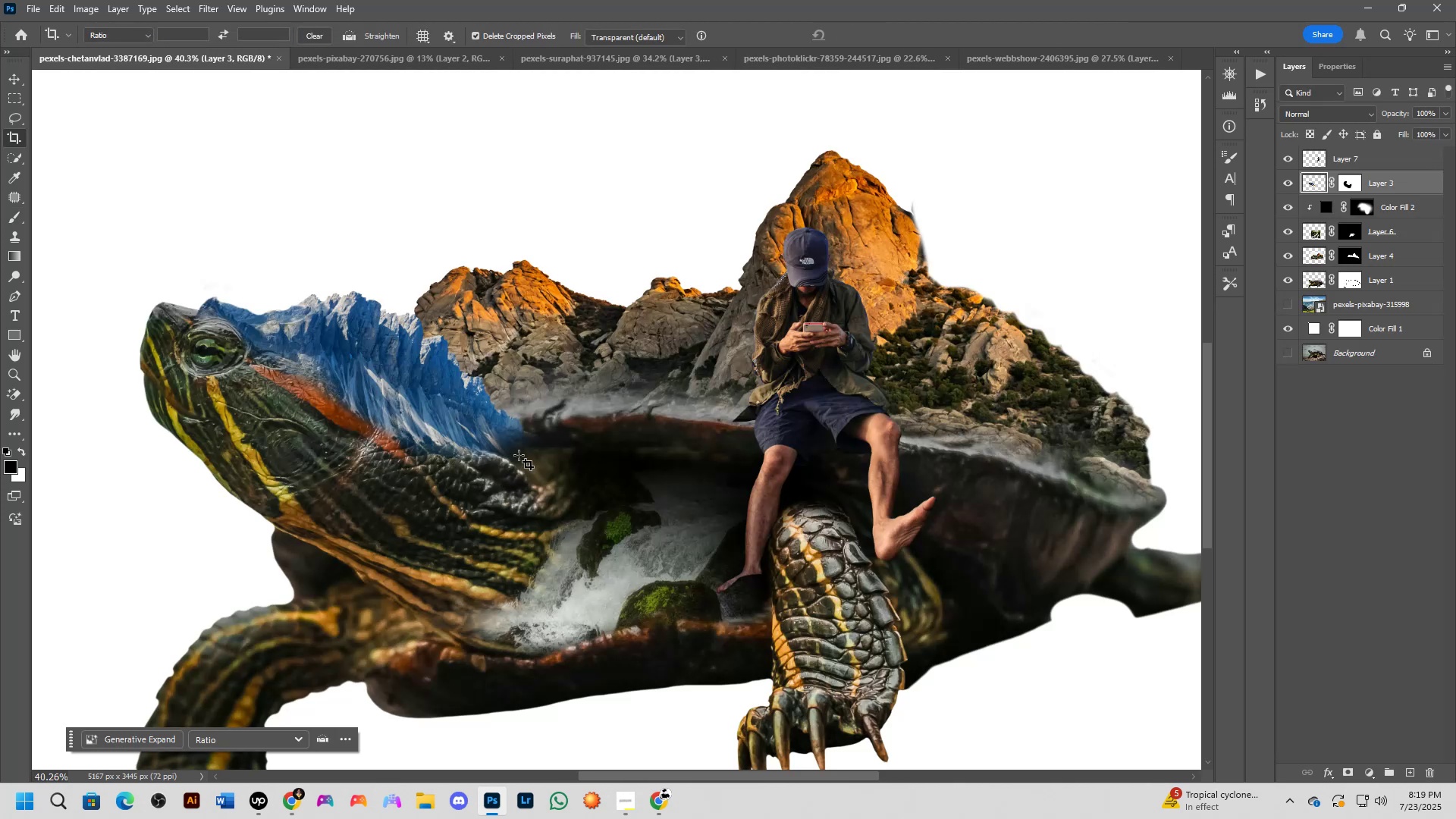 
scroll: coordinate [532, 459], scroll_direction: up, amount: 7.0
 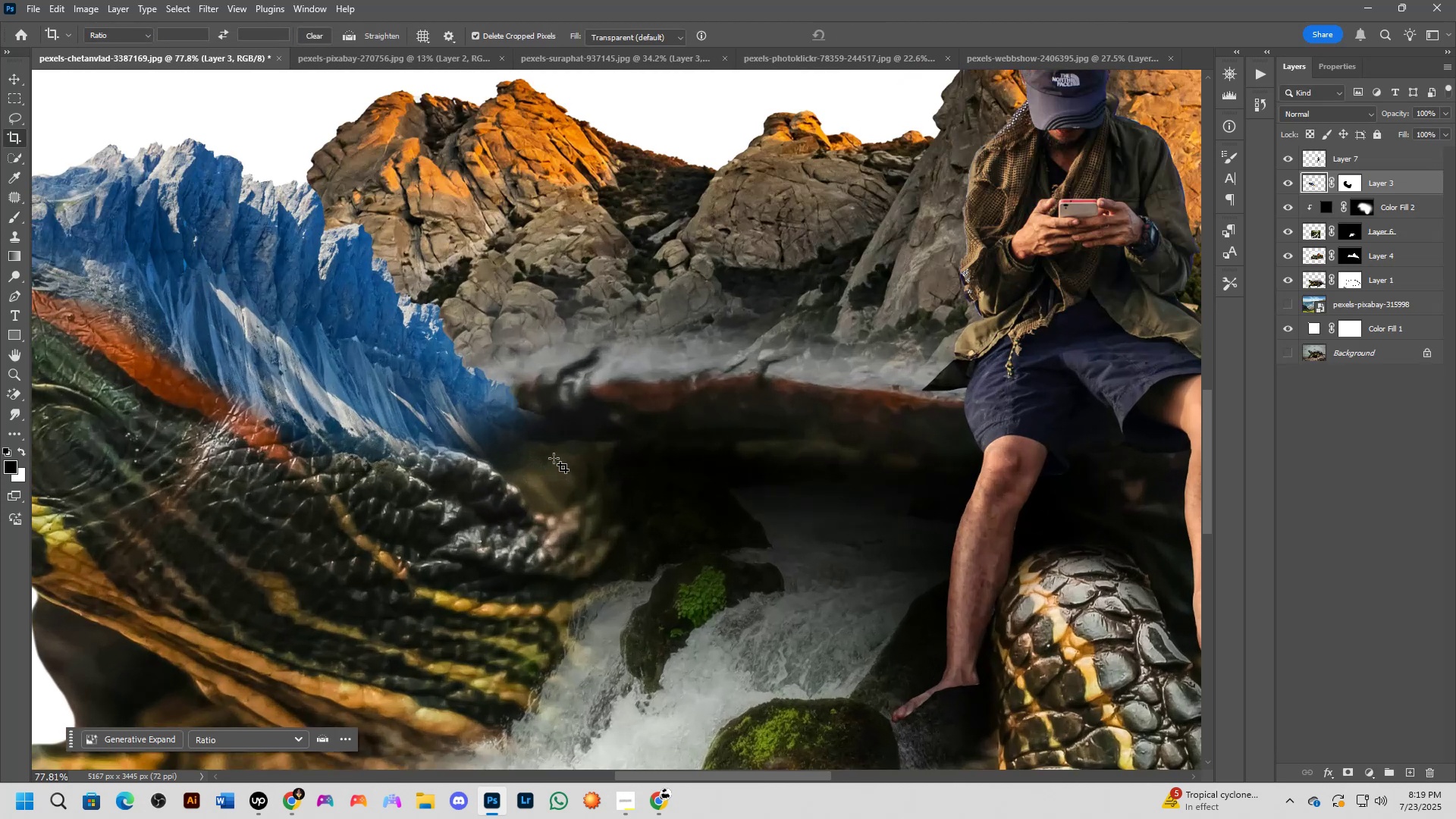 
key(B)
 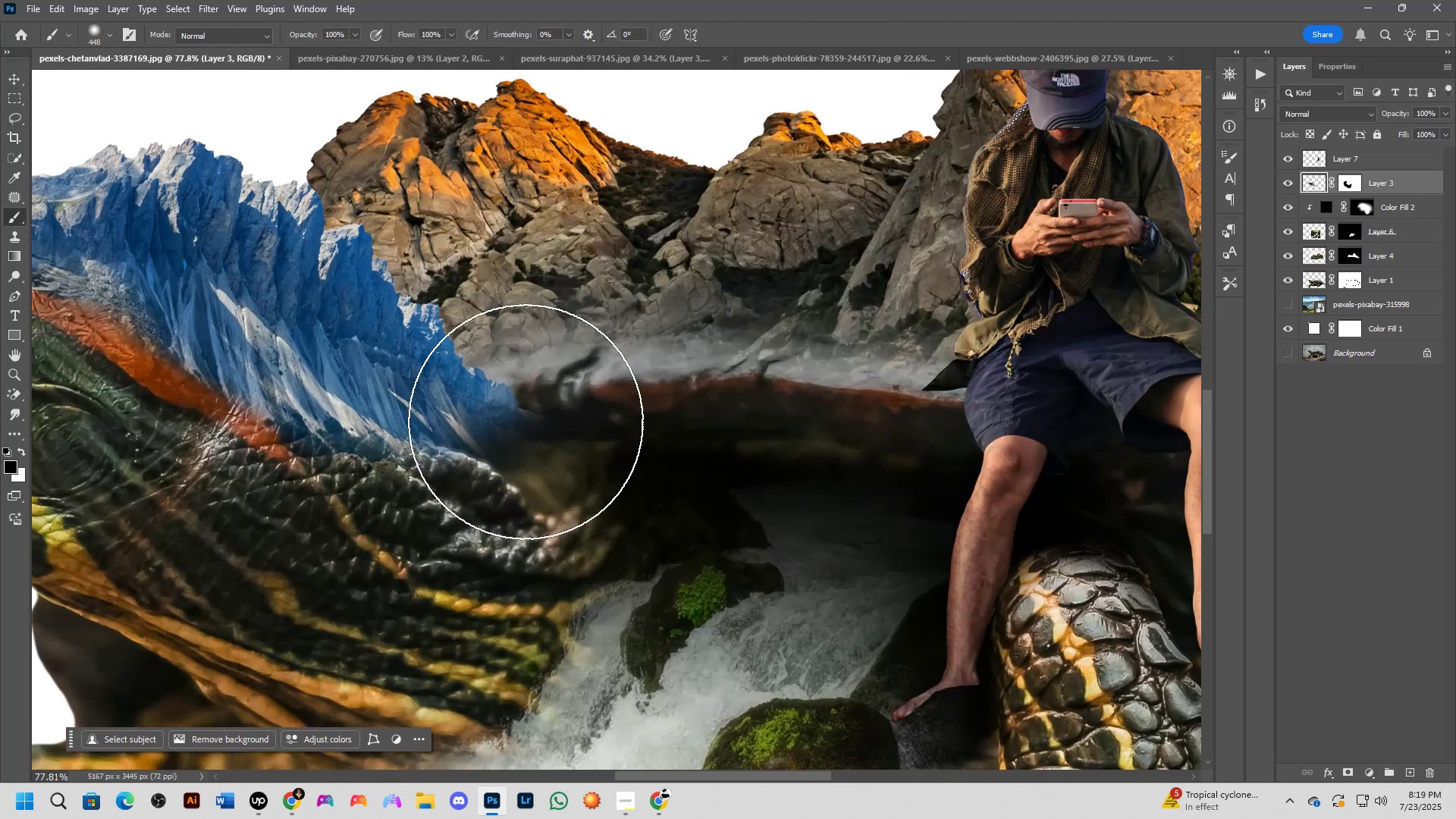 
left_click_drag(start_coordinate=[522, 418], to_coordinate=[528, 416])
 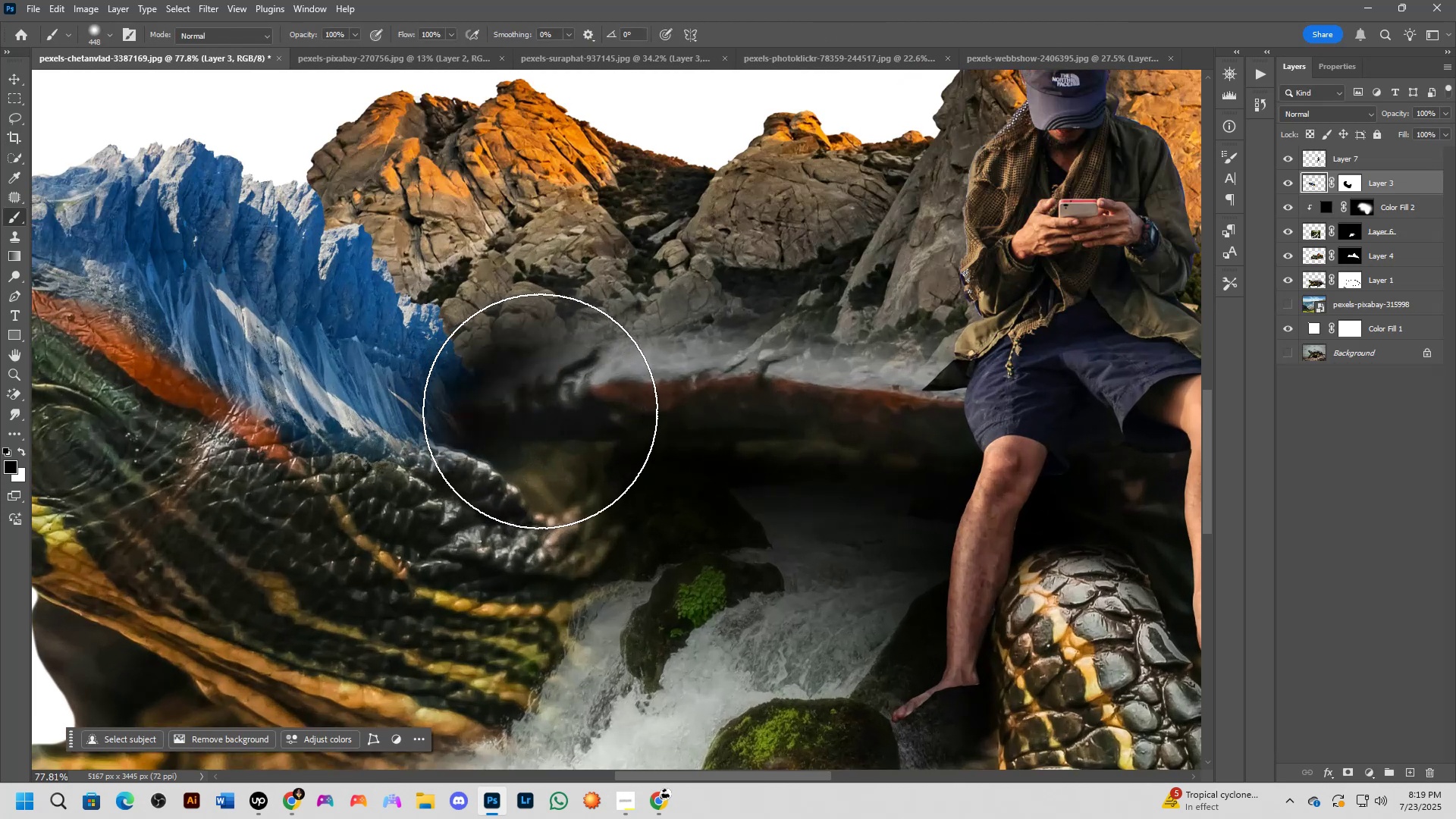 
key(Control+ControlLeft)
 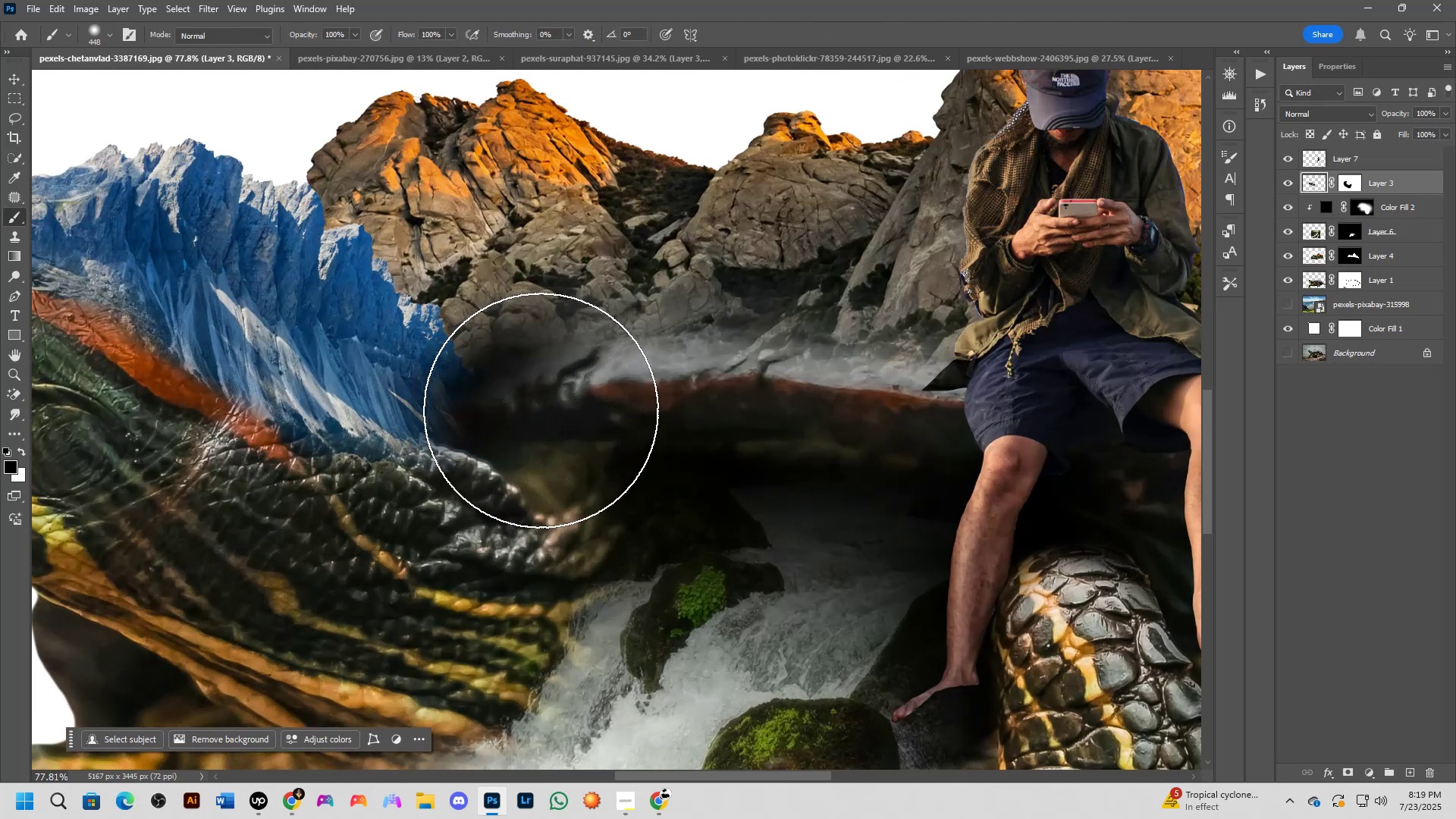 
key(Control+Z)
 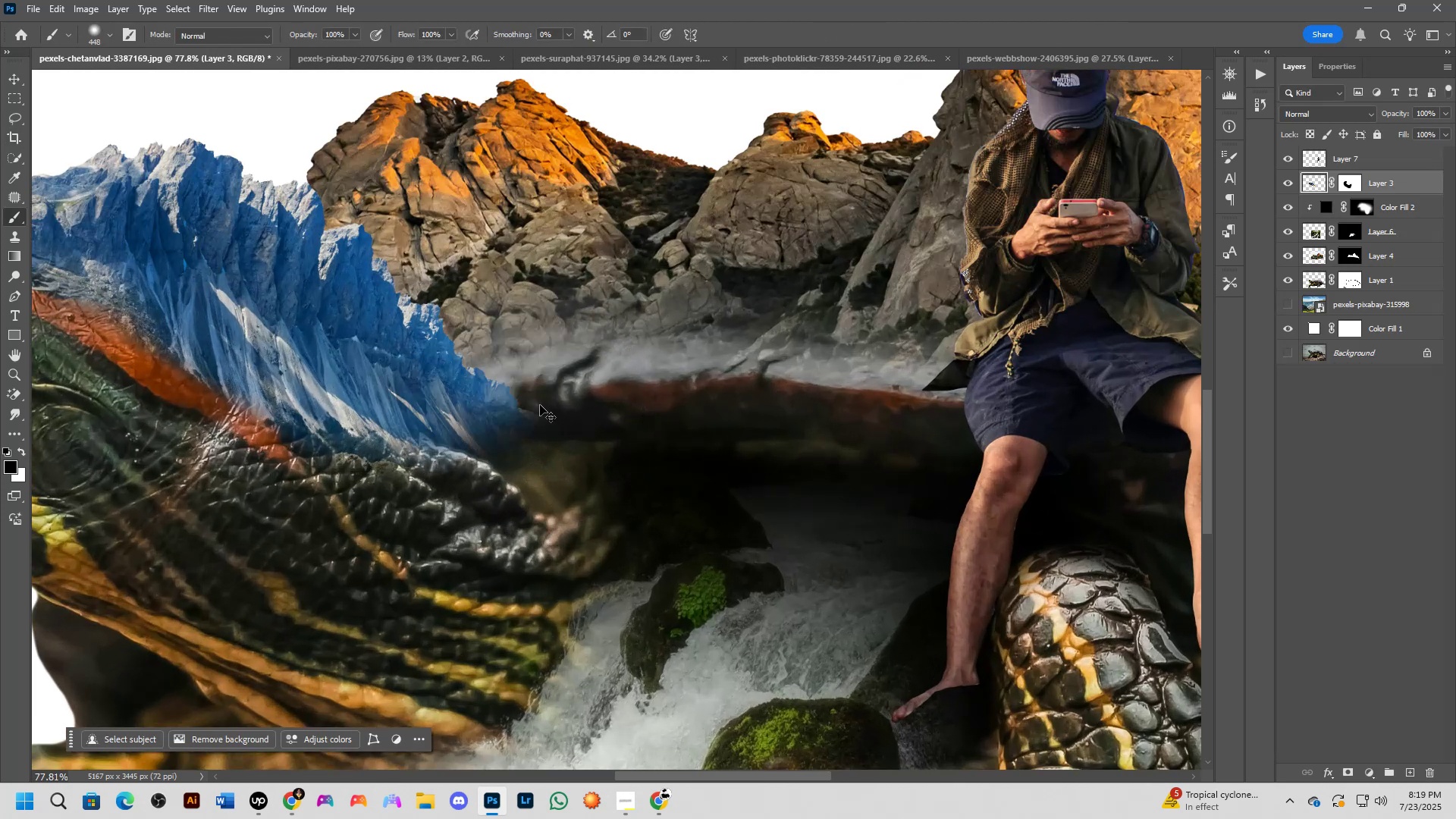 
hold_key(key=AltLeft, duration=0.34)
 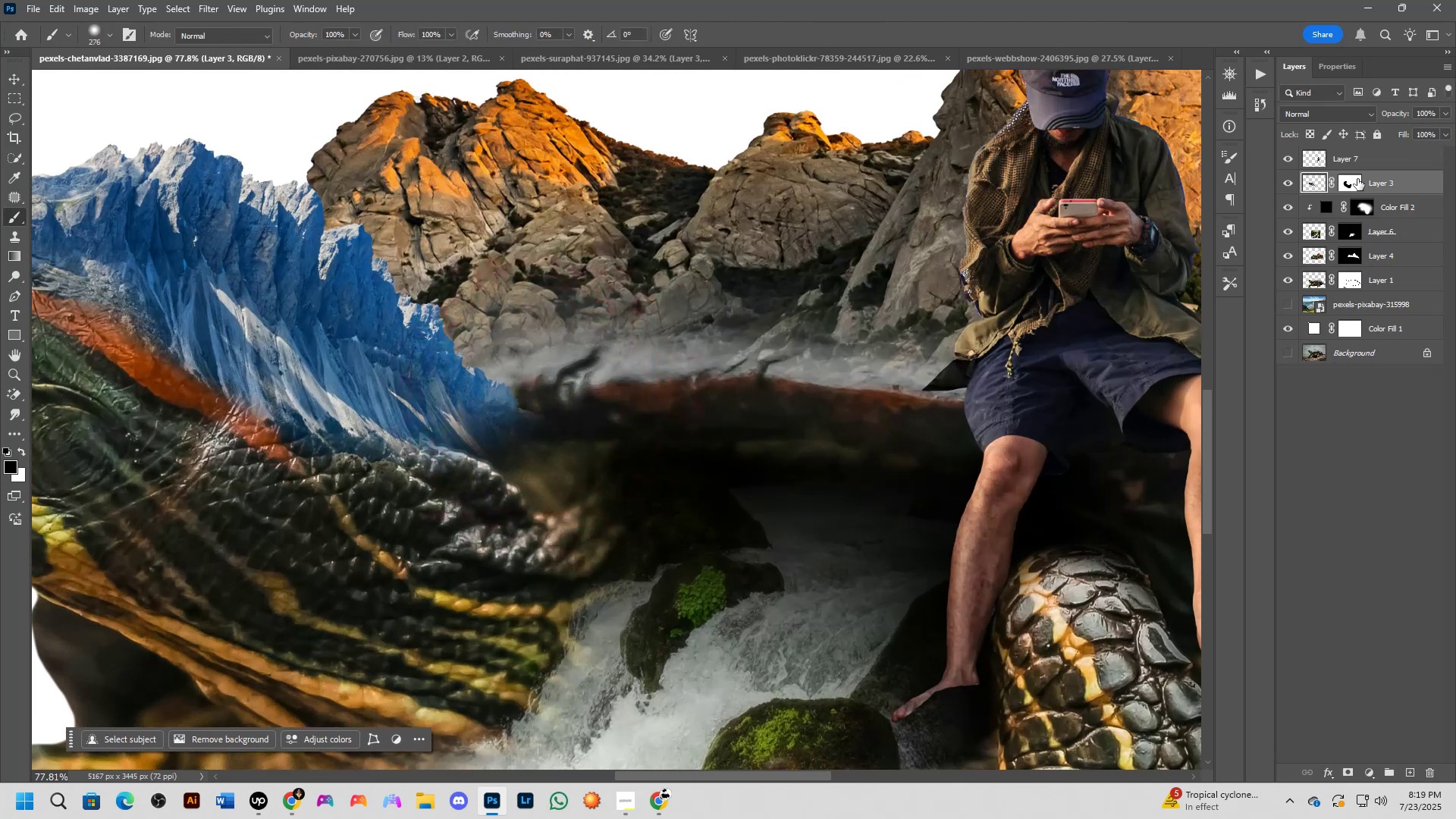 
left_click([1348, 177])
 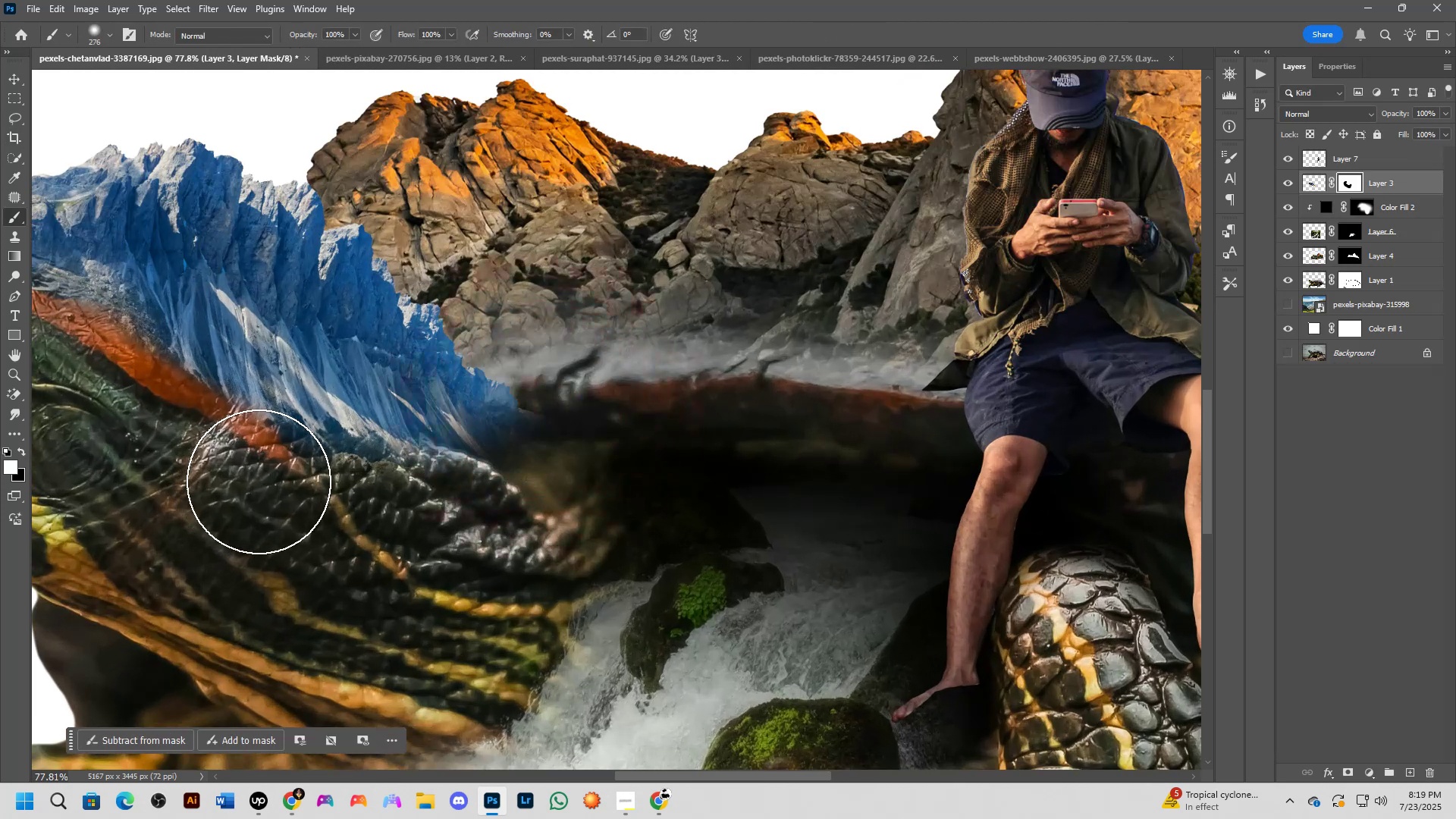 
key(Alt+AltLeft)
 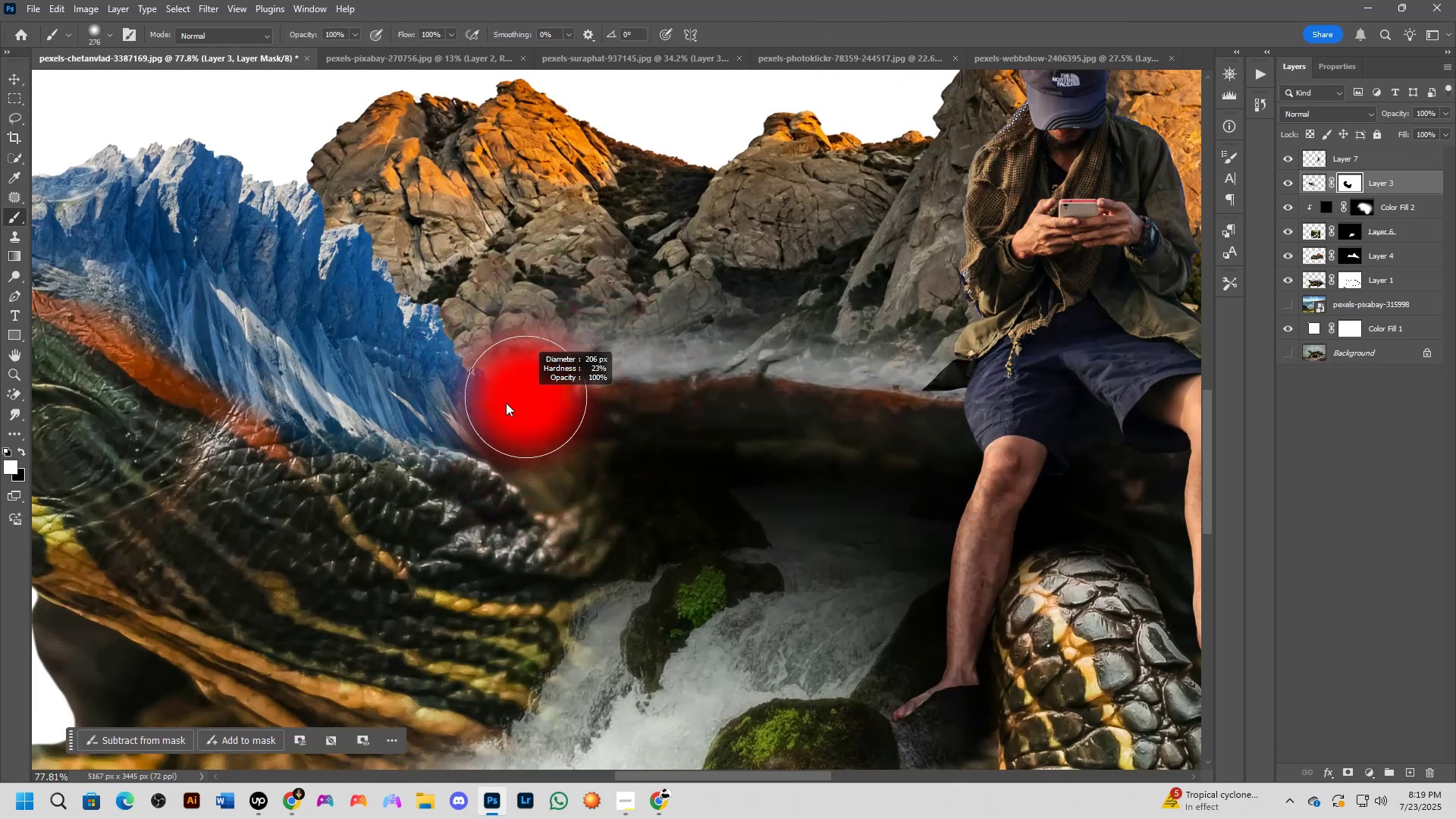 
left_click_drag(start_coordinate=[509, 406], to_coordinate=[484, 411])
 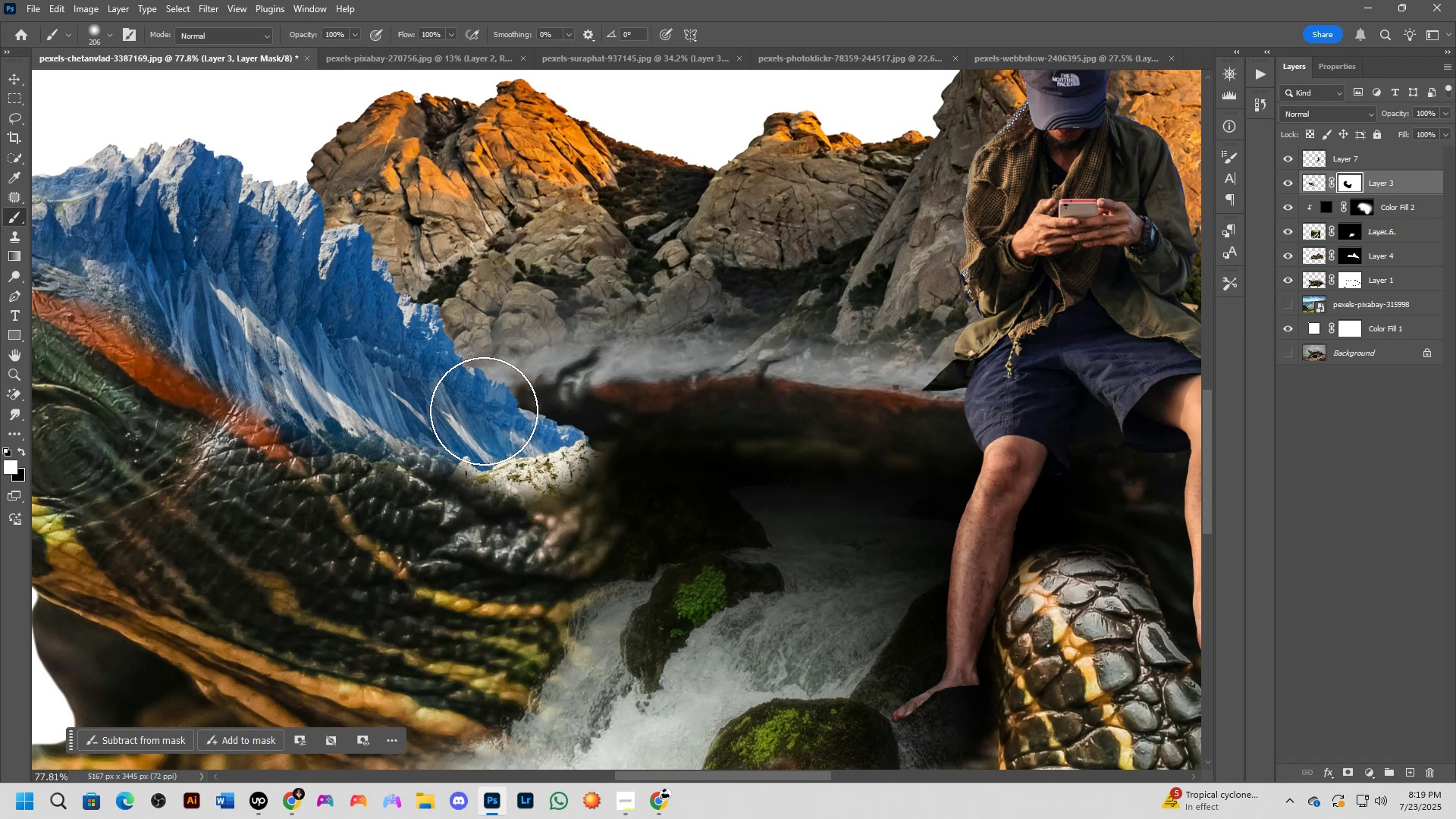 
left_click_drag(start_coordinate=[484, 411], to_coordinate=[361, 388])
 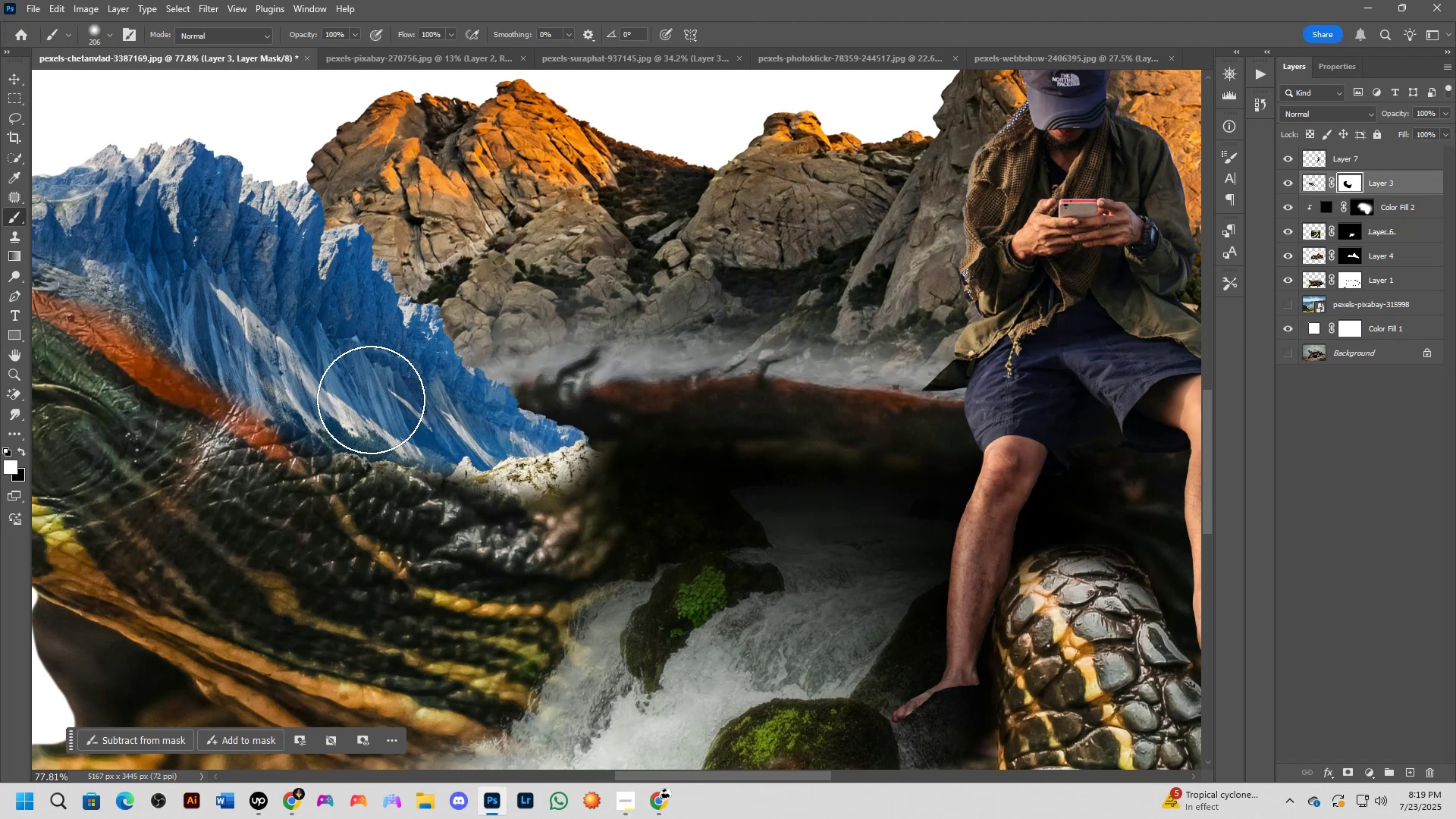 
hold_key(key=AltLeft, duration=0.33)
 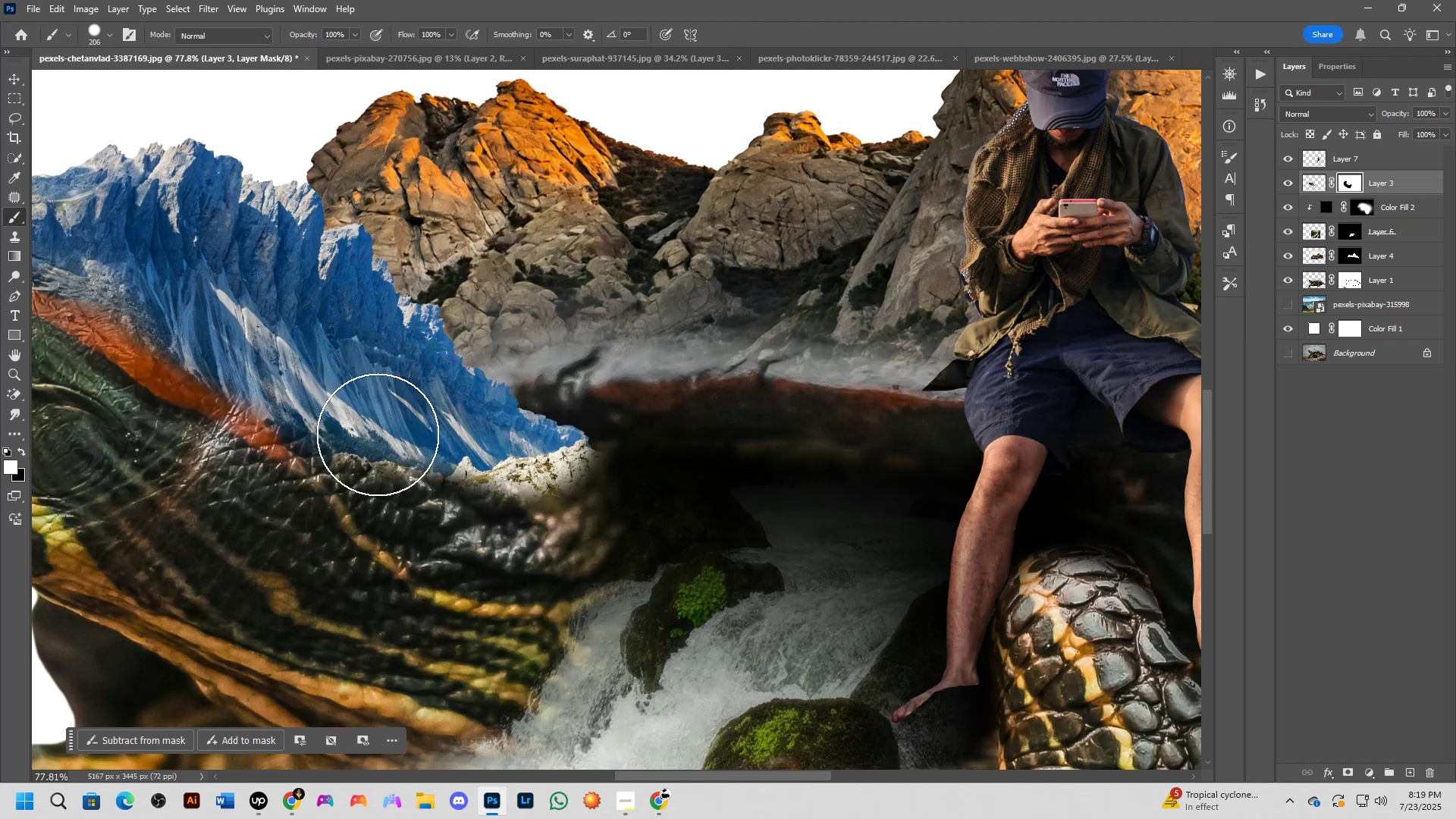 
scroll: coordinate [374, 454], scroll_direction: down, amount: 5.0
 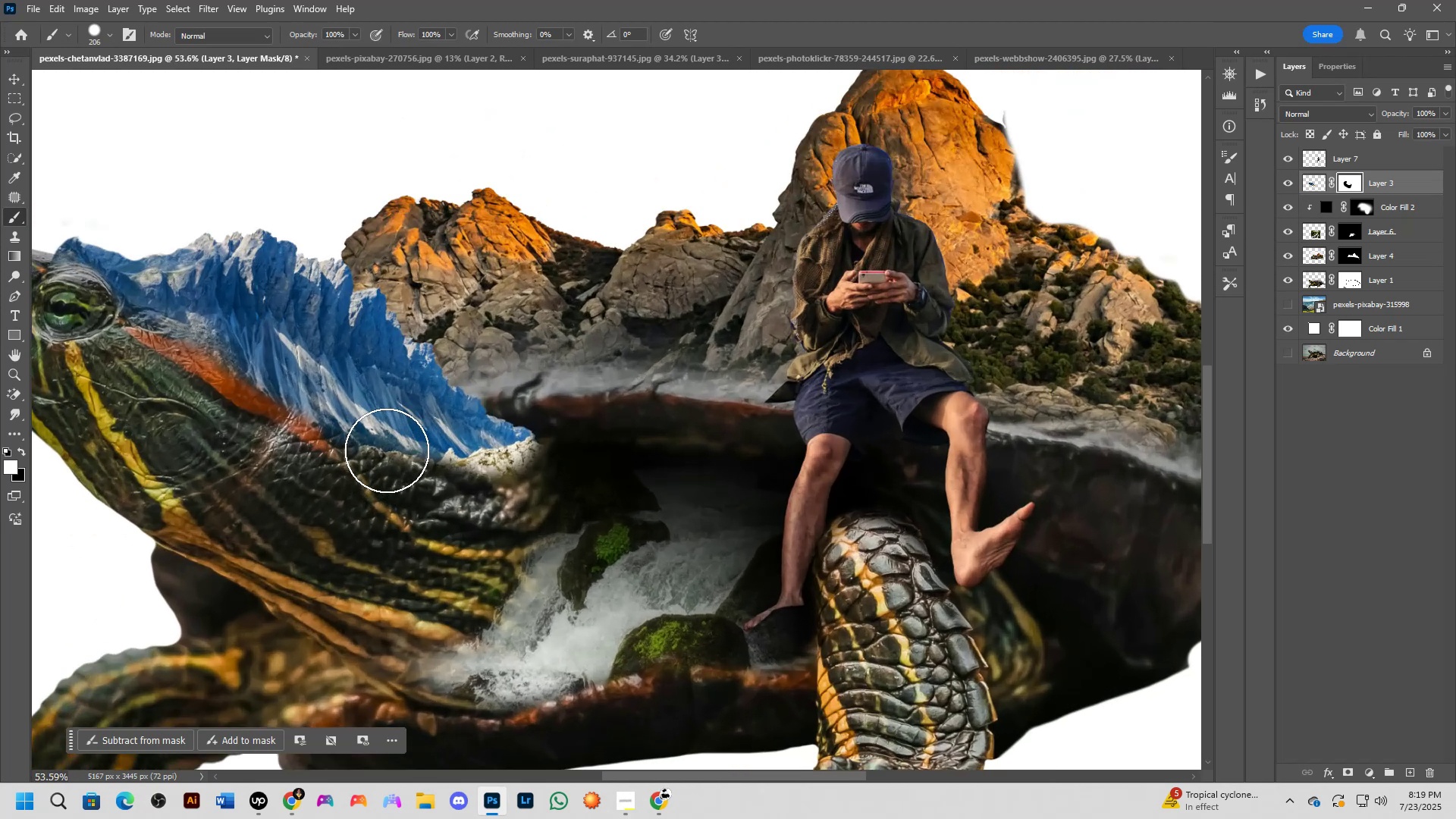 
hold_key(key=AltLeft, duration=0.36)
 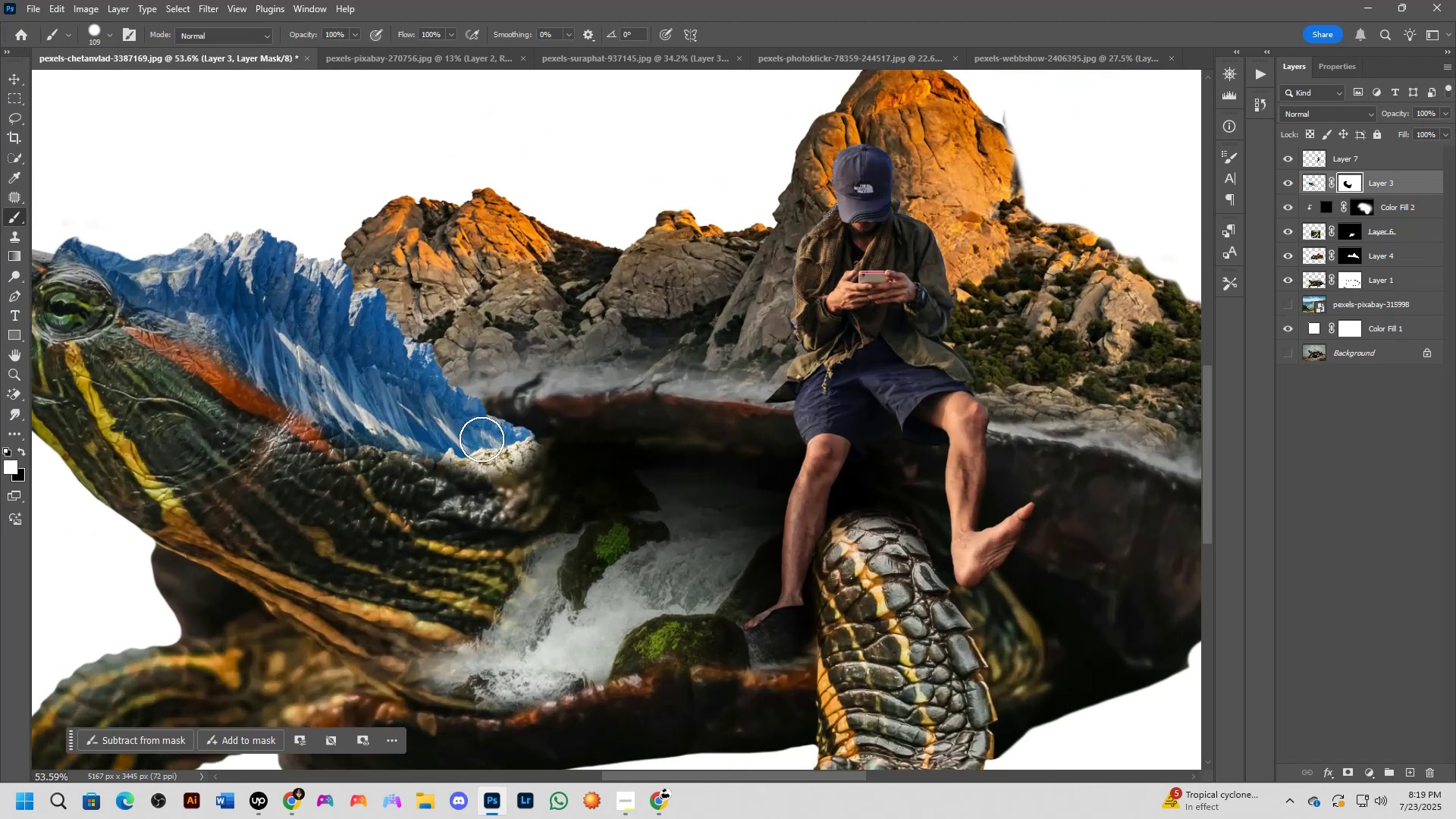 
key(Alt+AltLeft)
 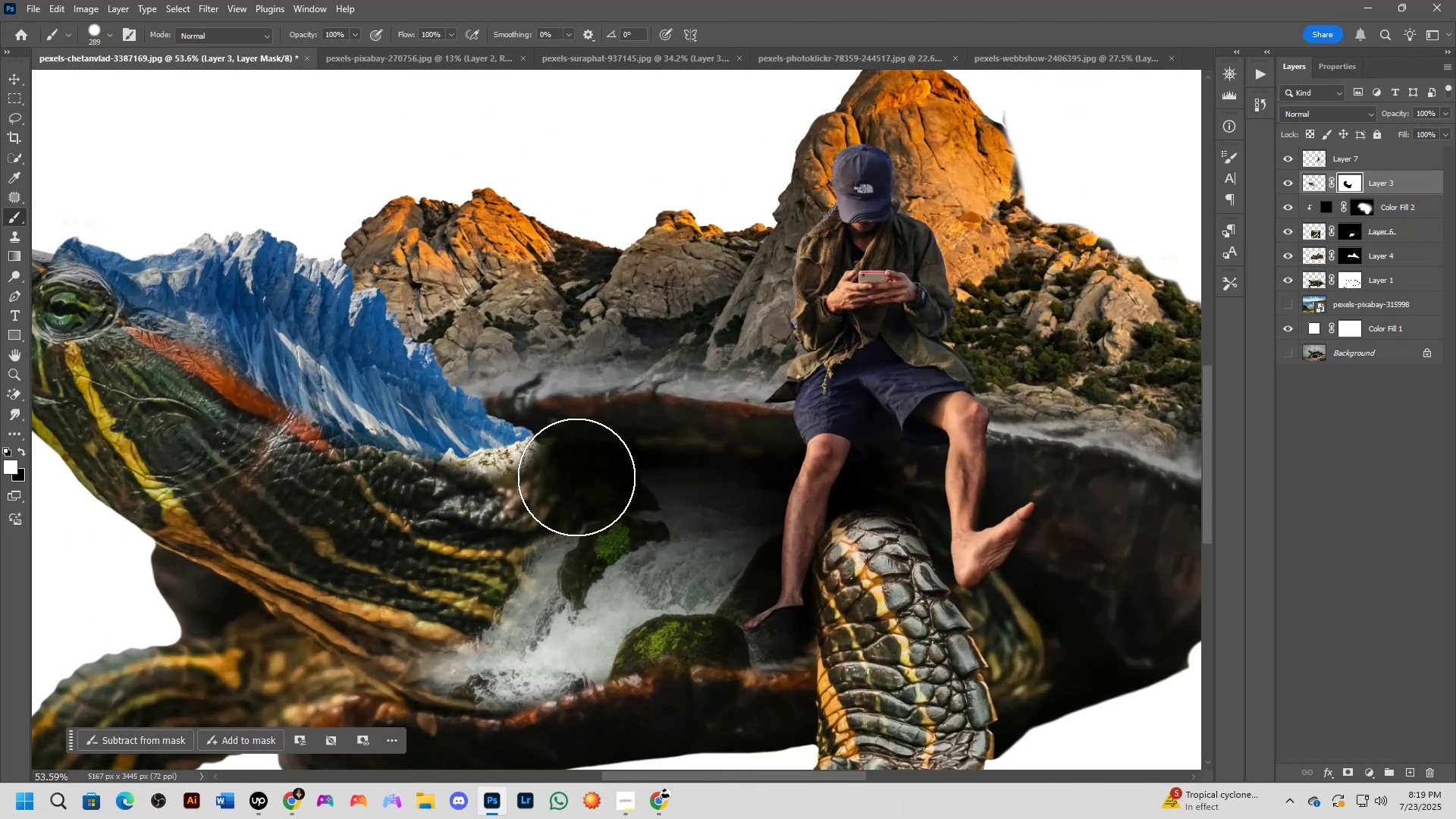 
key(X)
 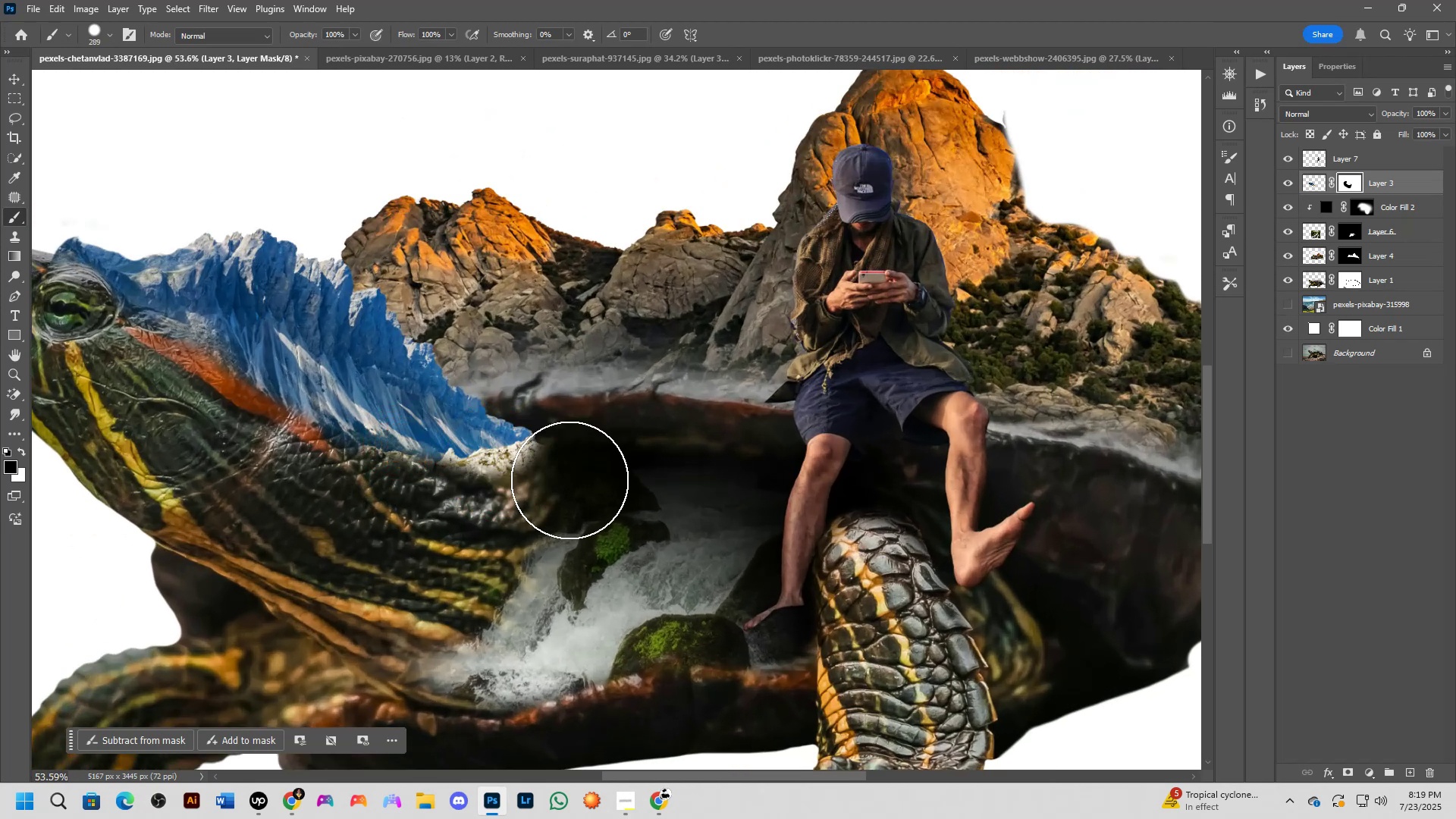 
left_click_drag(start_coordinate=[560, 486], to_coordinate=[449, 535])
 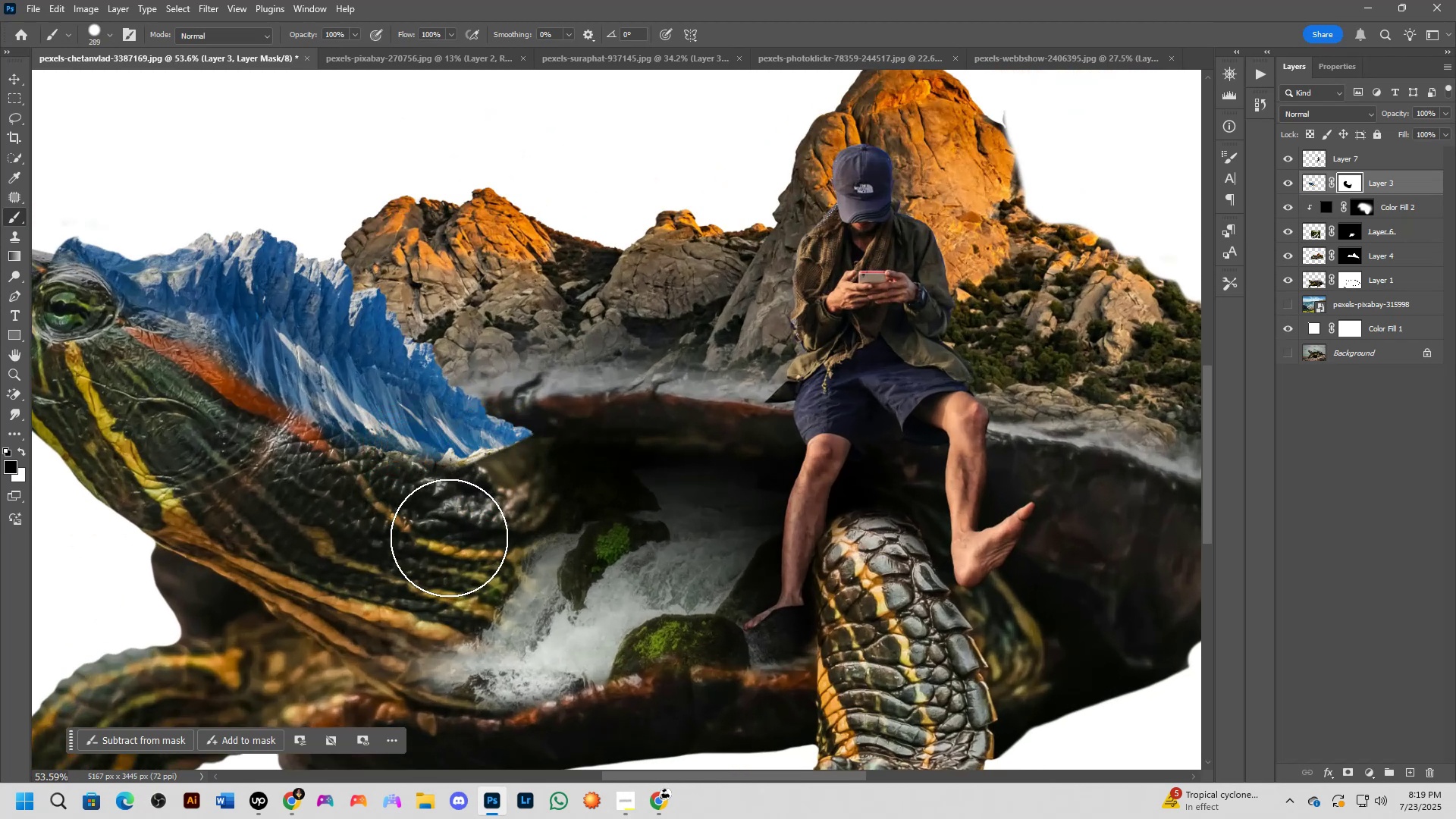 
key(Control+ControlLeft)
 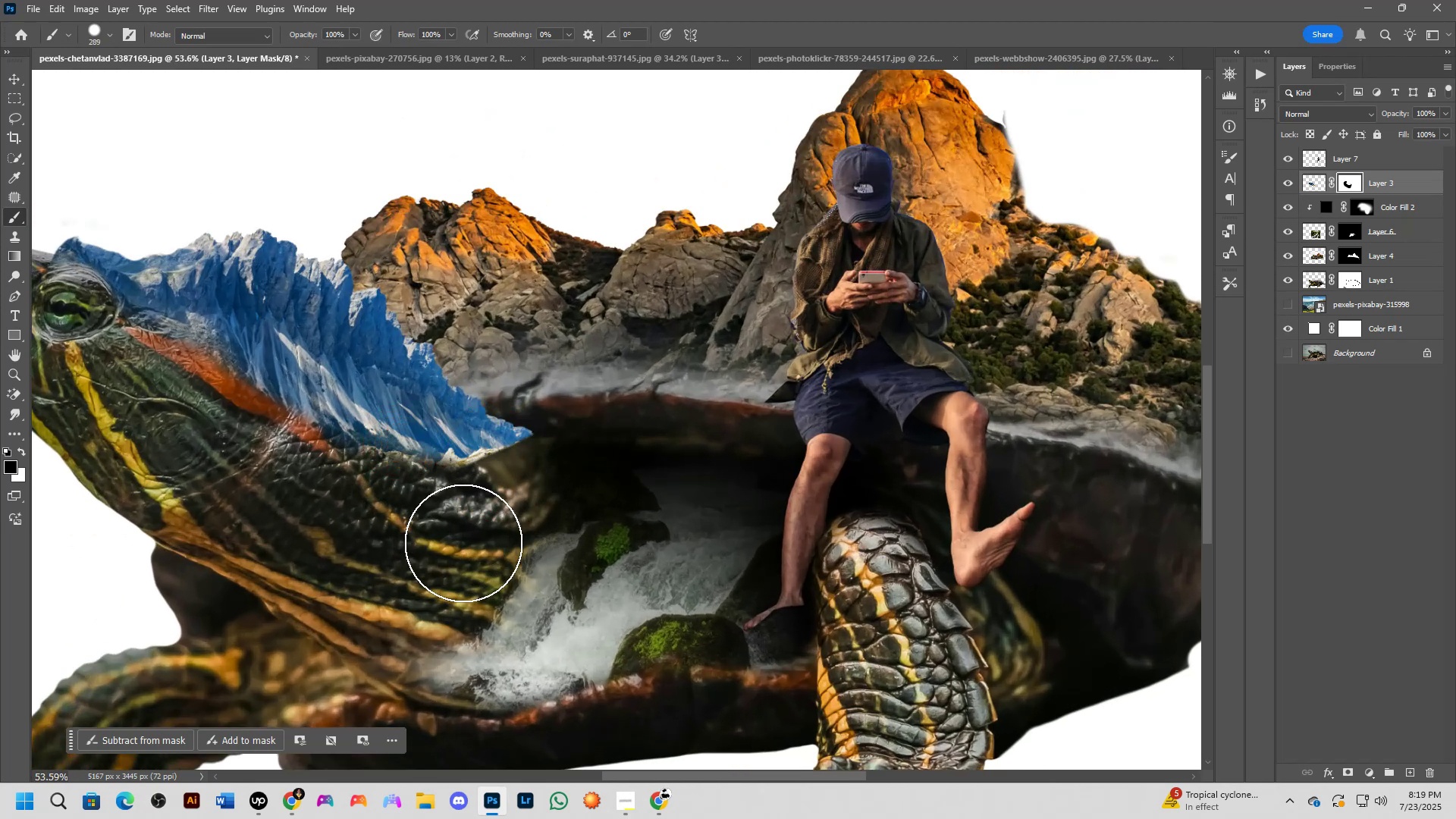 
key(Control+Z)
 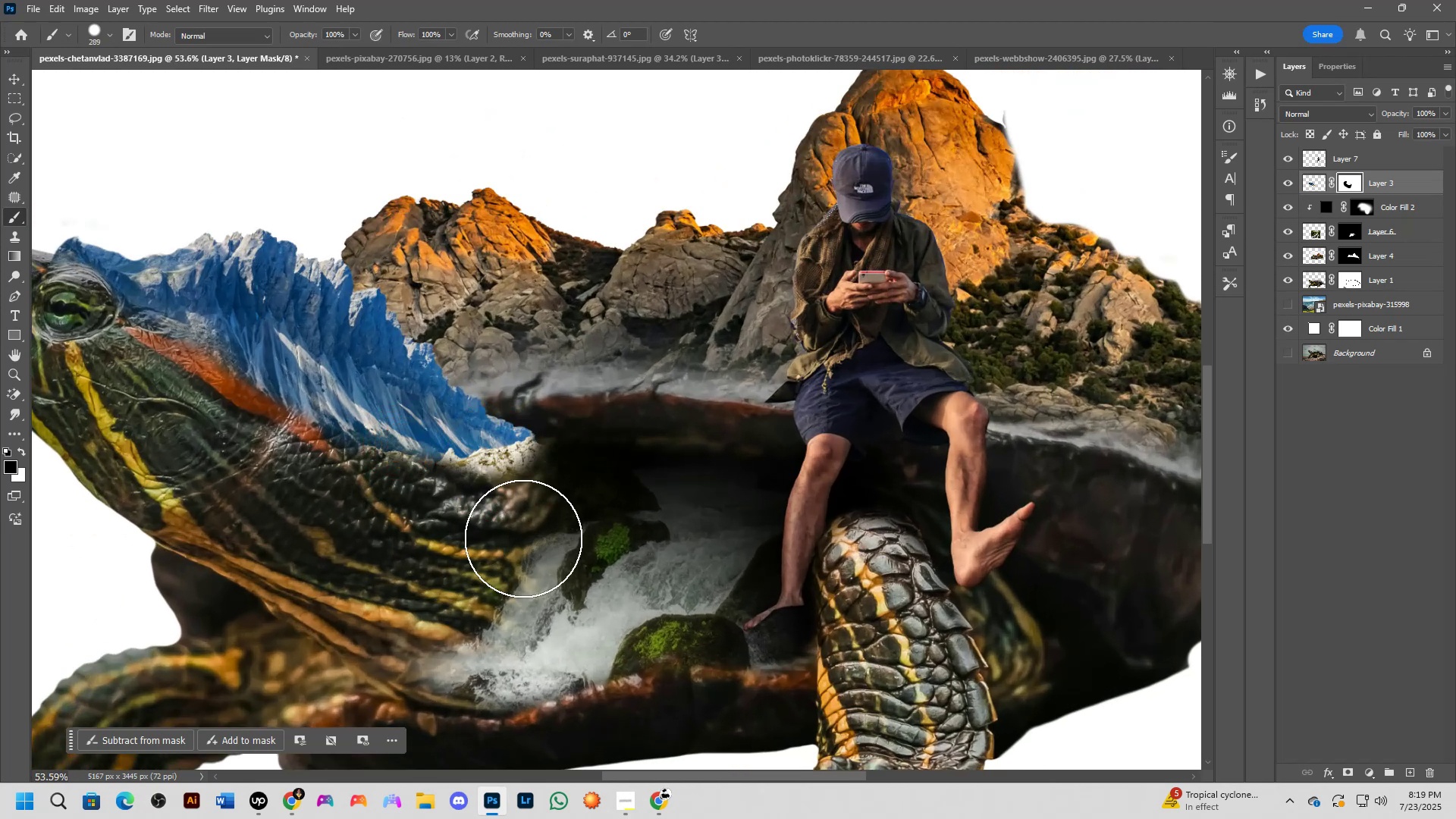 
hold_key(key=AltLeft, duration=0.31)
 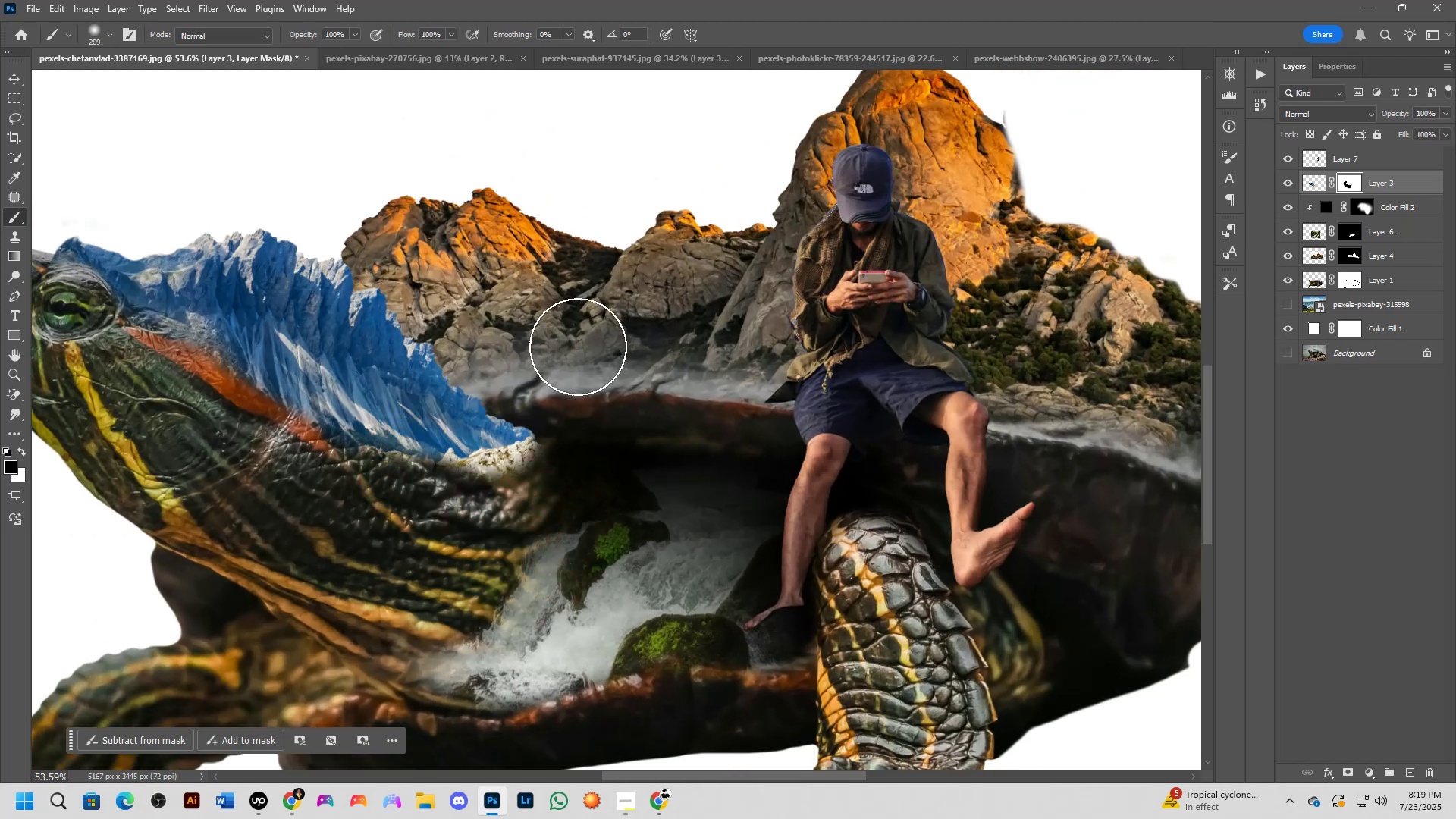 
key(Alt+AltLeft)
 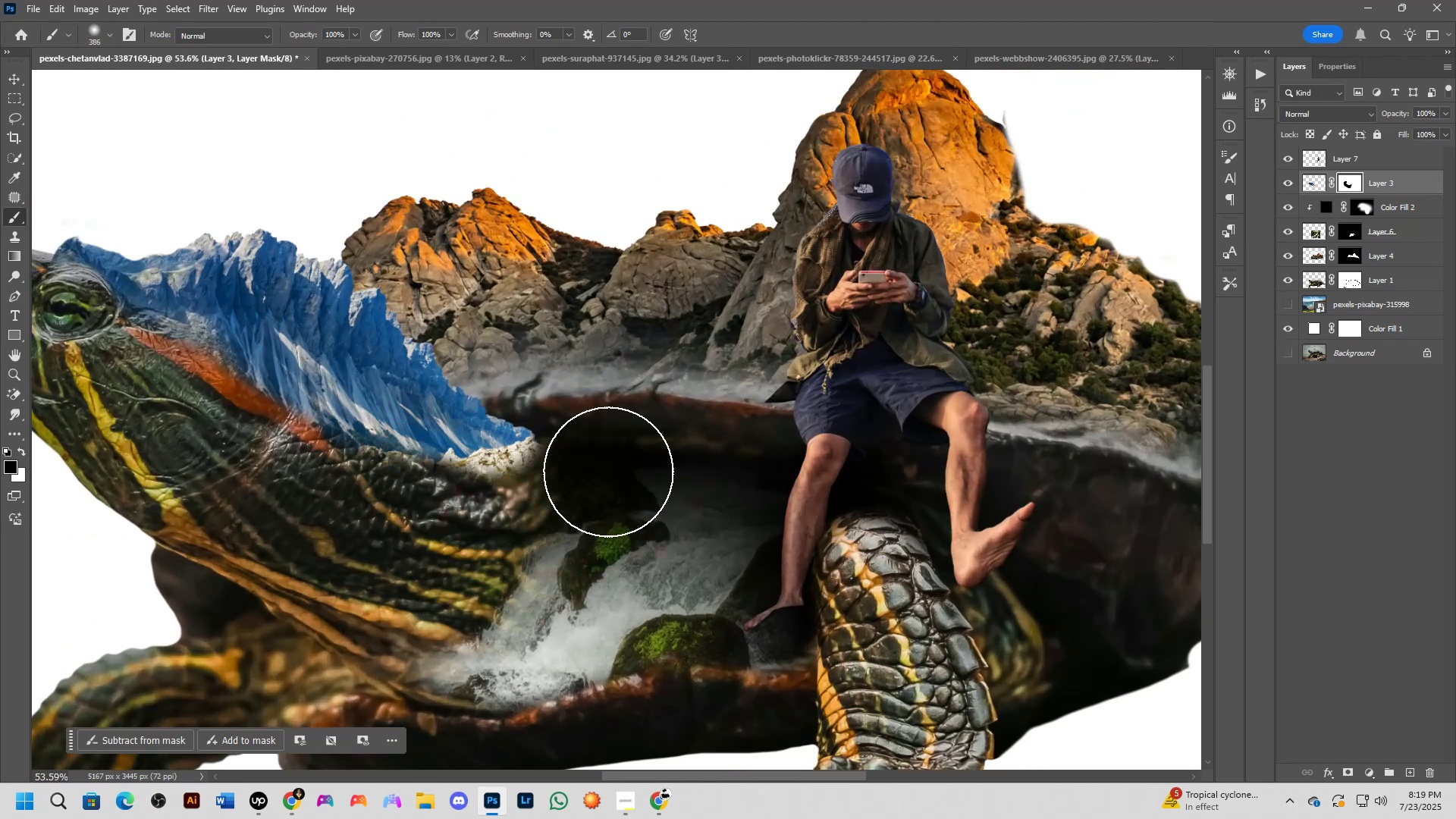 
left_click_drag(start_coordinate=[598, 487], to_coordinate=[617, 494])
 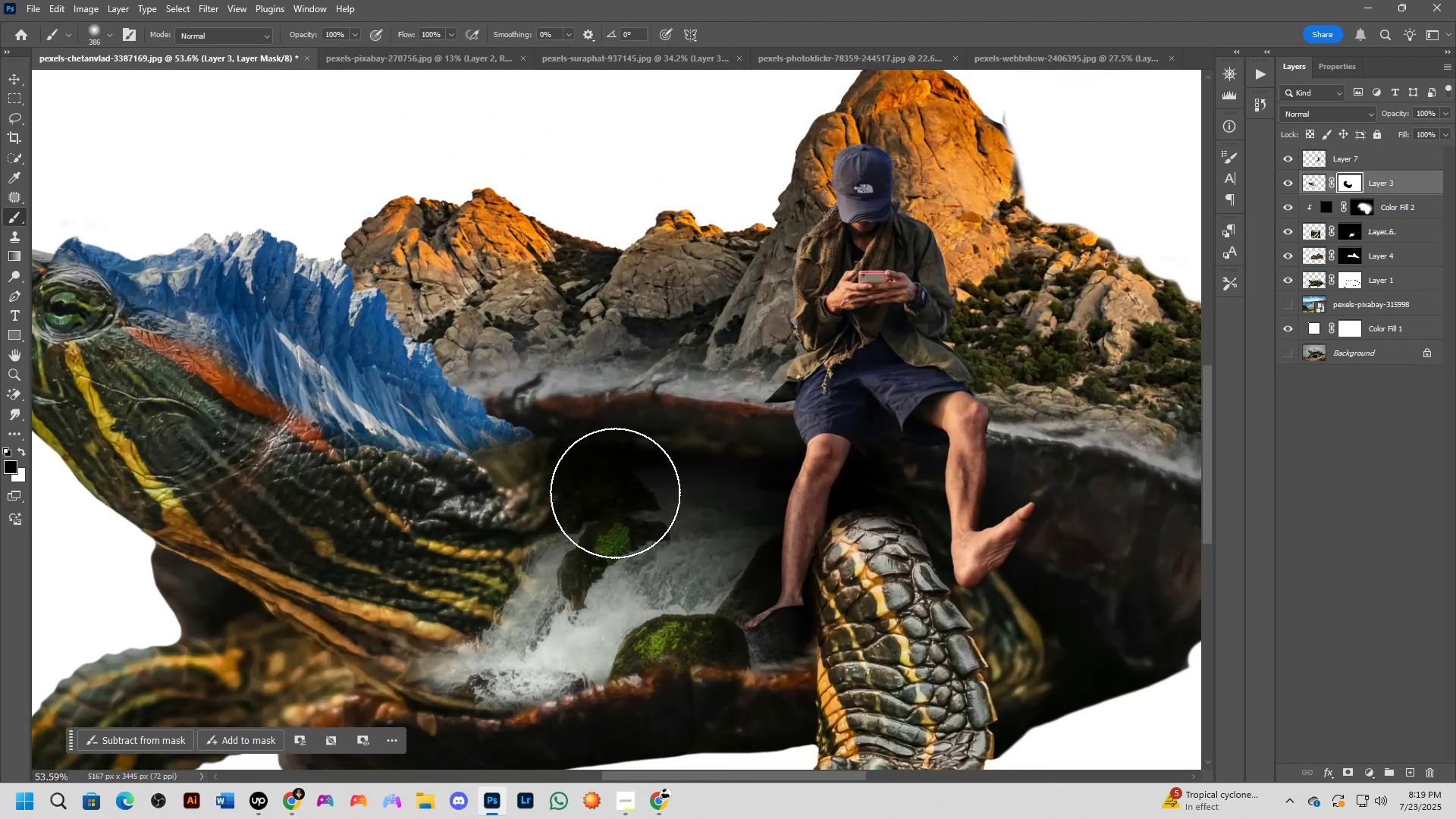 
scroll: coordinate [620, 535], scroll_direction: down, amount: 12.0
 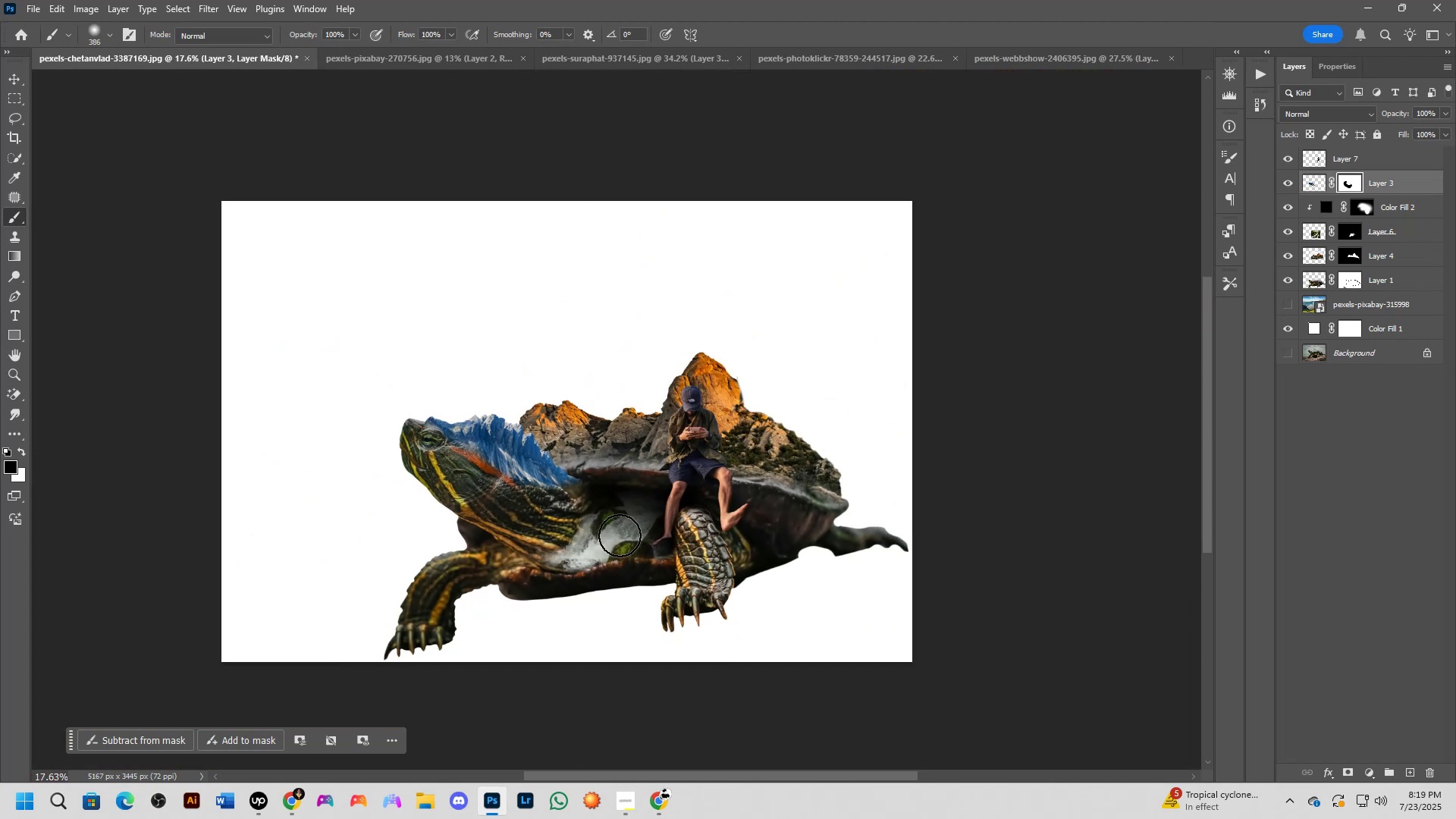 
hold_key(key=Space, duration=0.5)
 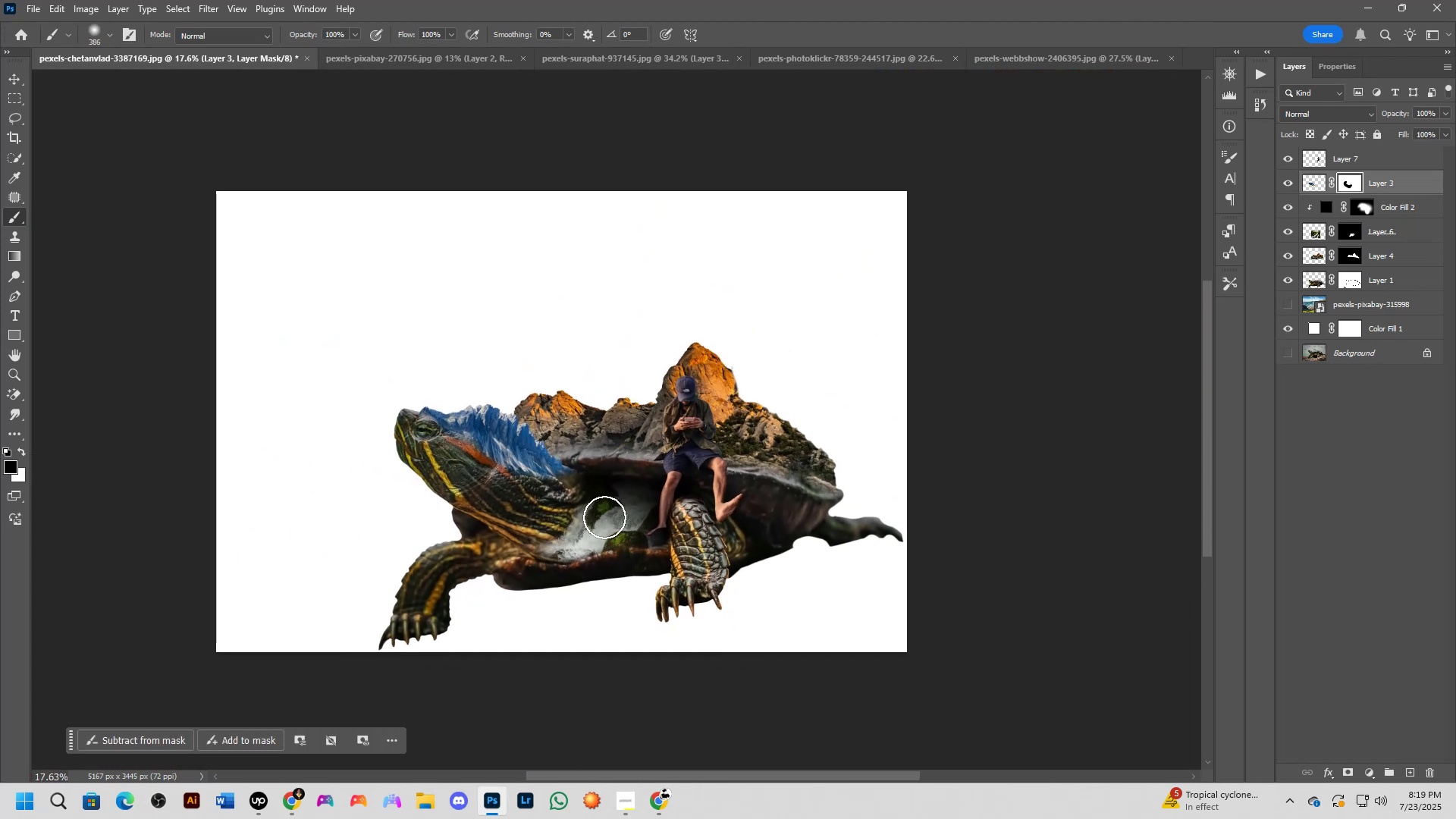 
left_click_drag(start_coordinate=[617, 554], to_coordinate=[612, 544])
 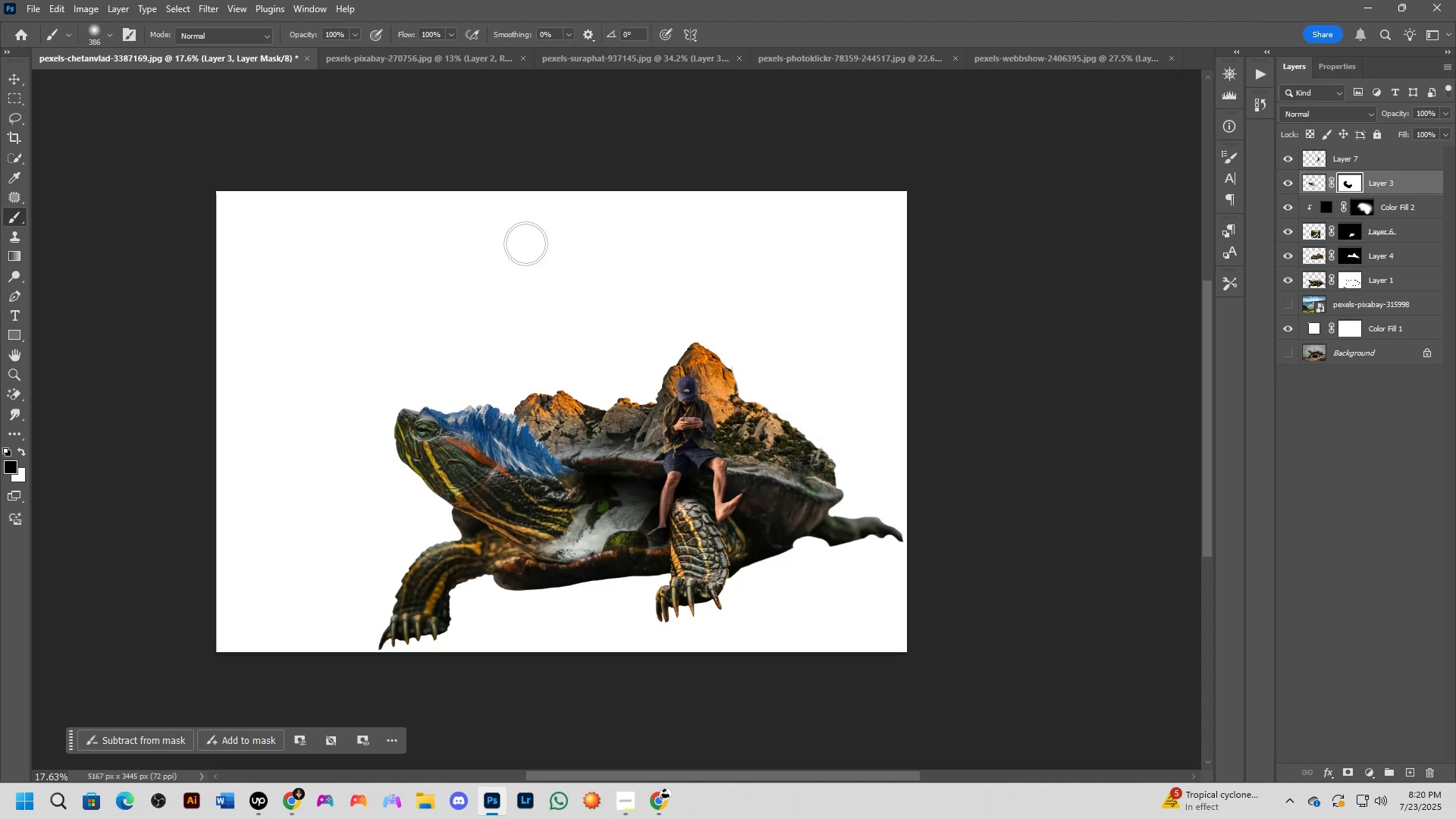 
wait(5.27)
 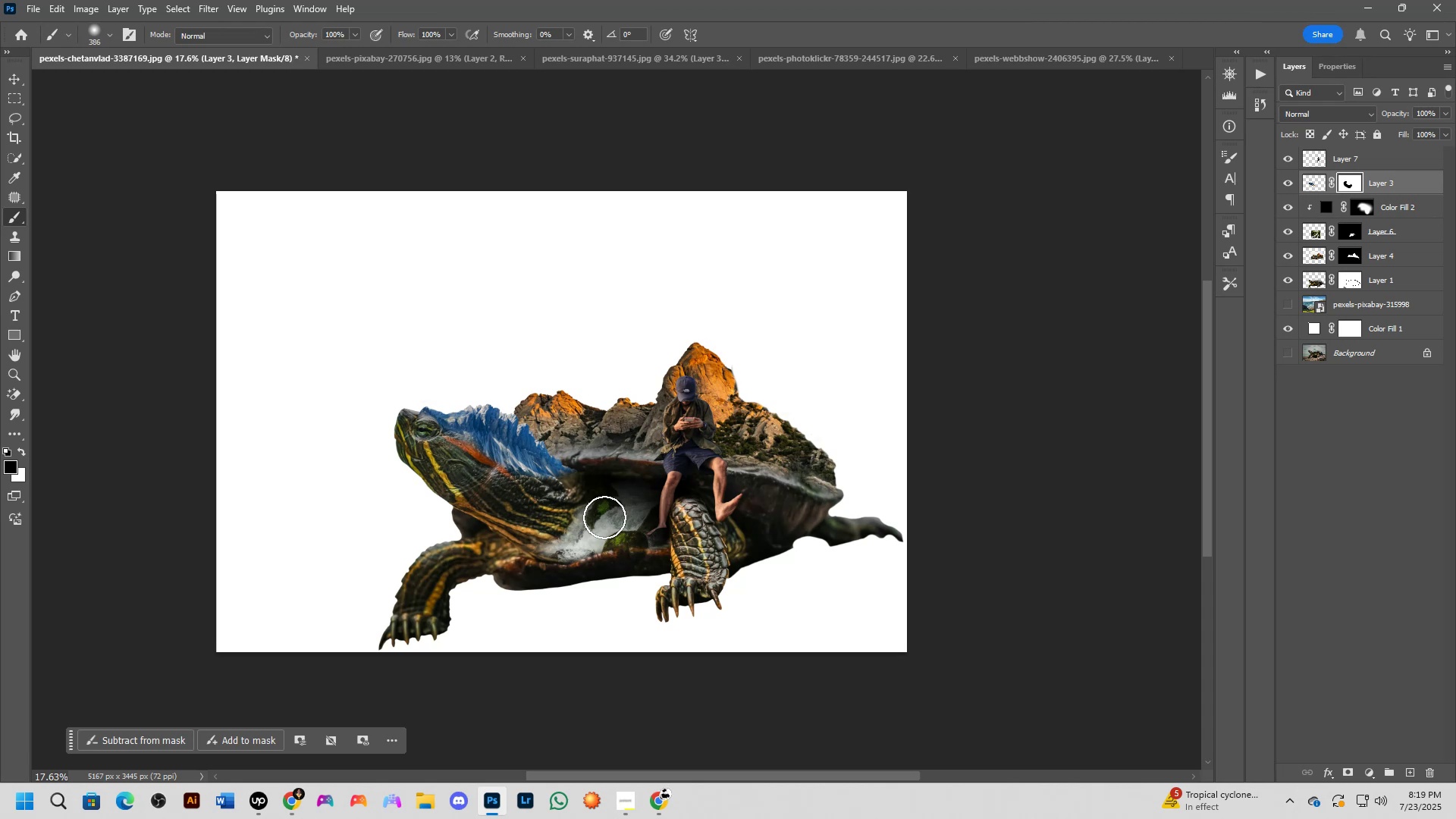 
key(Shift+ShiftLeft)
 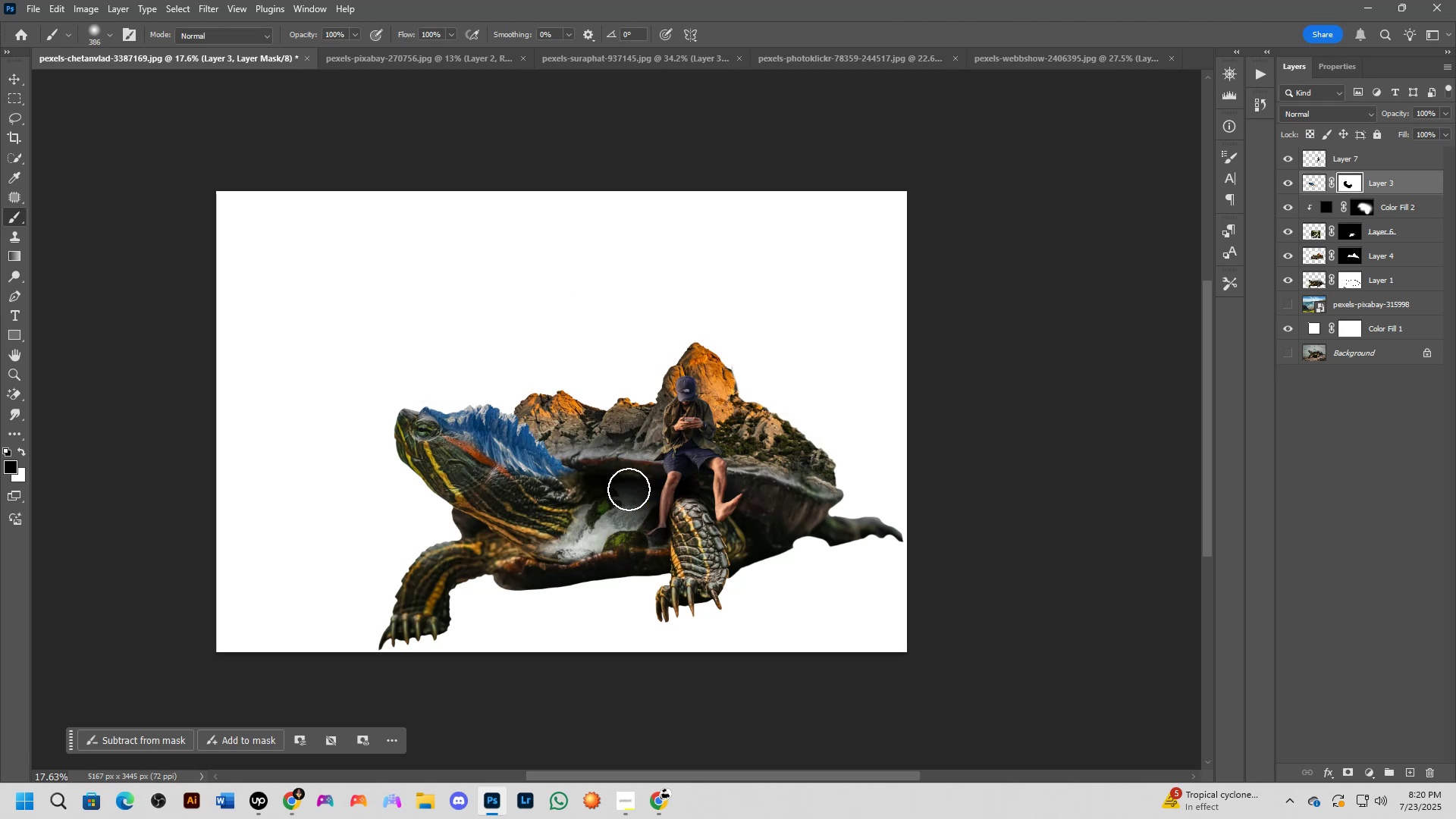 
scroll: coordinate [550, 471], scroll_direction: none, amount: 0.0
 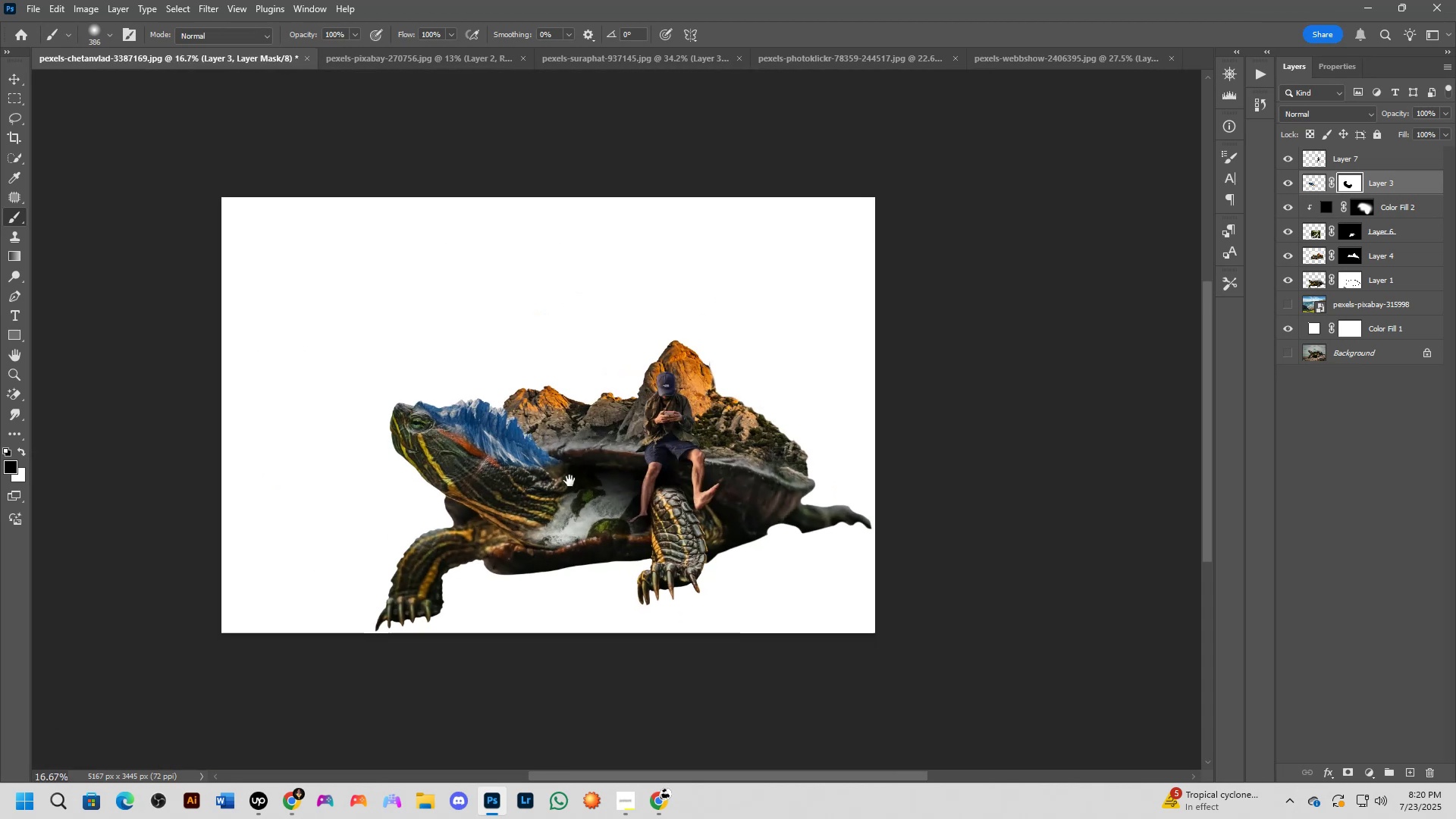 
key(Shift+ShiftLeft)
 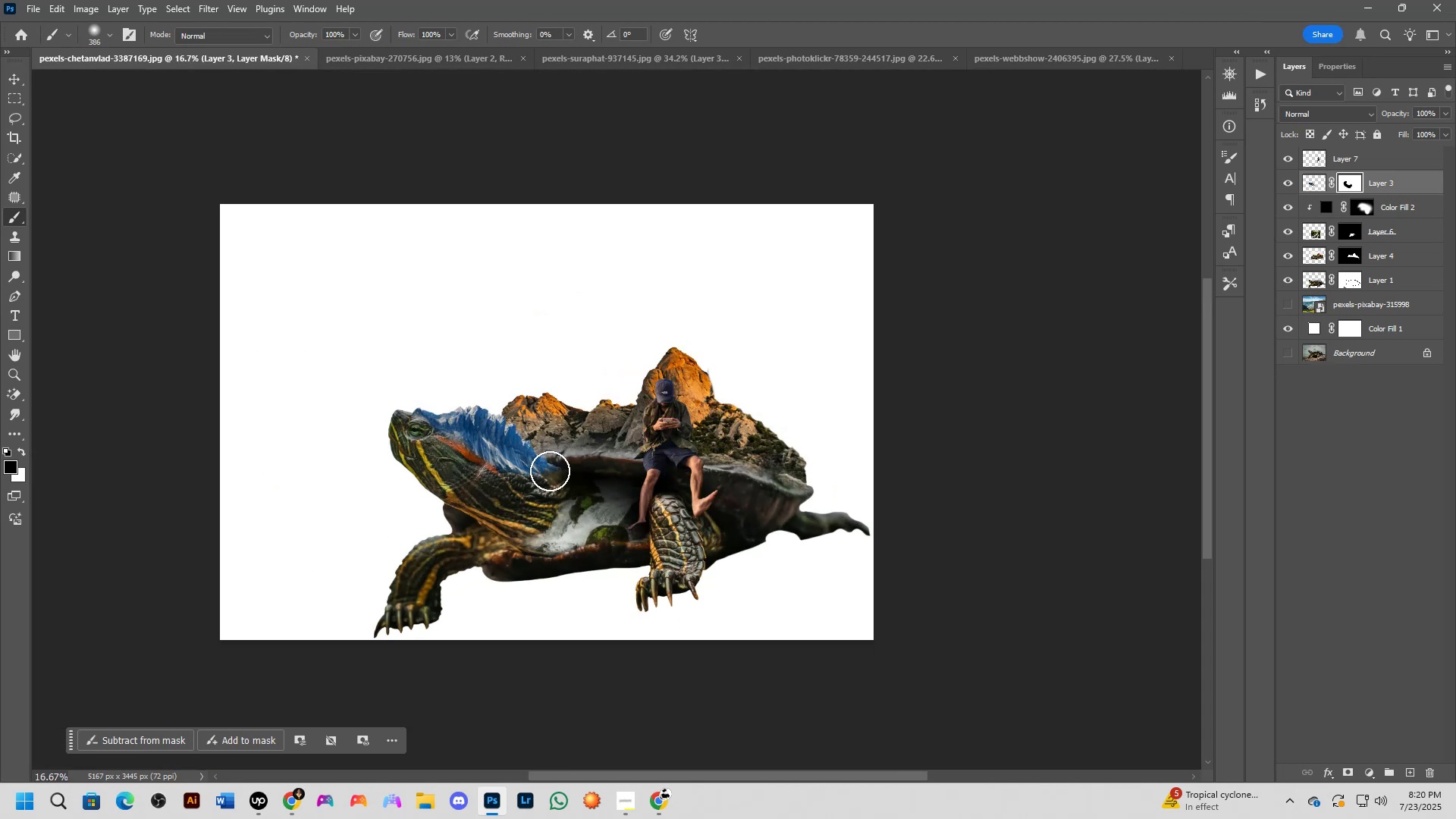 
hold_key(key=Space, duration=0.42)
 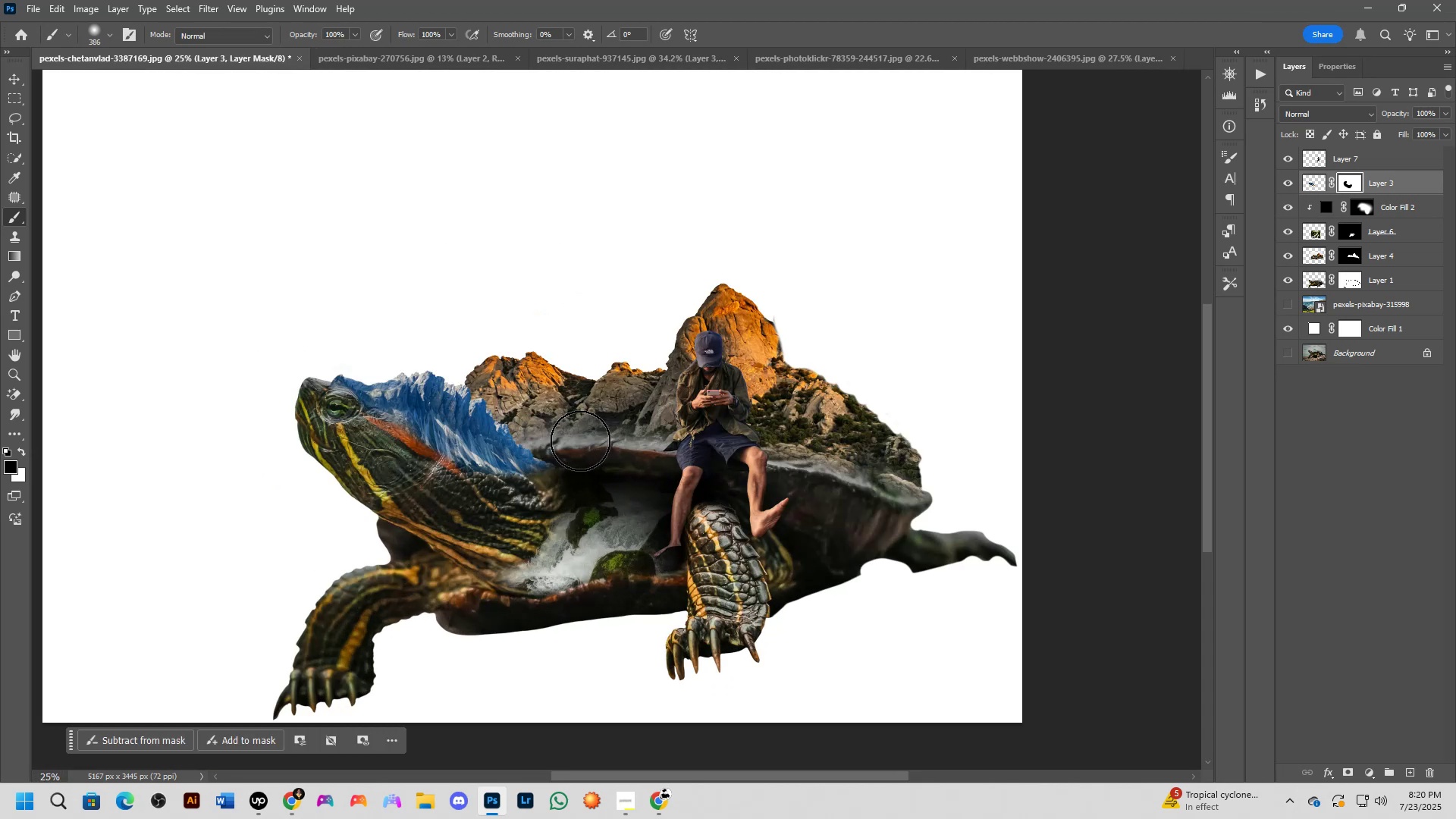 
left_click_drag(start_coordinate=[568, 492], to_coordinate=[570, 481])
 